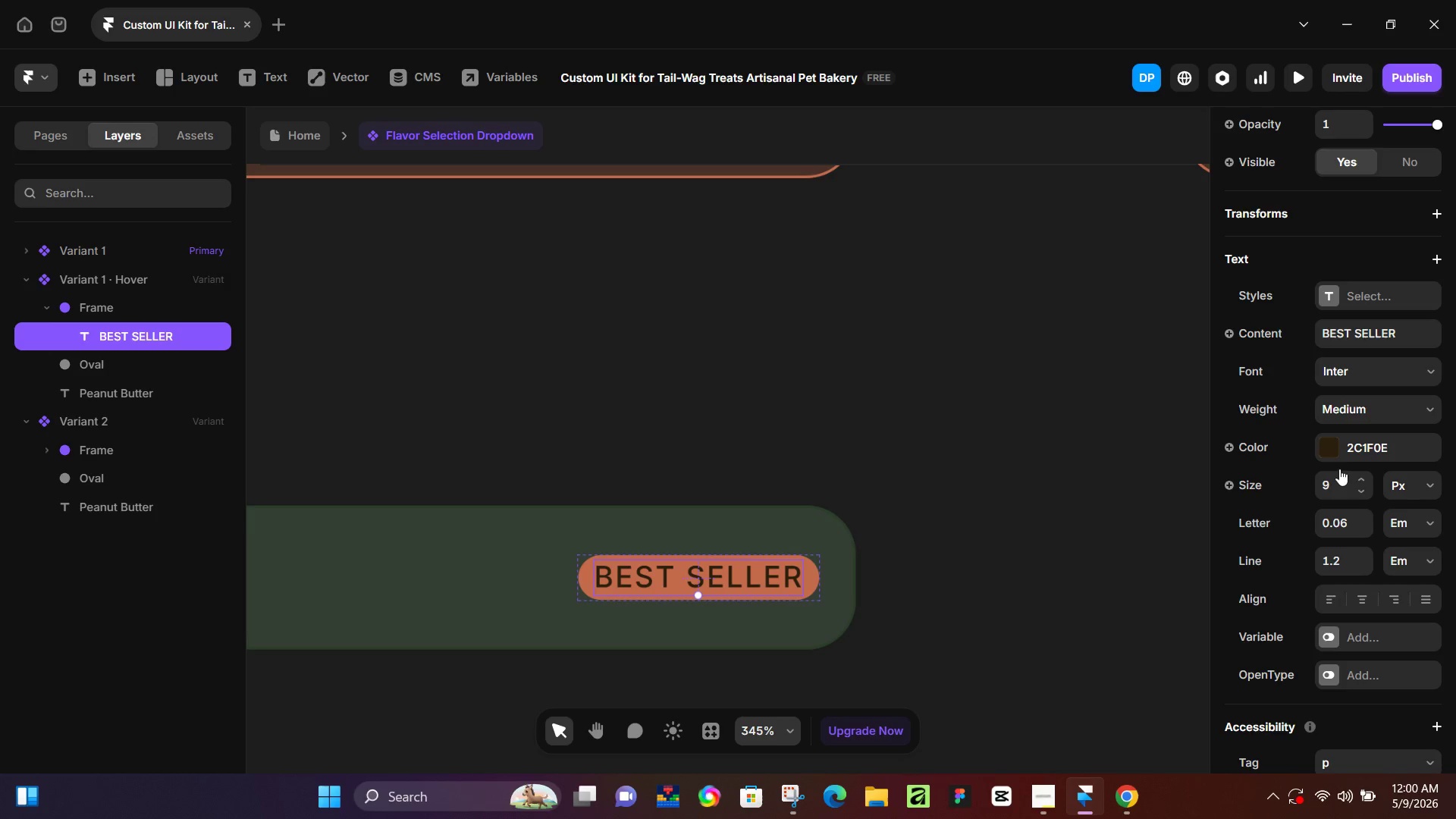 
left_click([1327, 452])
 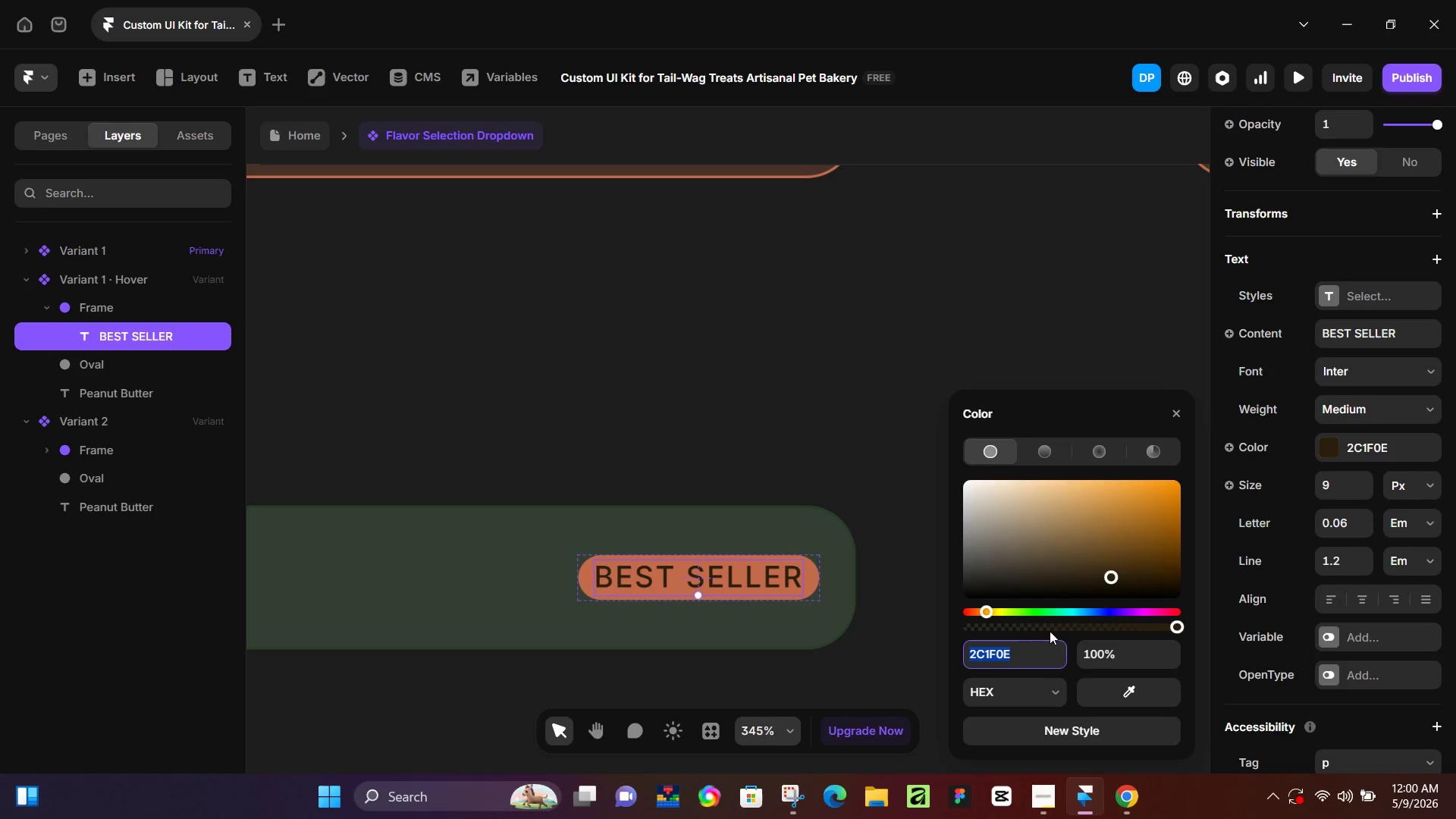 
key(Control+V)
 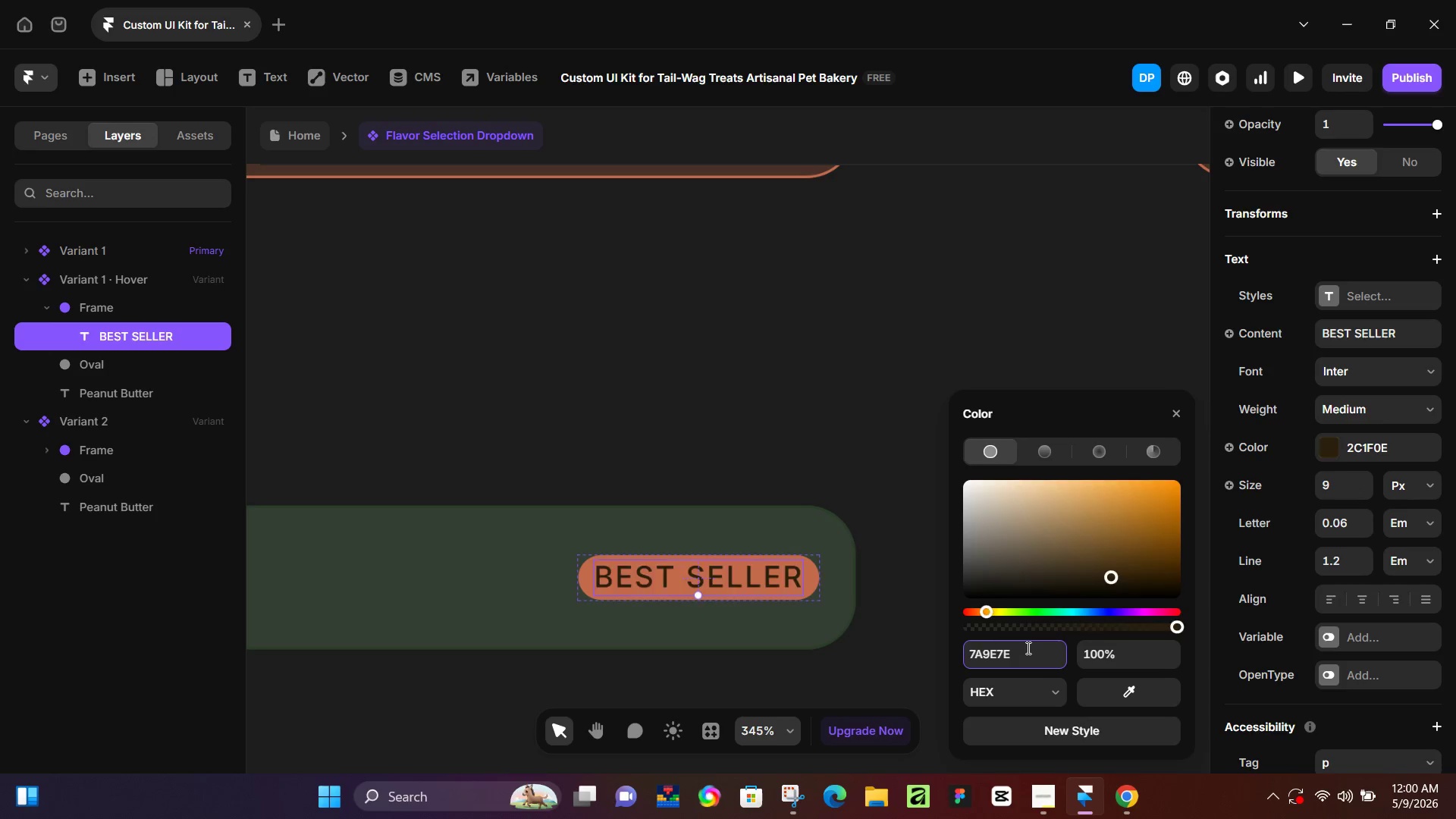 
key(NumpadEnter)
 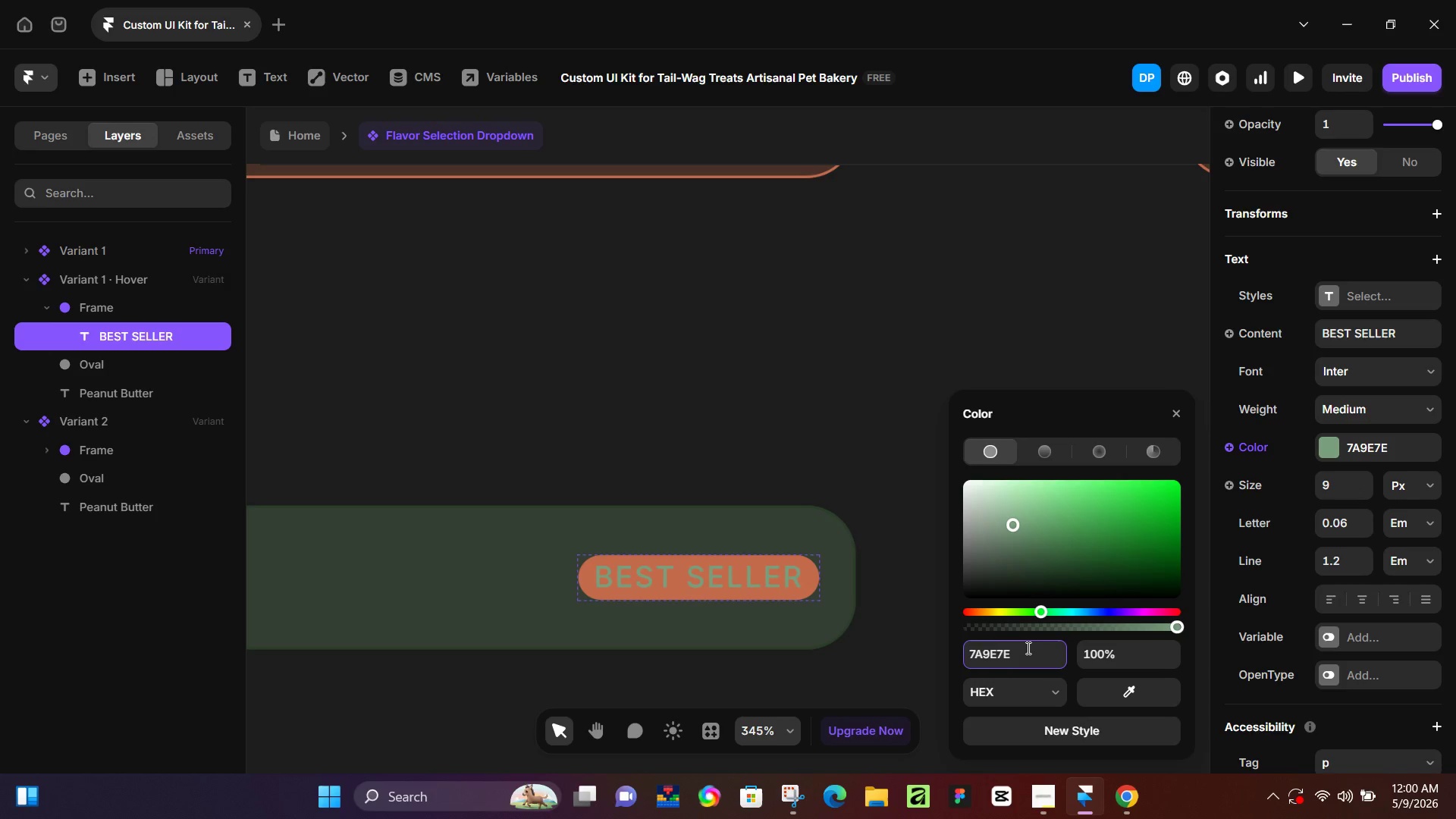 
key(Control+Z)
 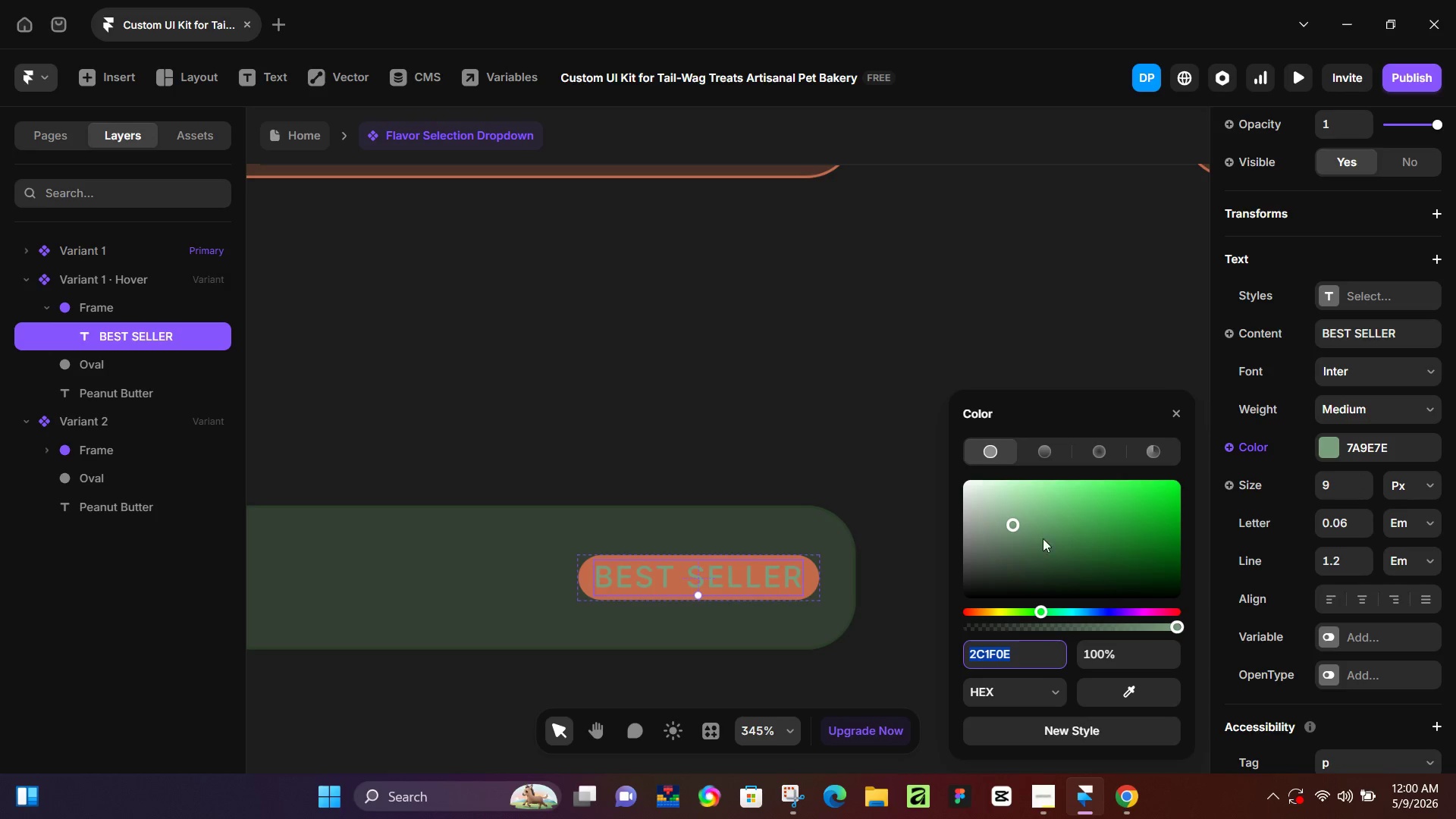 
scroll: coordinate [1294, 623], scroll_direction: down, amount: 5.0
 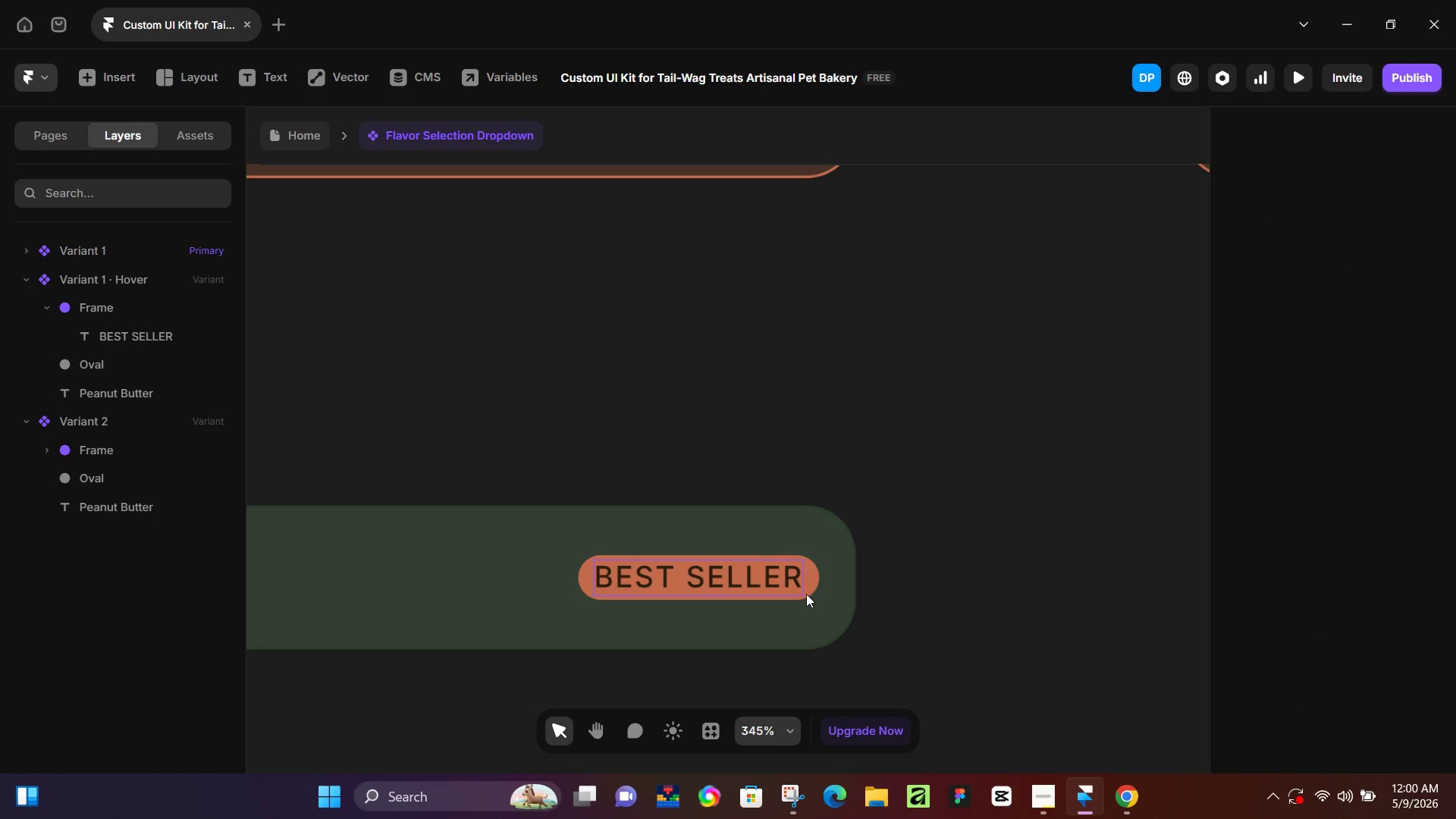 
left_click([808, 592])
 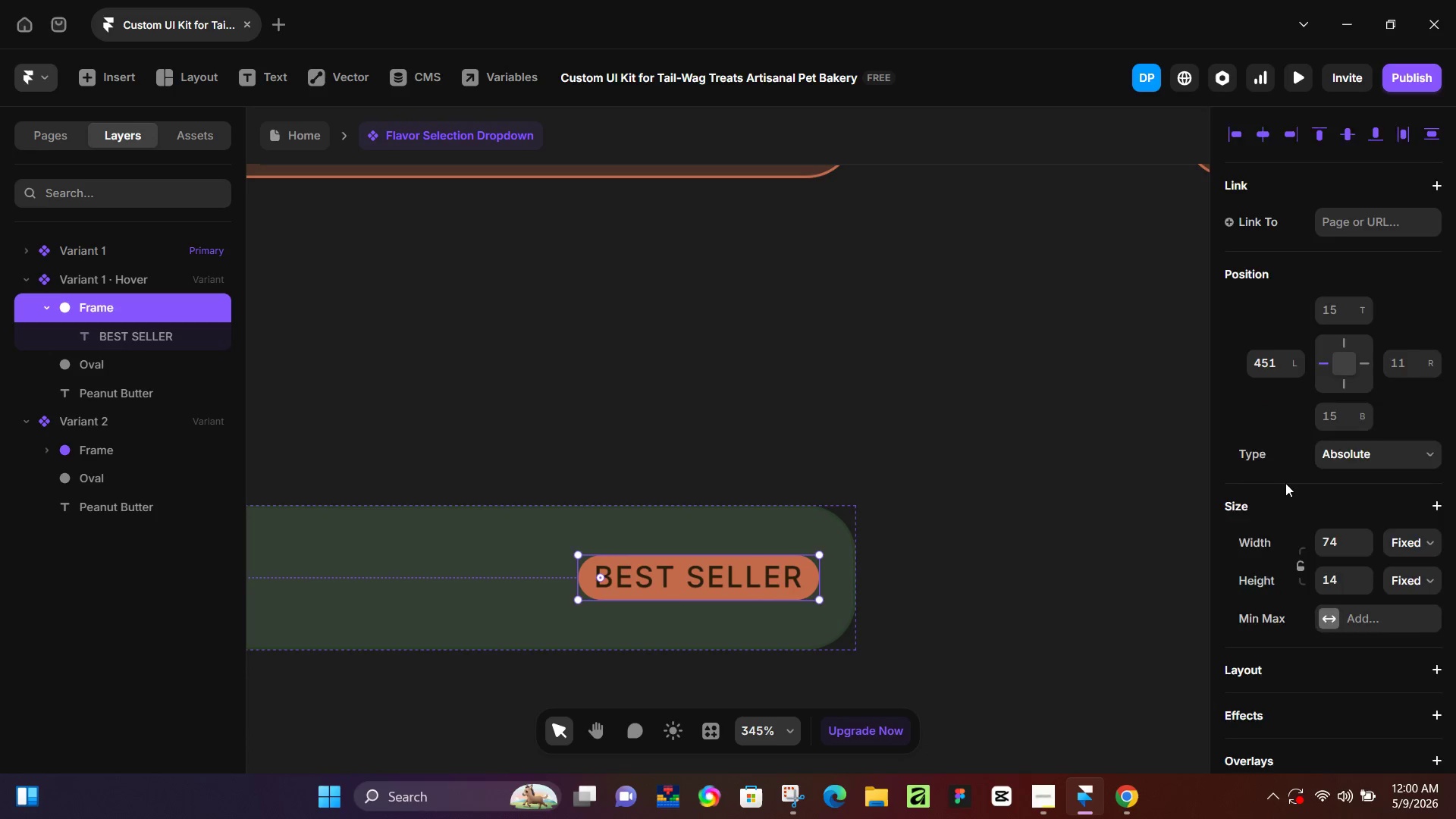 
scroll: coordinate [1285, 483], scroll_direction: down, amount: 4.0
 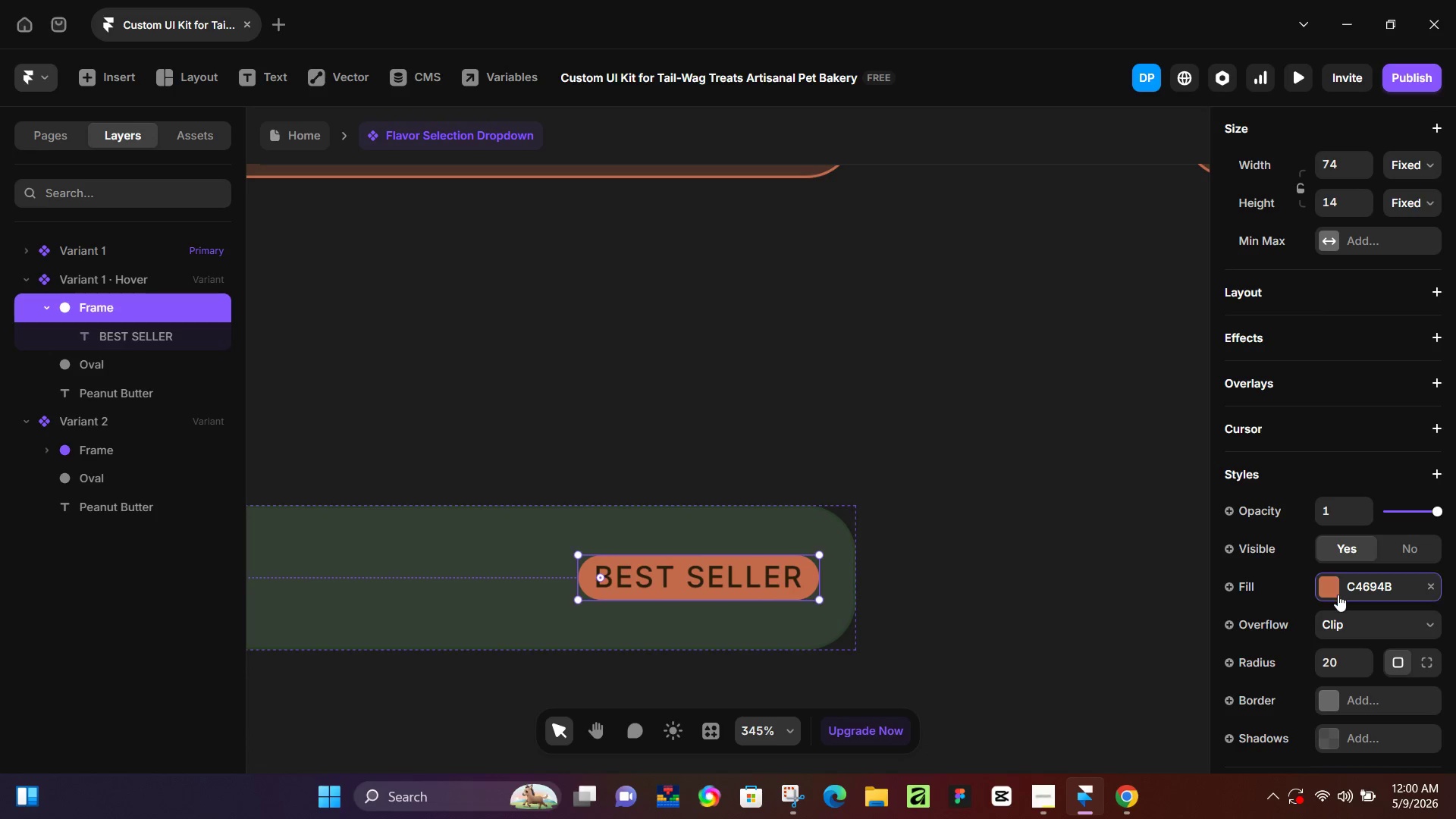 
left_click([1338, 595])
 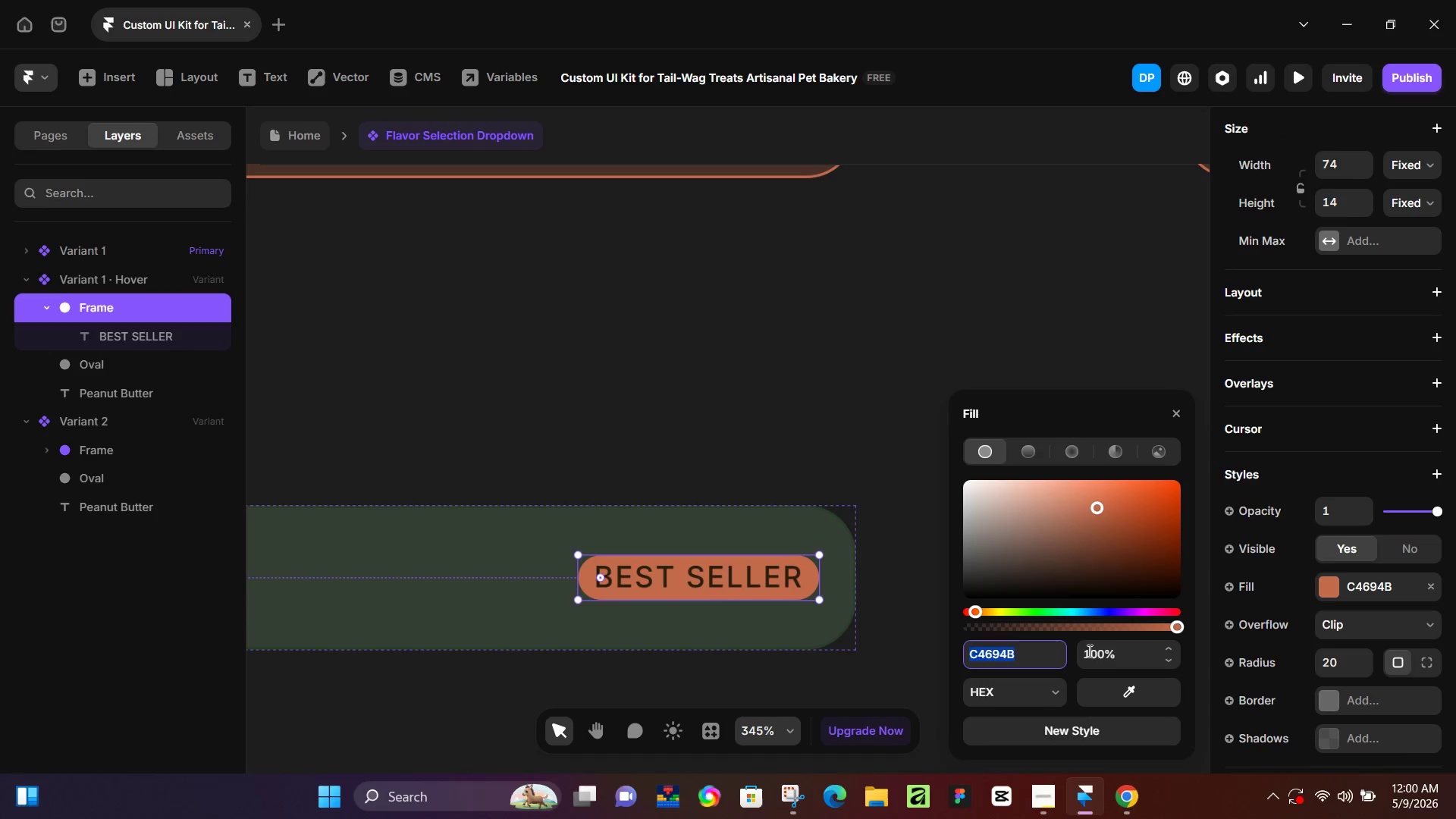 
key(Control+V)
 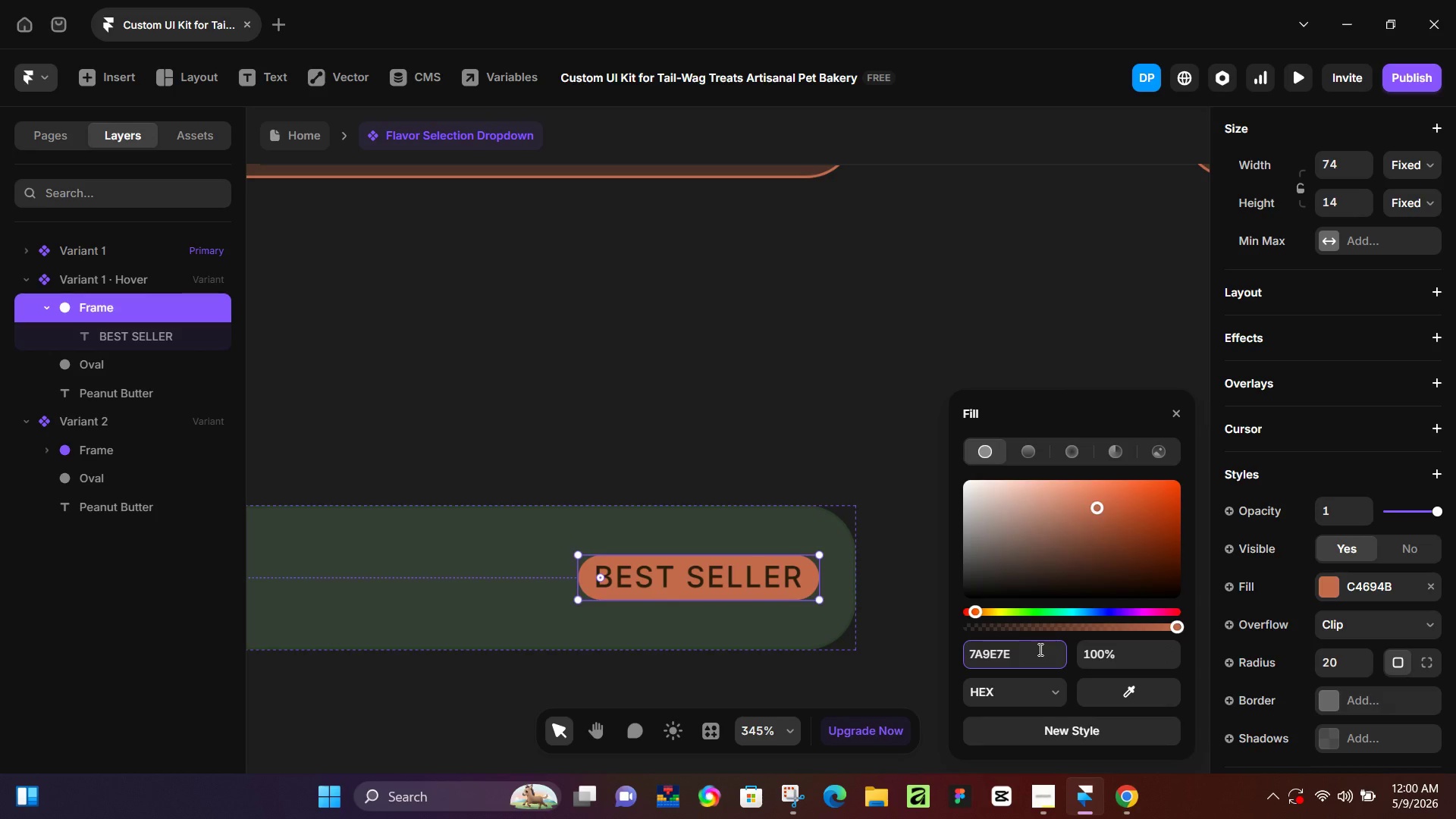 
key(NumpadEnter)
 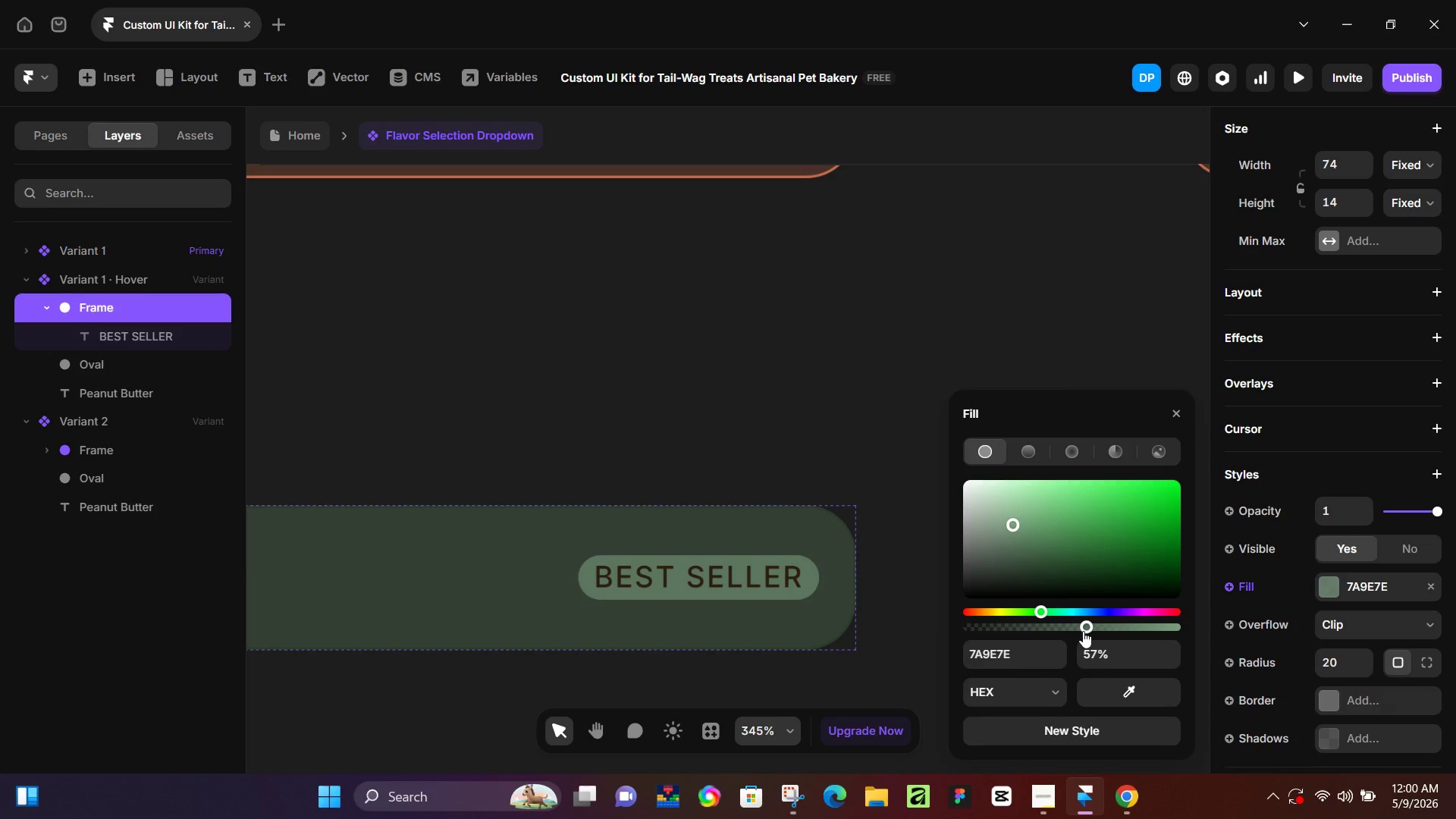 
left_click([892, 440])
 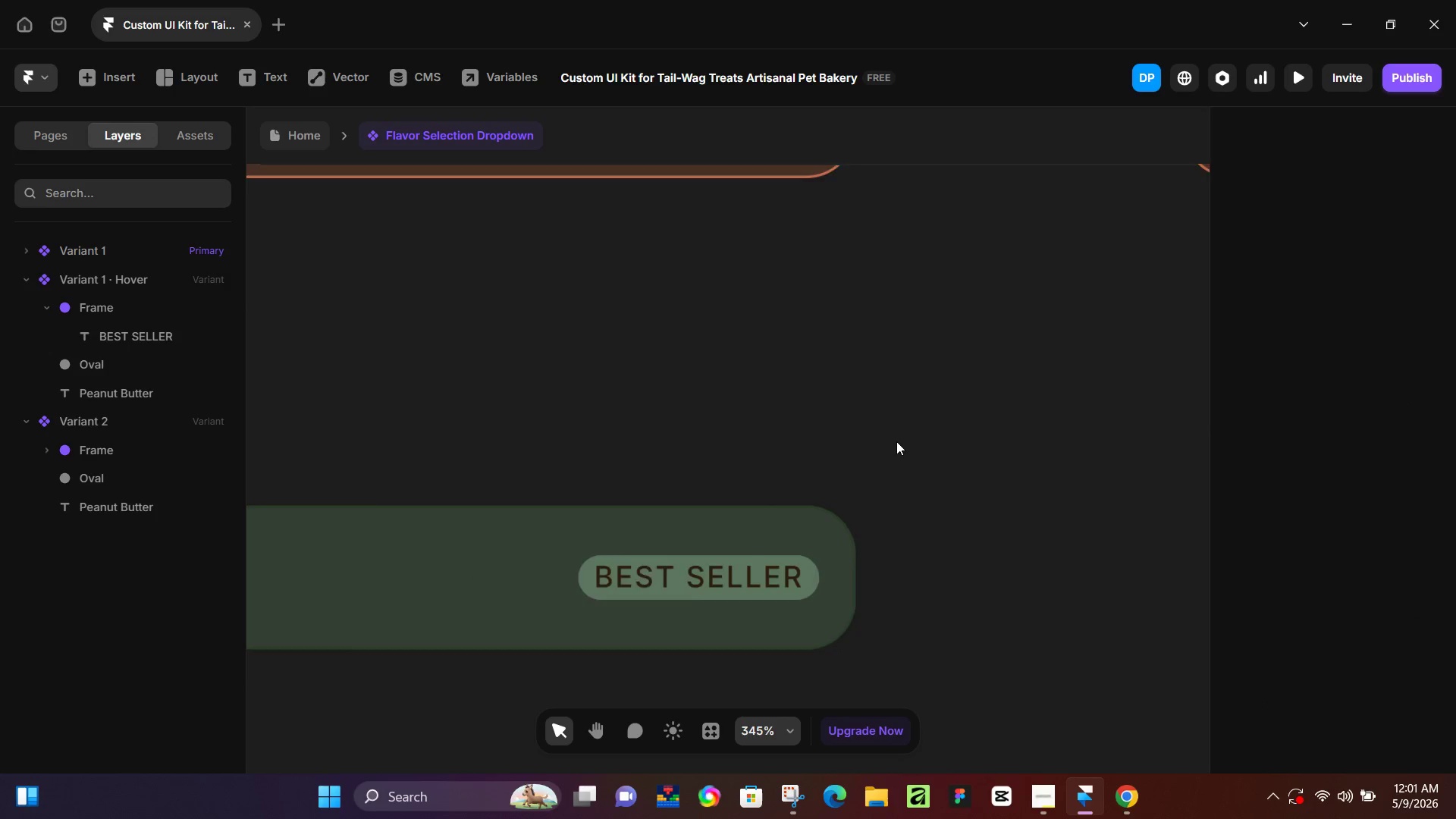 
hold_key(key=ControlLeft, duration=0.72)
scroll: coordinate [908, 459], scroll_direction: down, amount: 11.0
 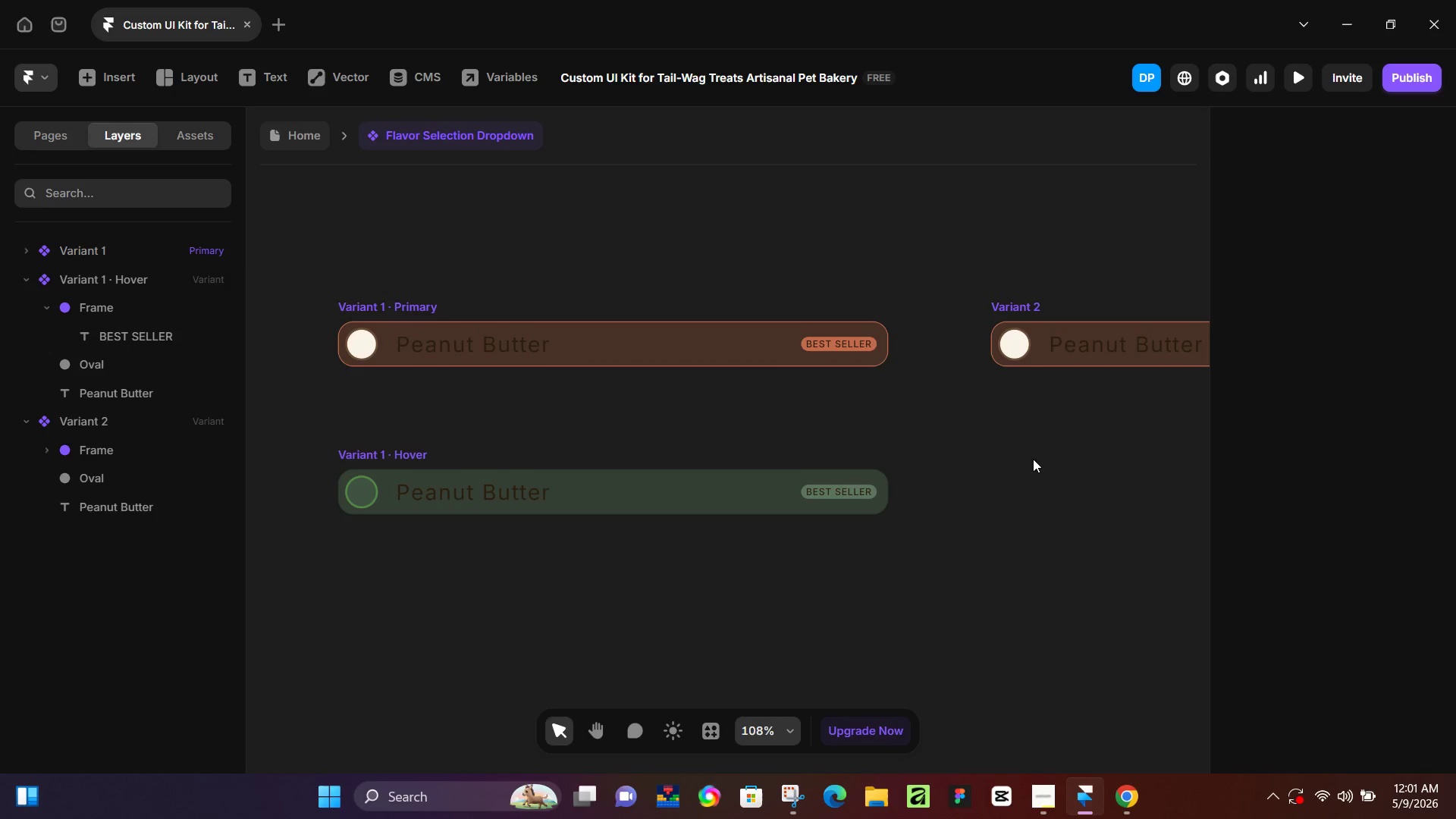 
hold_key(key=Space, duration=1.52)
 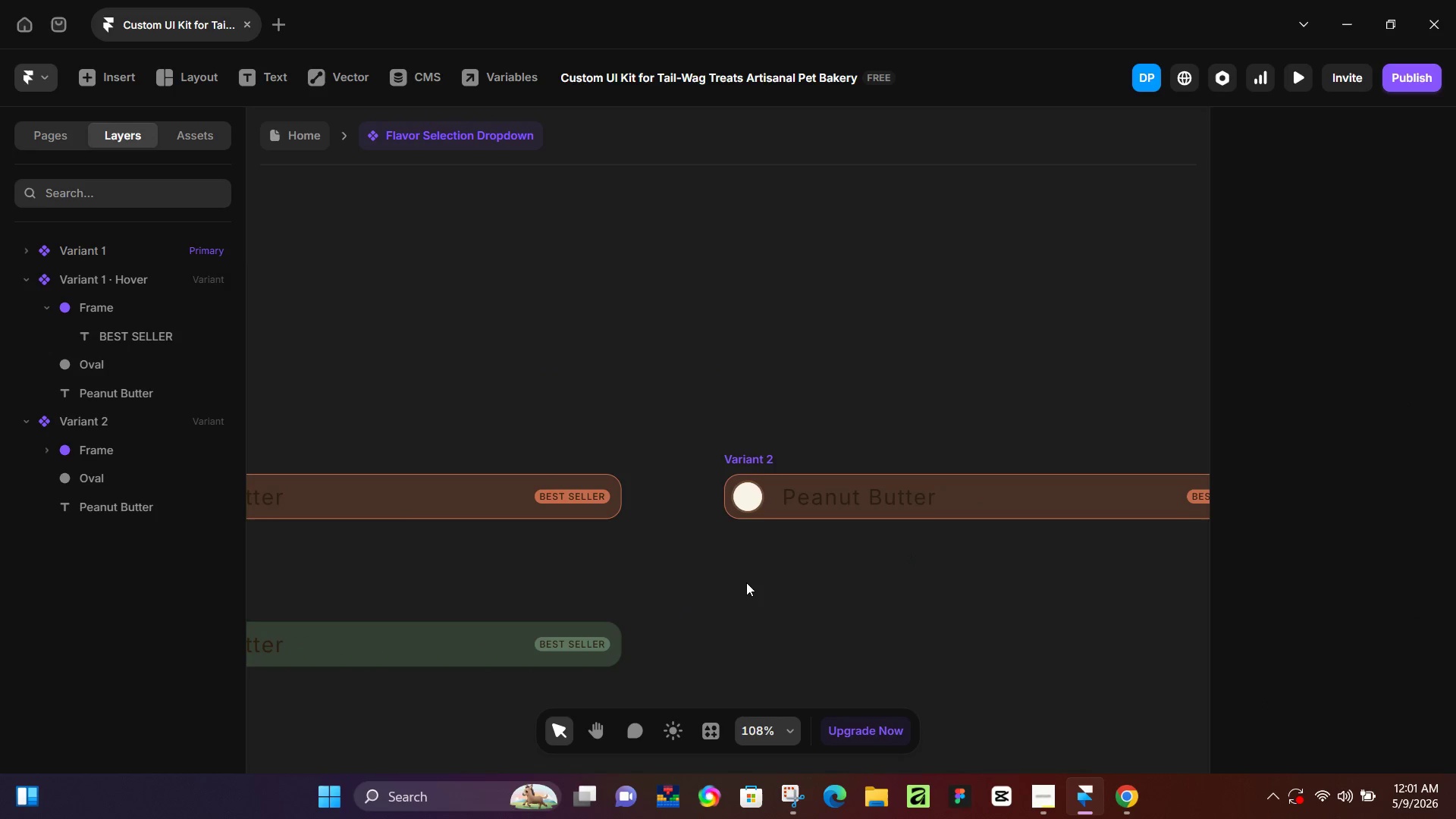 
left_click_drag(start_coordinate=[1034, 458], to_coordinate=[768, 611])
 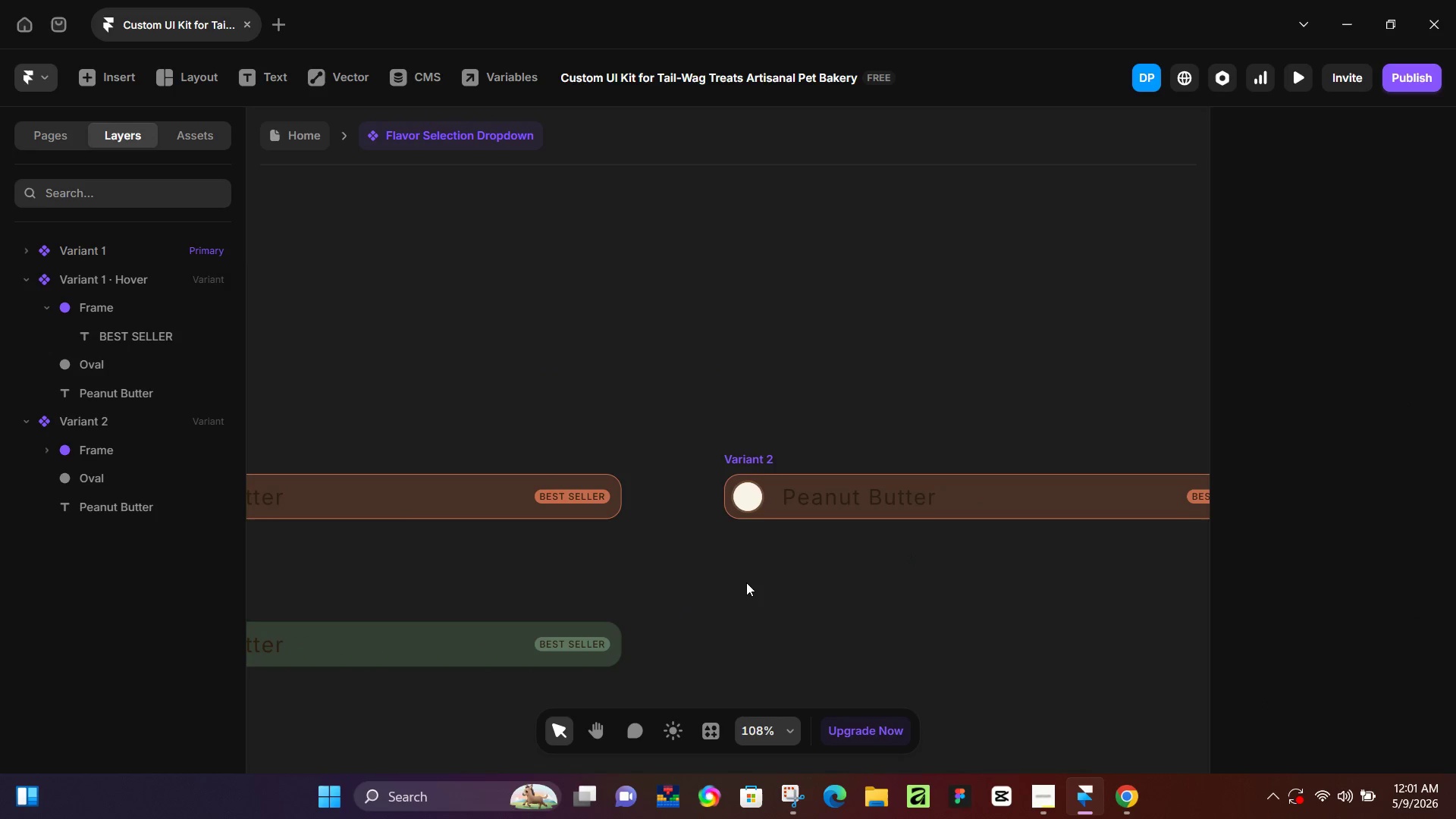 
key(Space)
 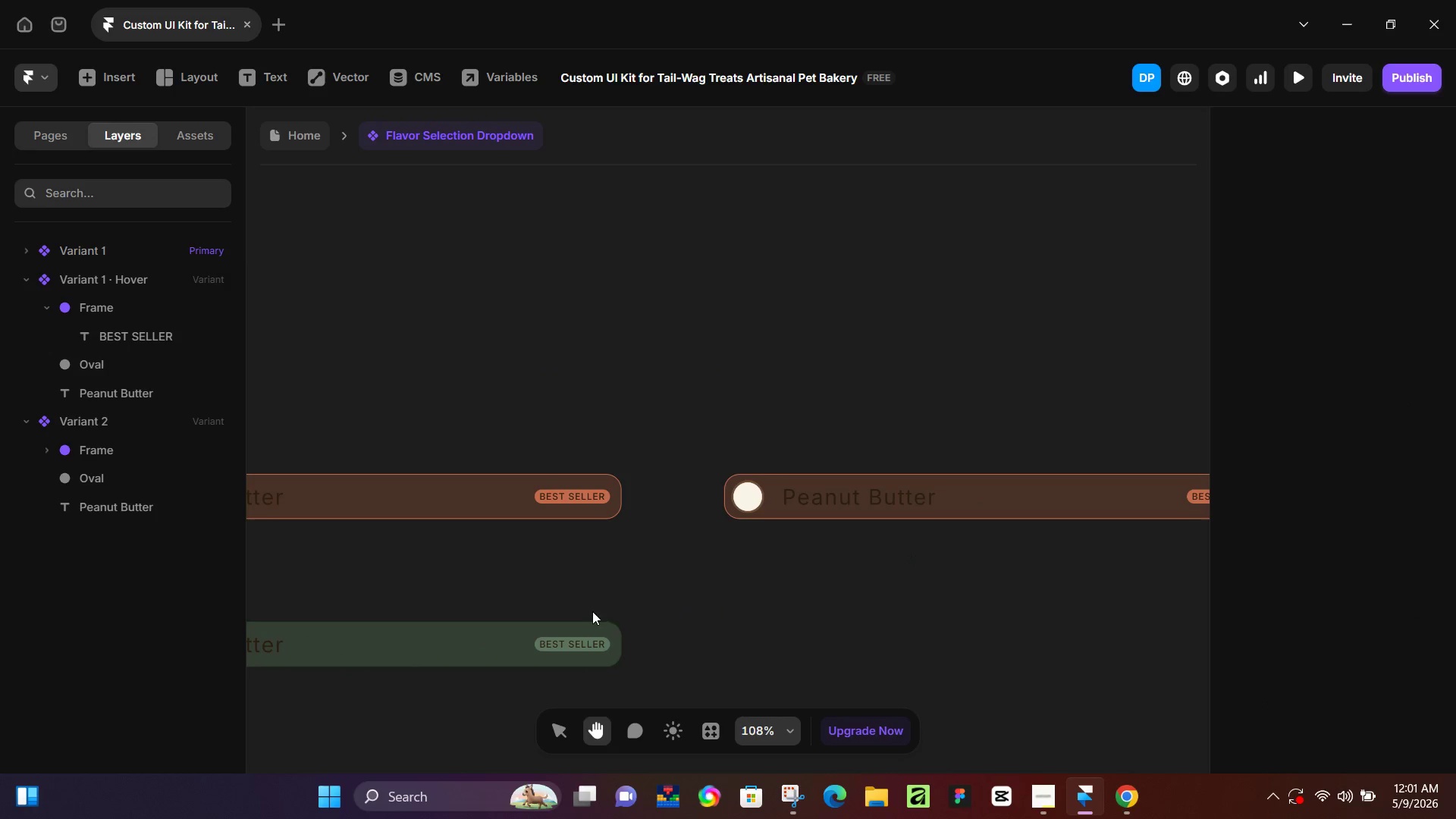 
key(Space)
 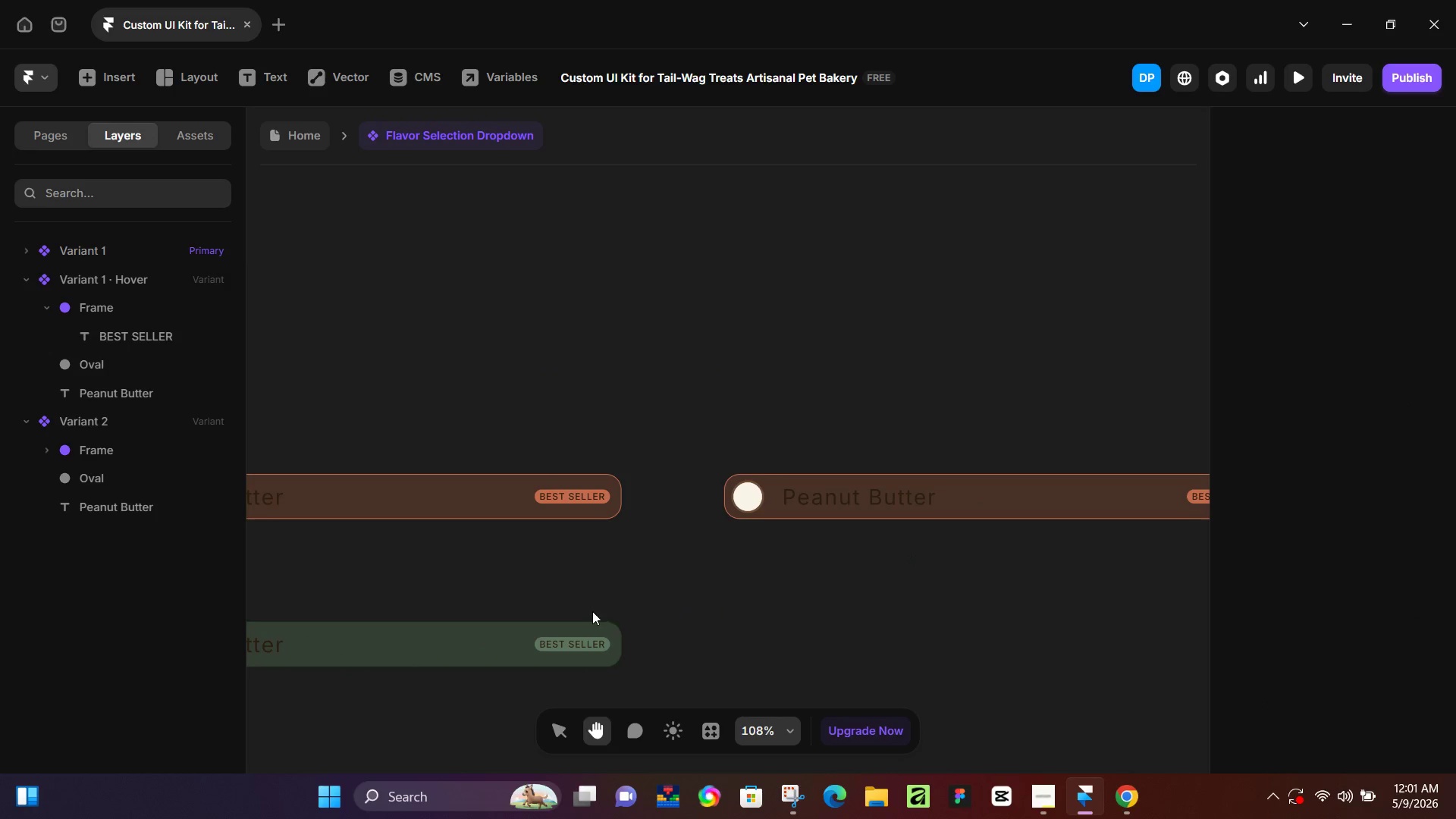 
key(Space)
 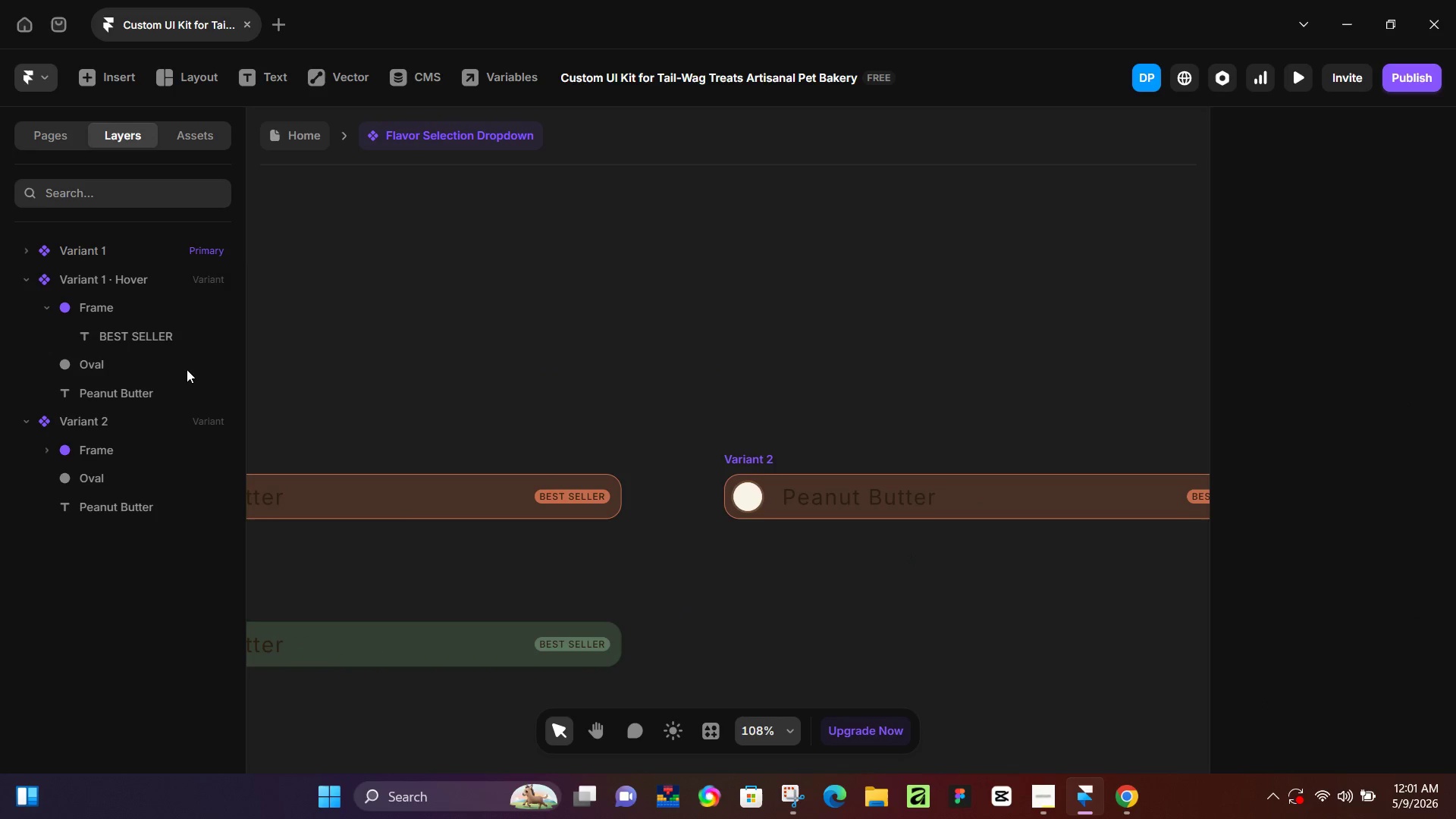 
left_click([128, 281])
 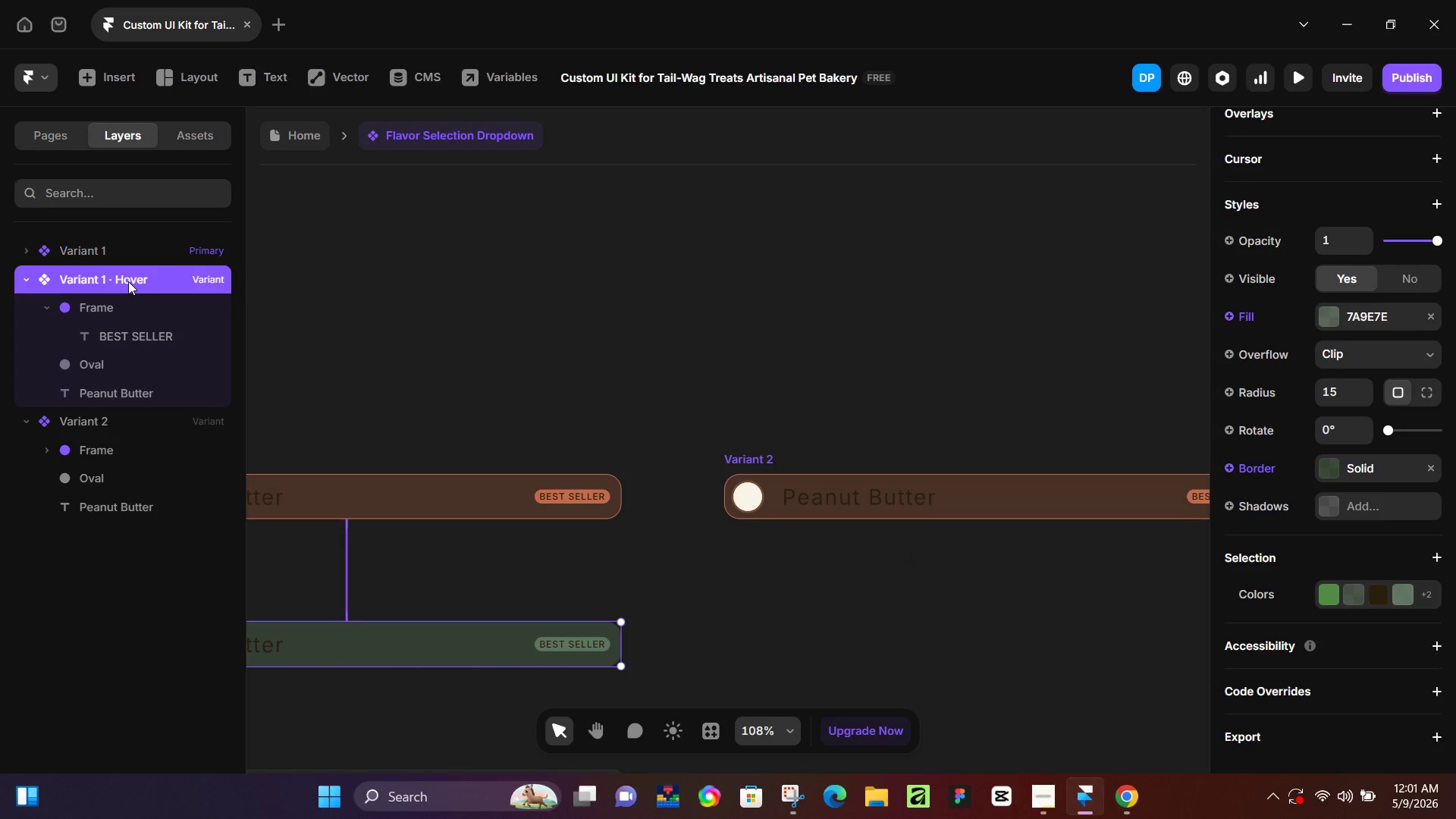 
key(Control+C)
 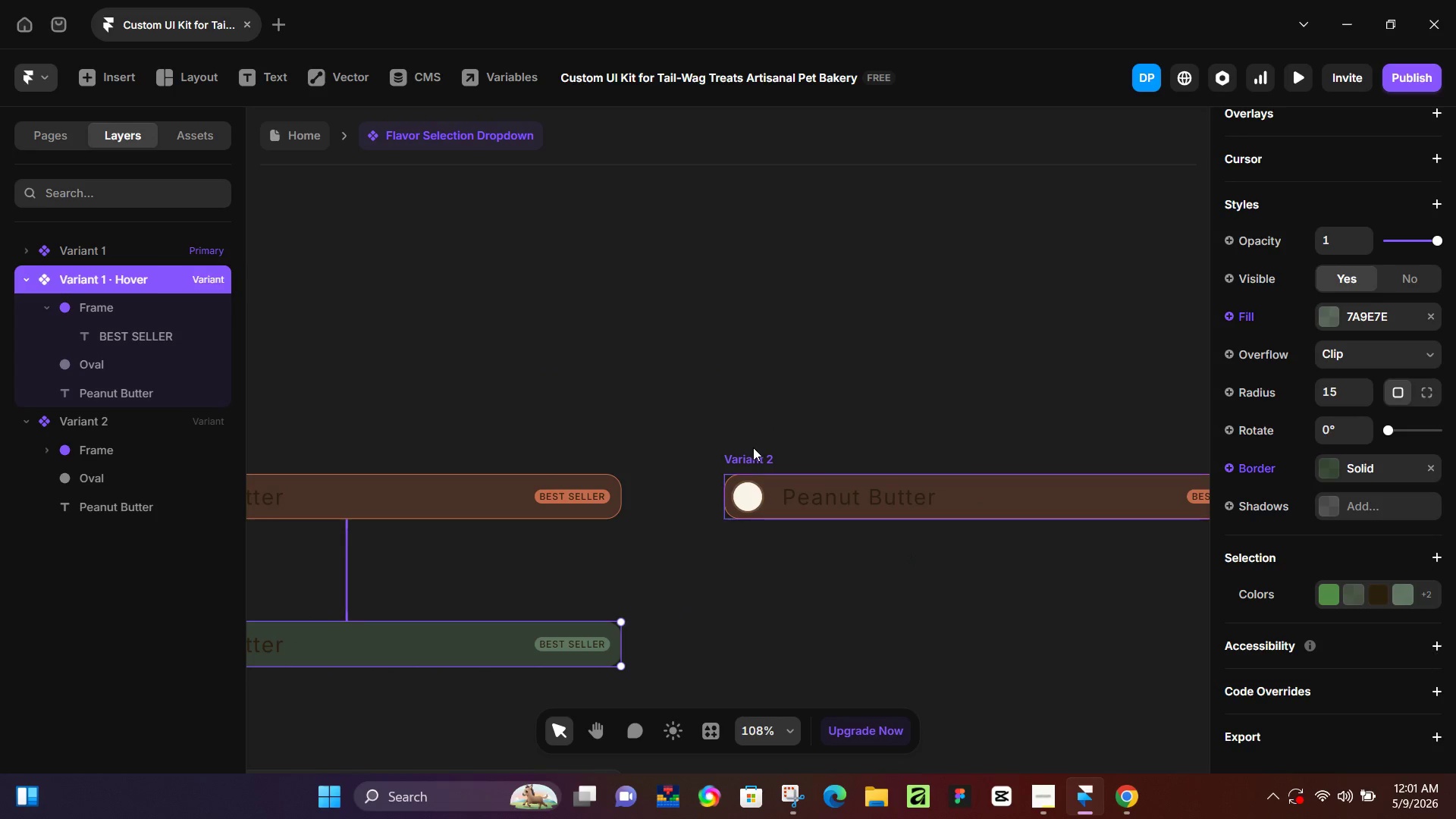 
left_click([753, 447])
 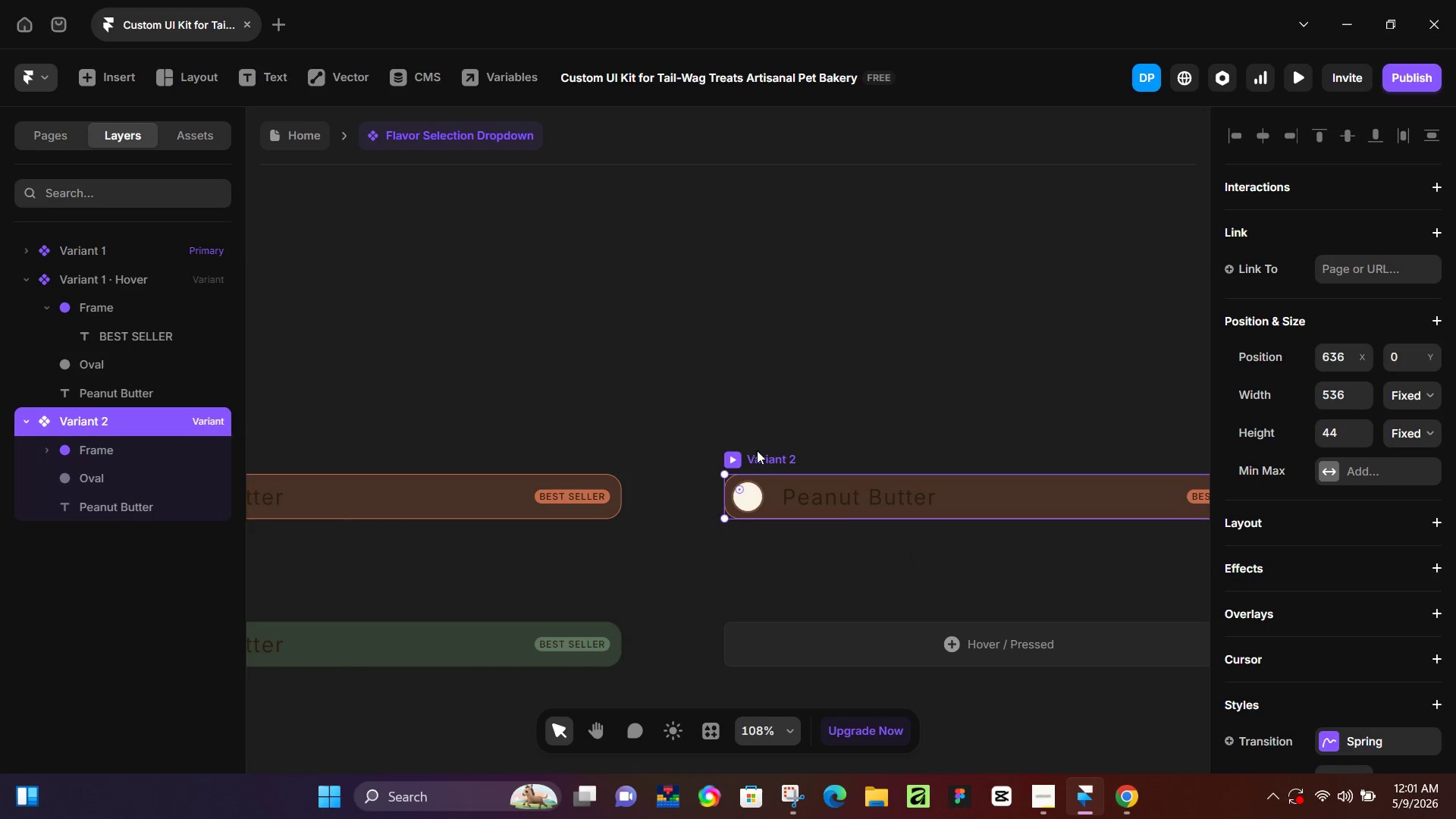 
key(Control+V)
 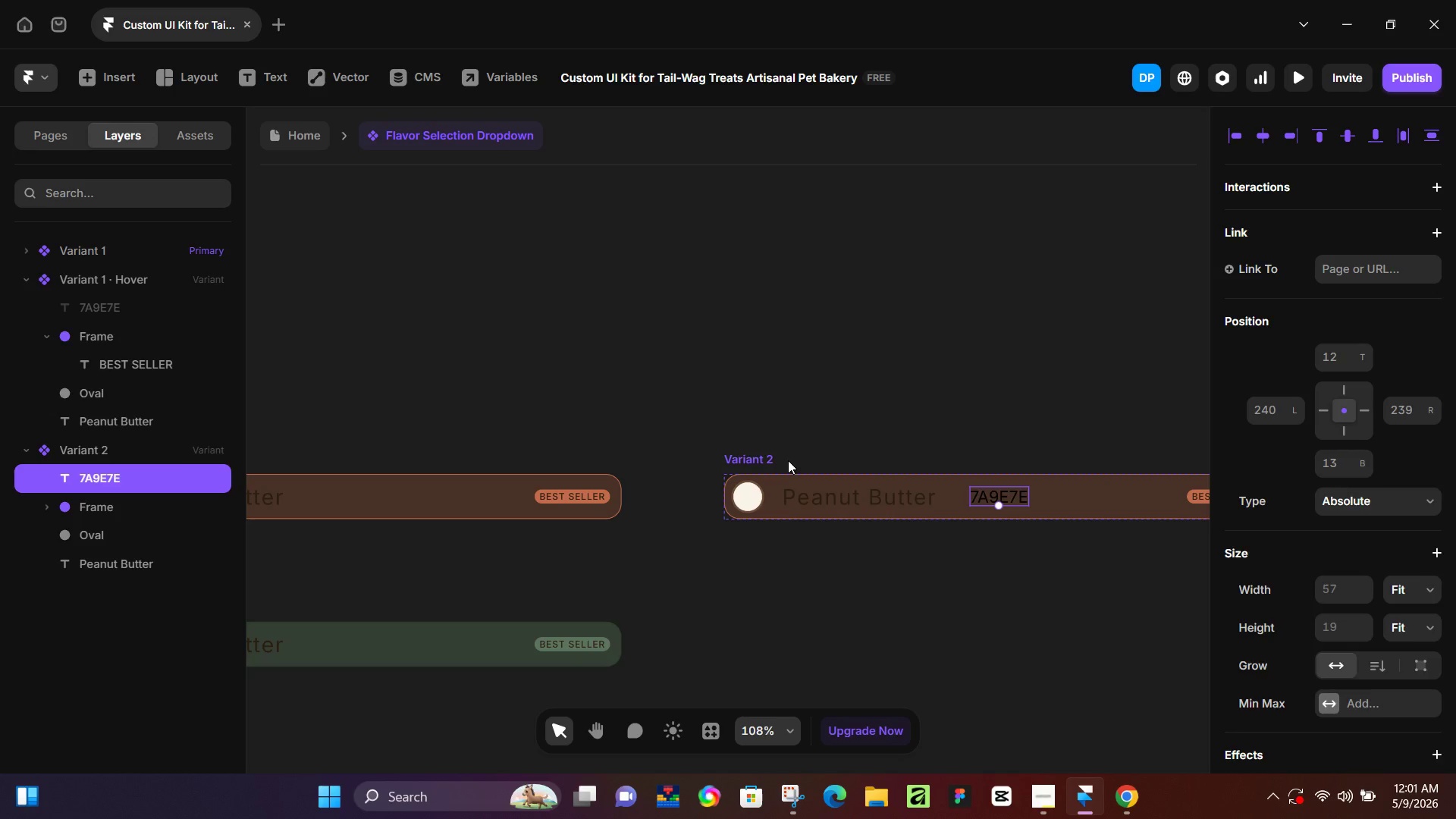 
key(Control+Z)
 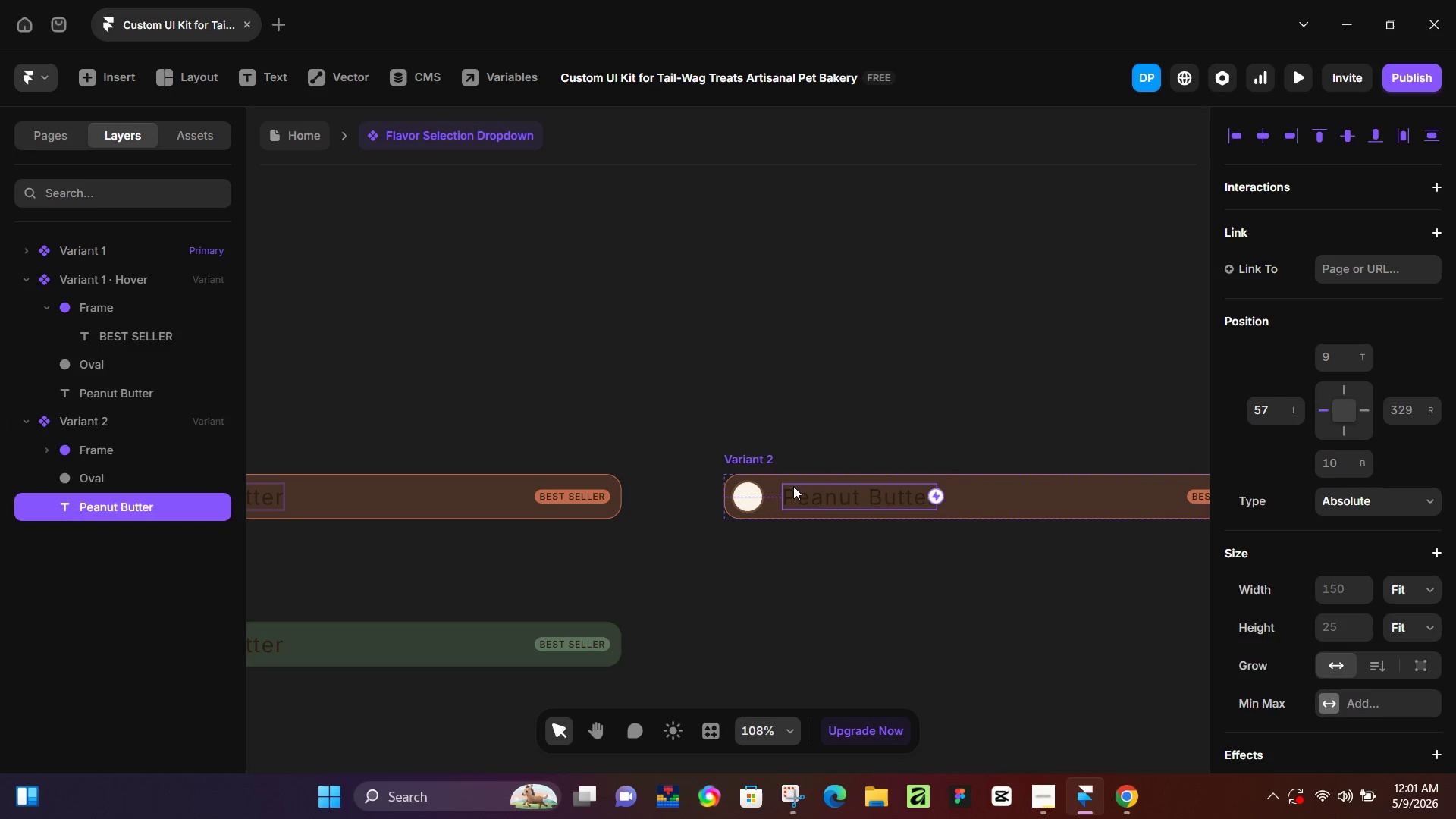 
left_click([793, 486])
 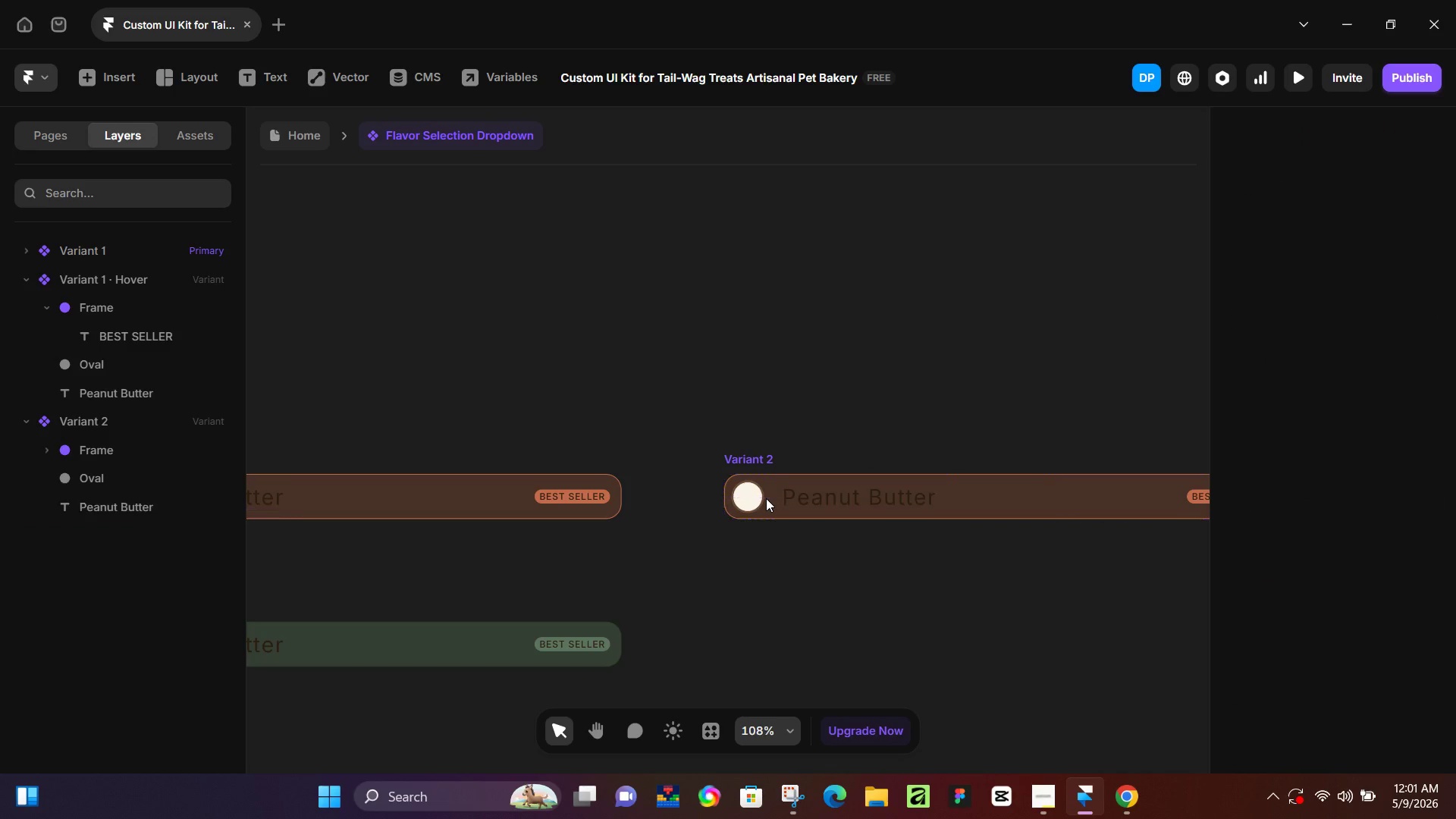 
left_click([766, 498])
 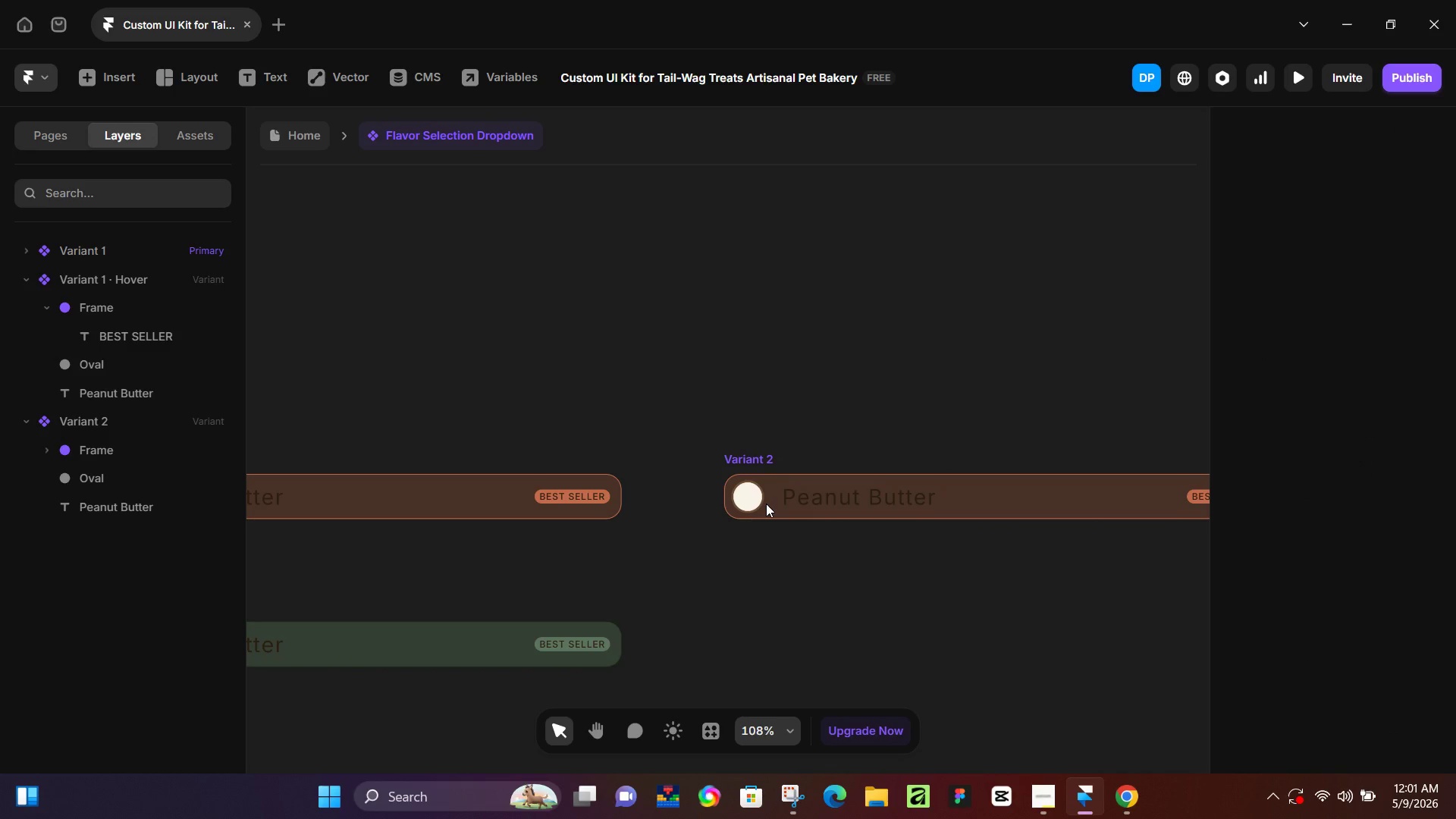 
left_click([766, 504])
 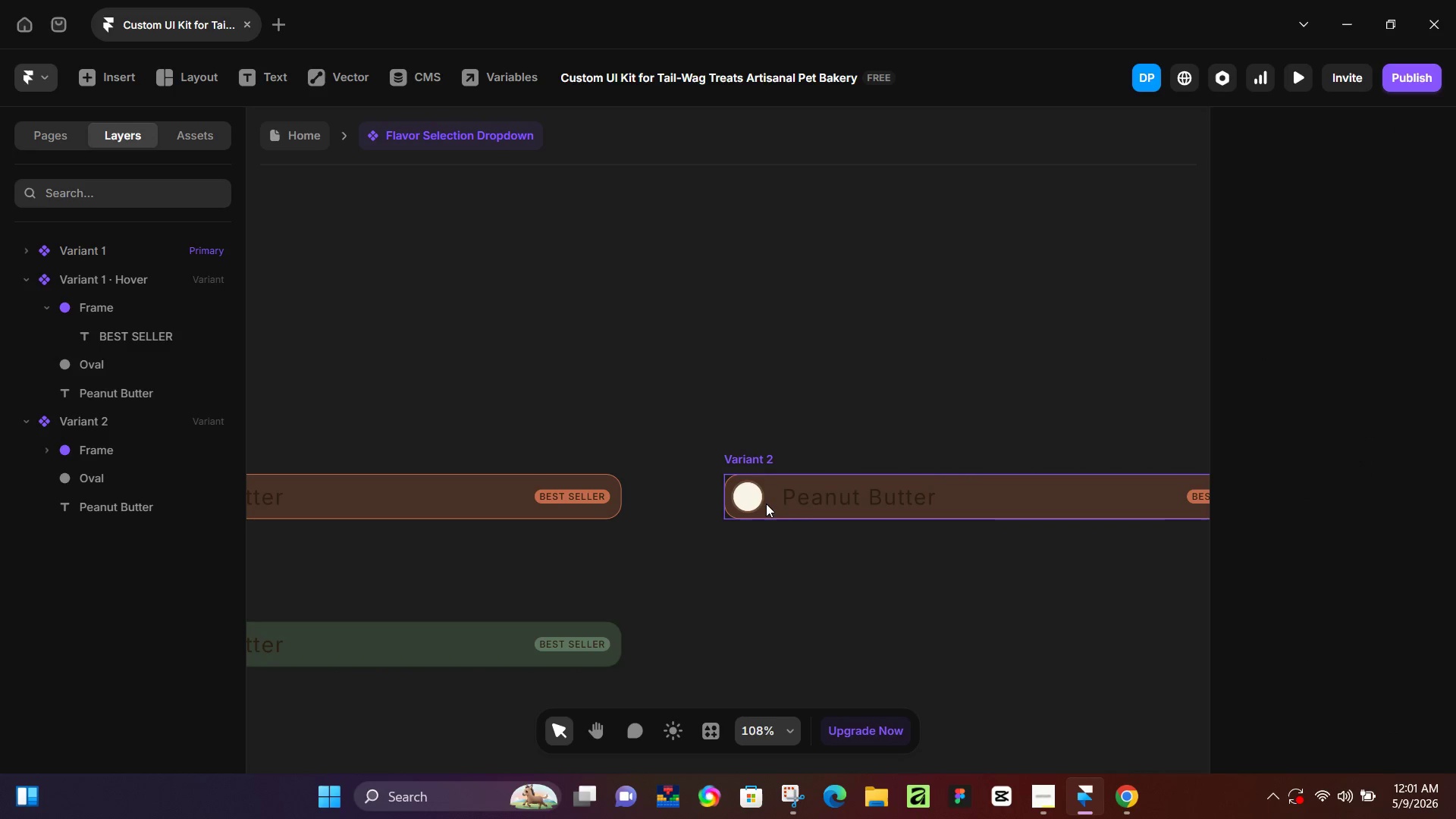 
key(Control+V)
 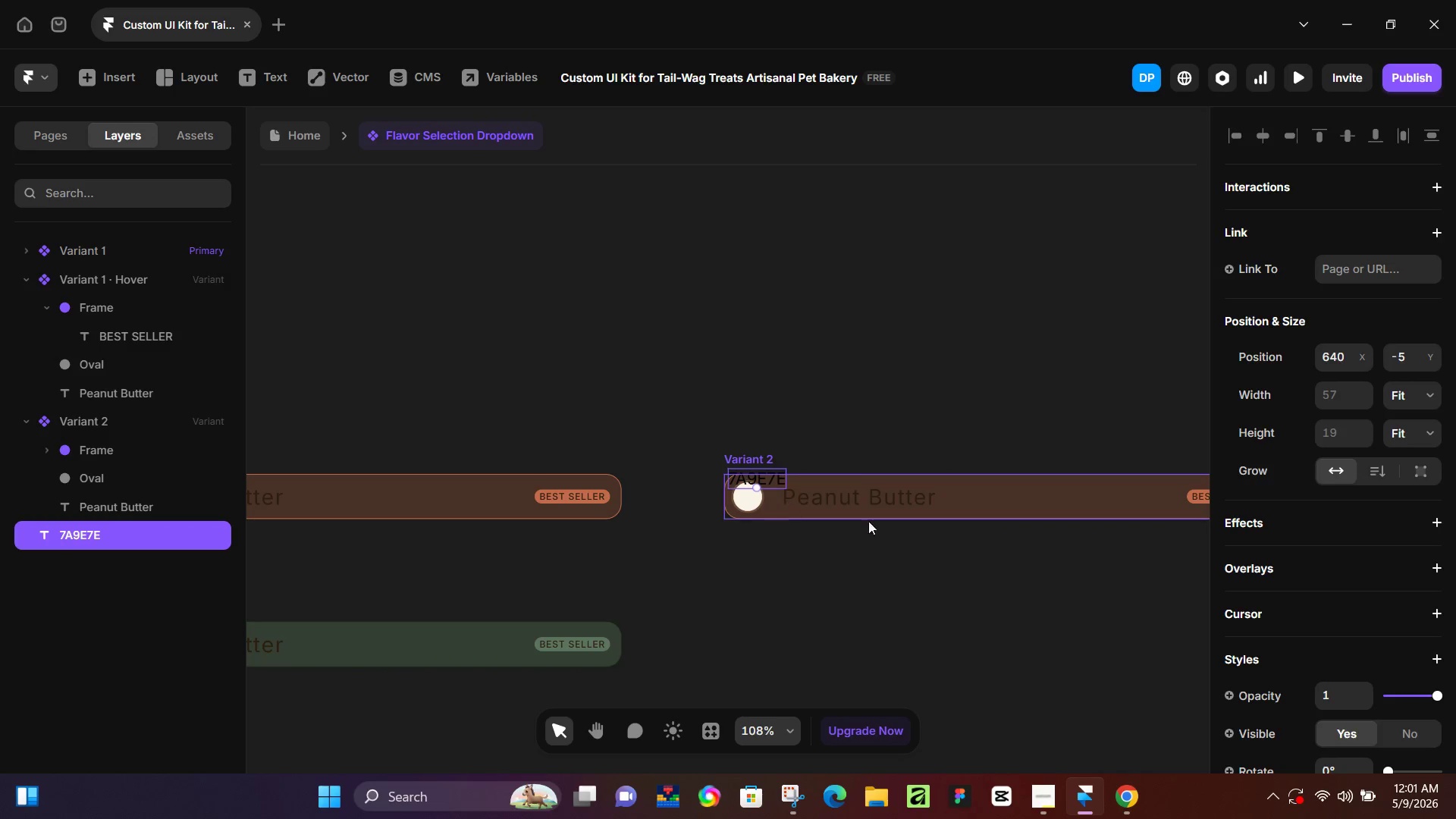 
key(Control+Z)
 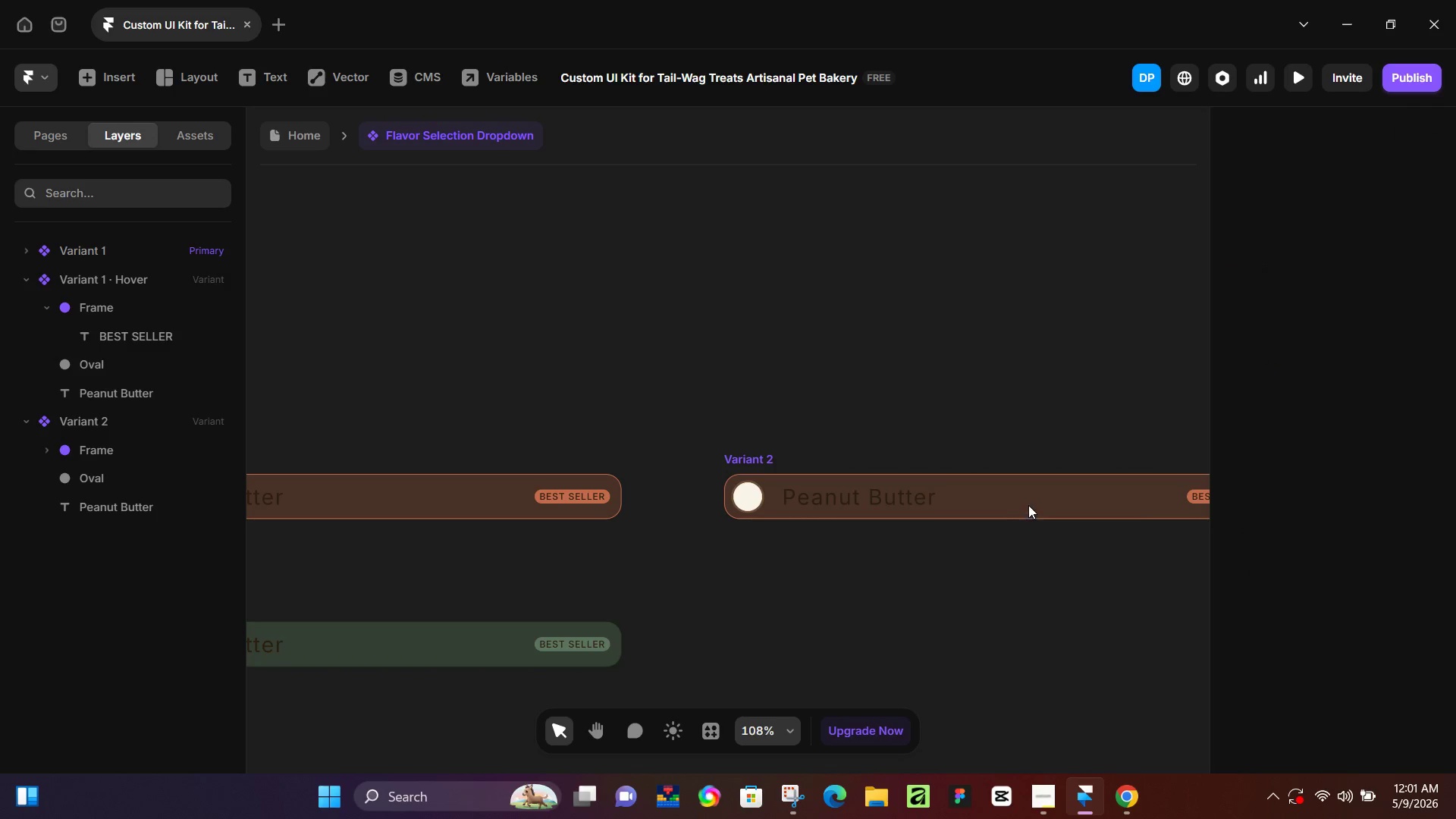 
double_click([1028, 505])
 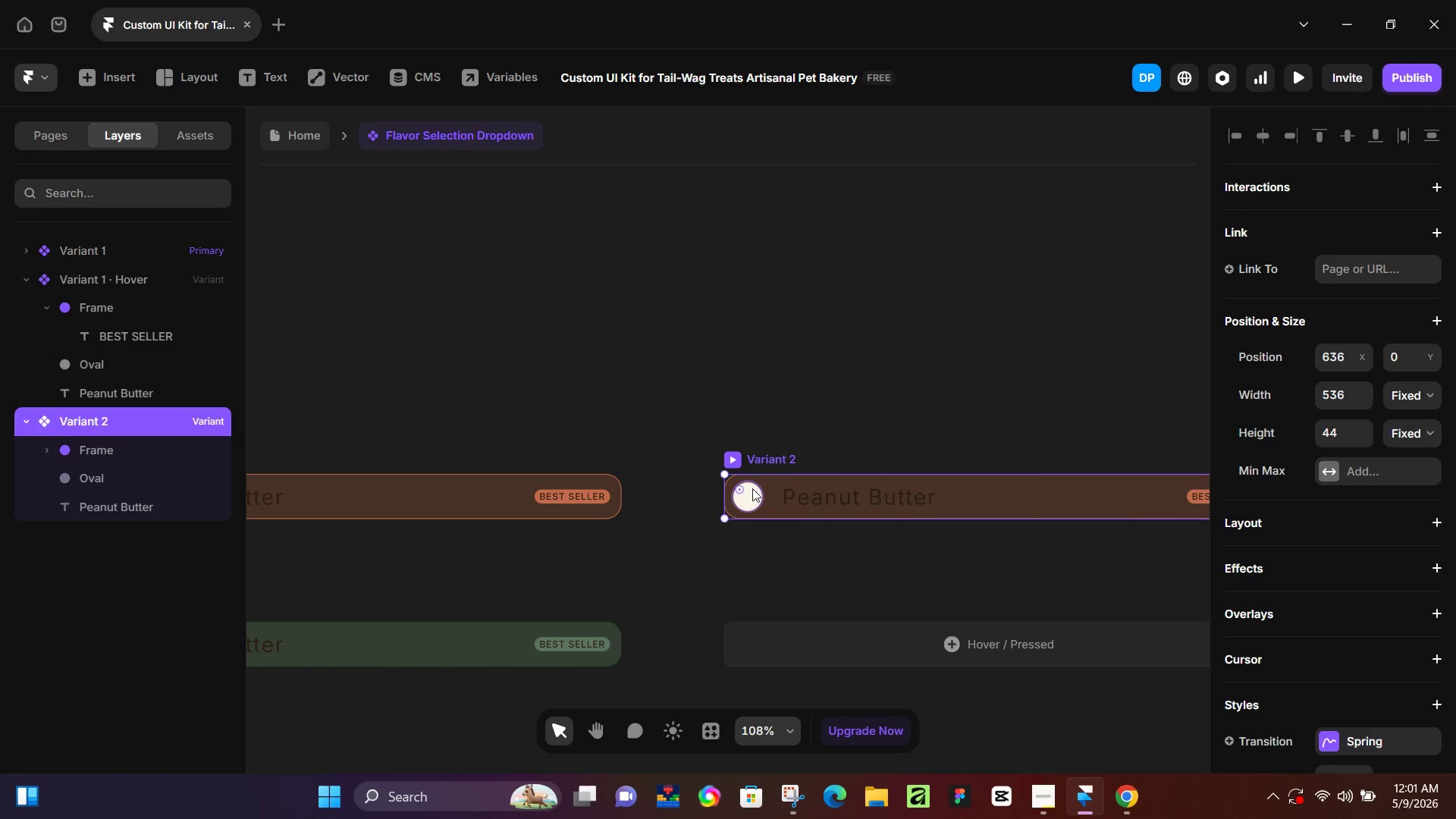 
double_click([751, 492])
 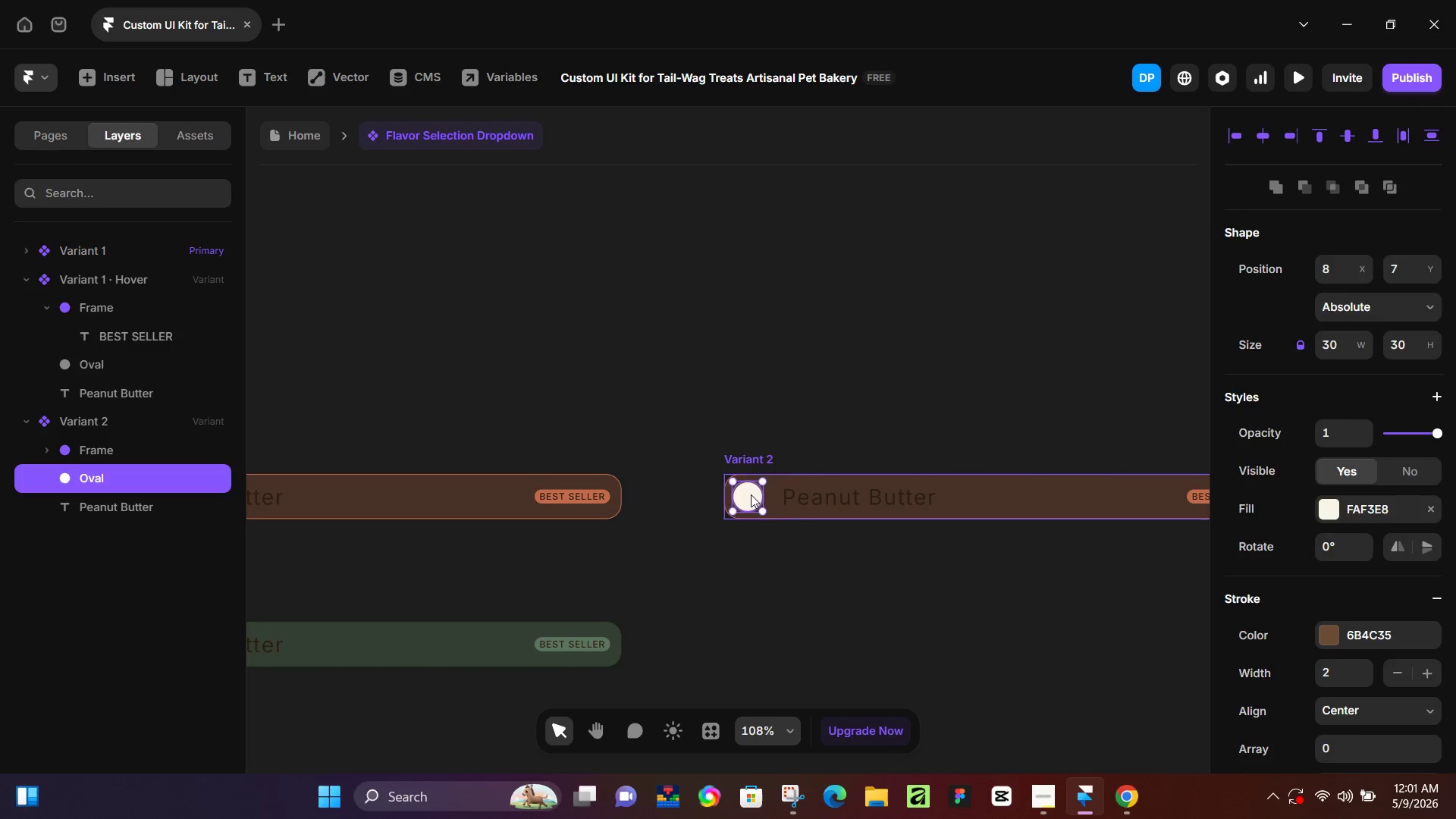 
key(Control+V)
 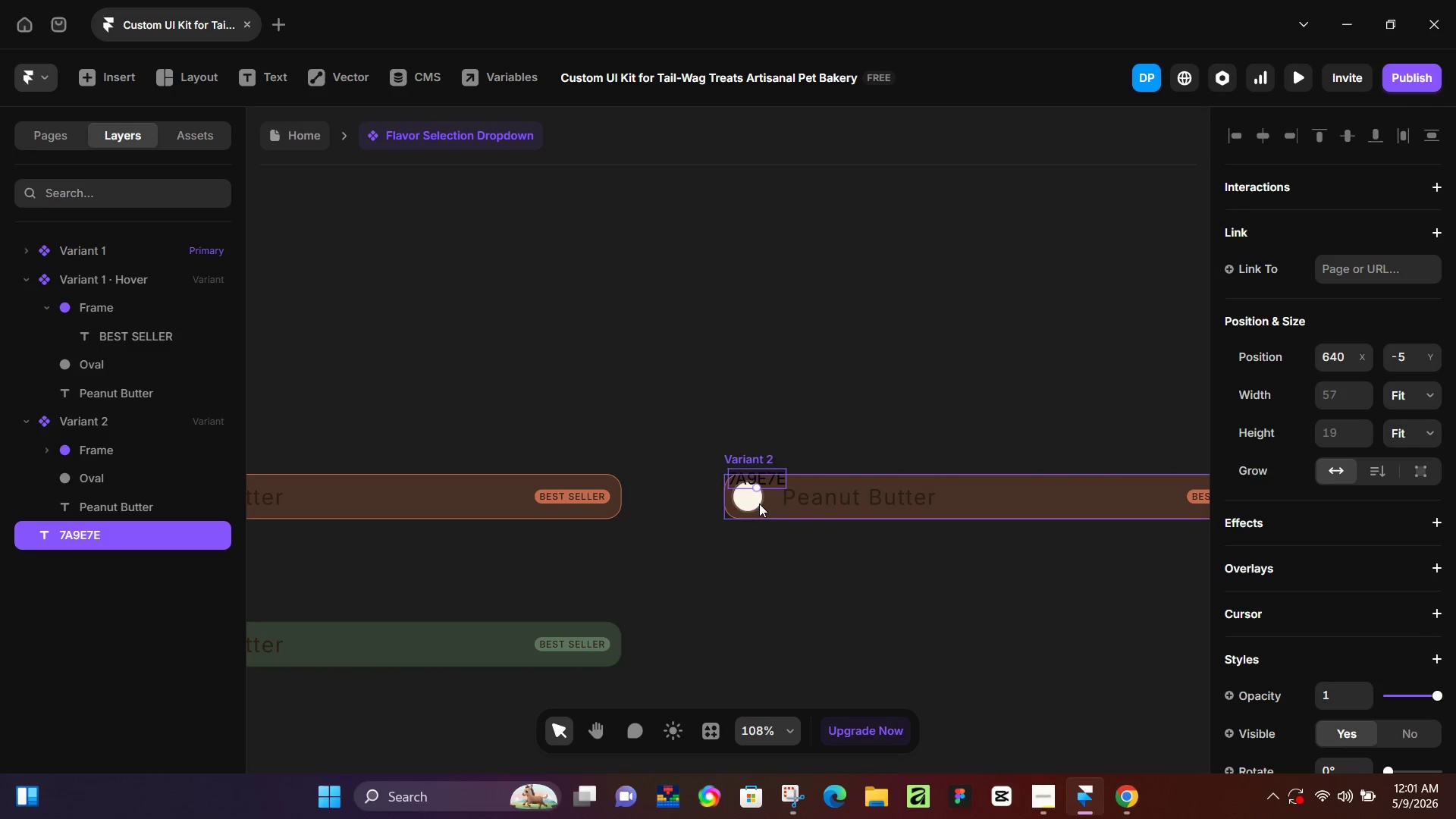 
key(Control+Z)
 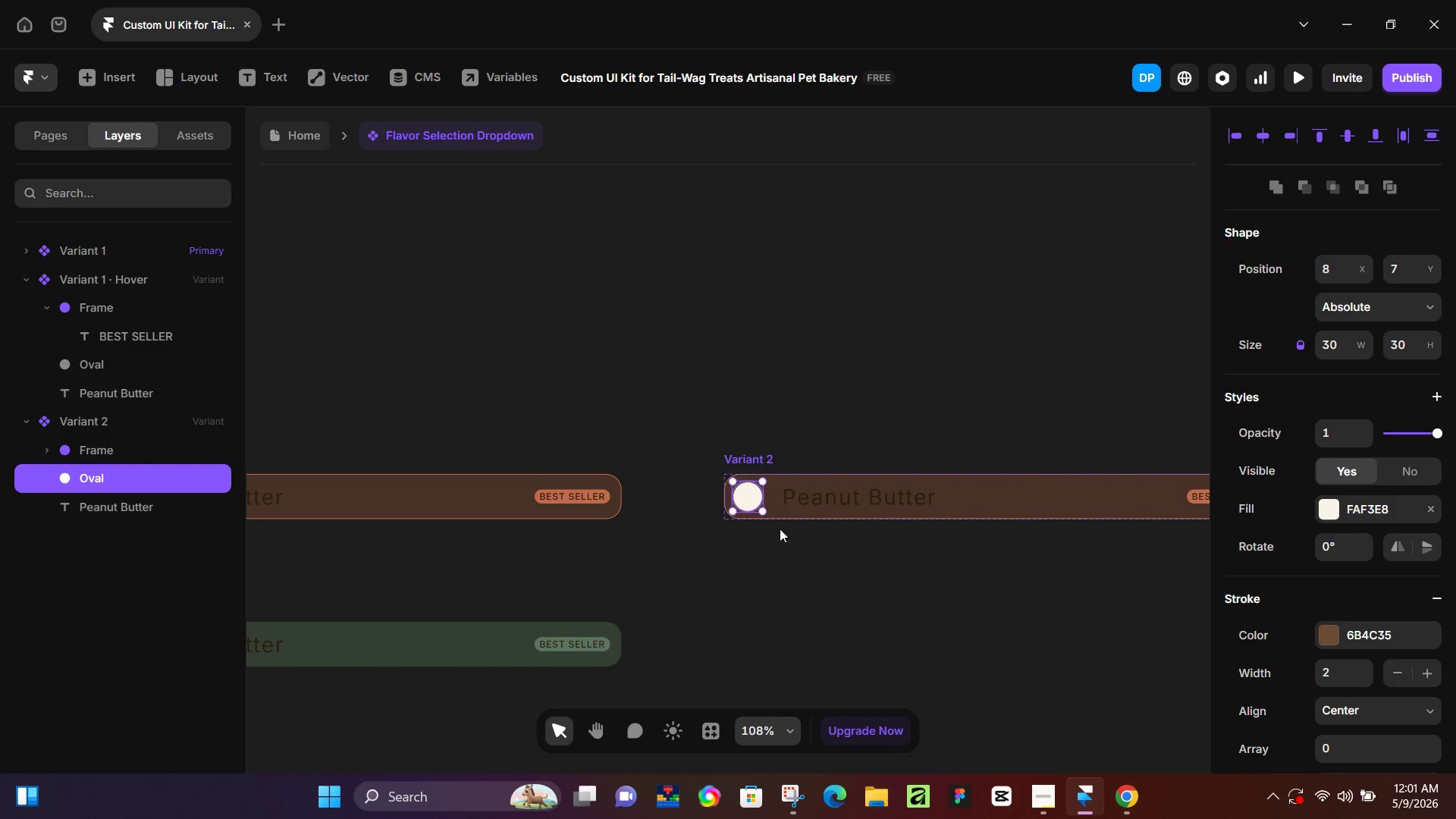 
left_click([733, 584])
 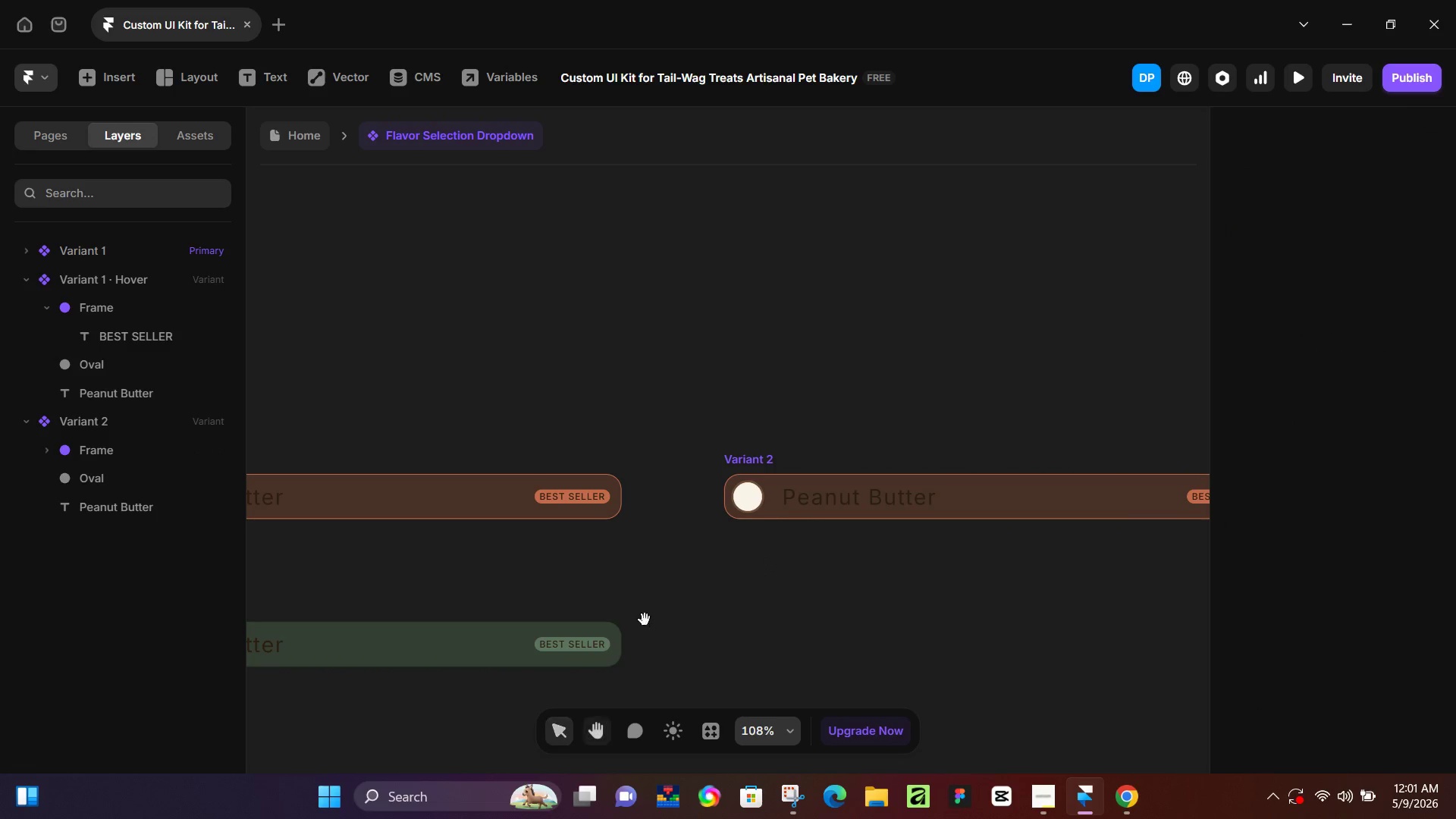 
hold_key(key=Space, duration=0.47)
 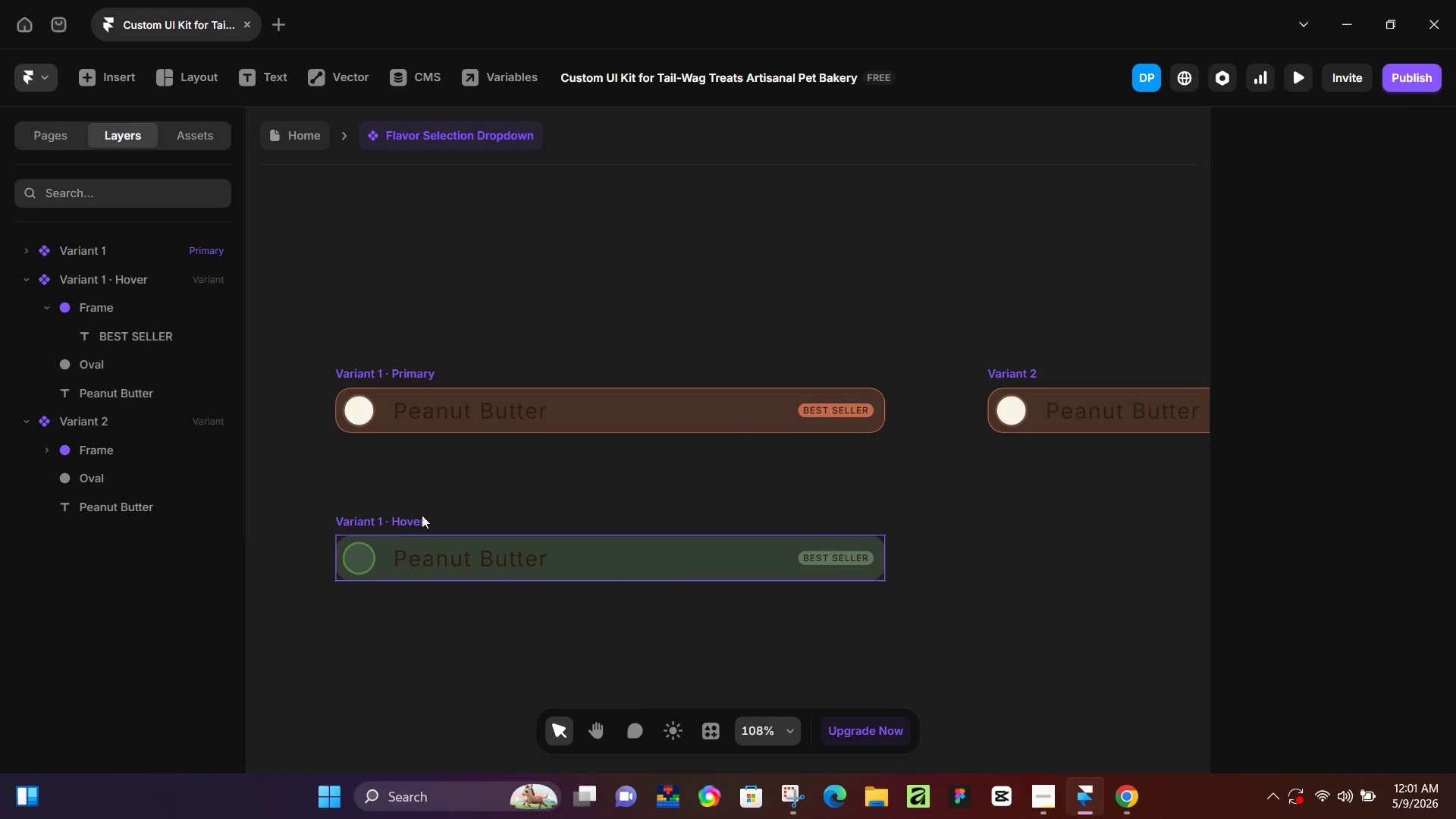 
left_click_drag(start_coordinate=[645, 620], to_coordinate=[908, 533])
 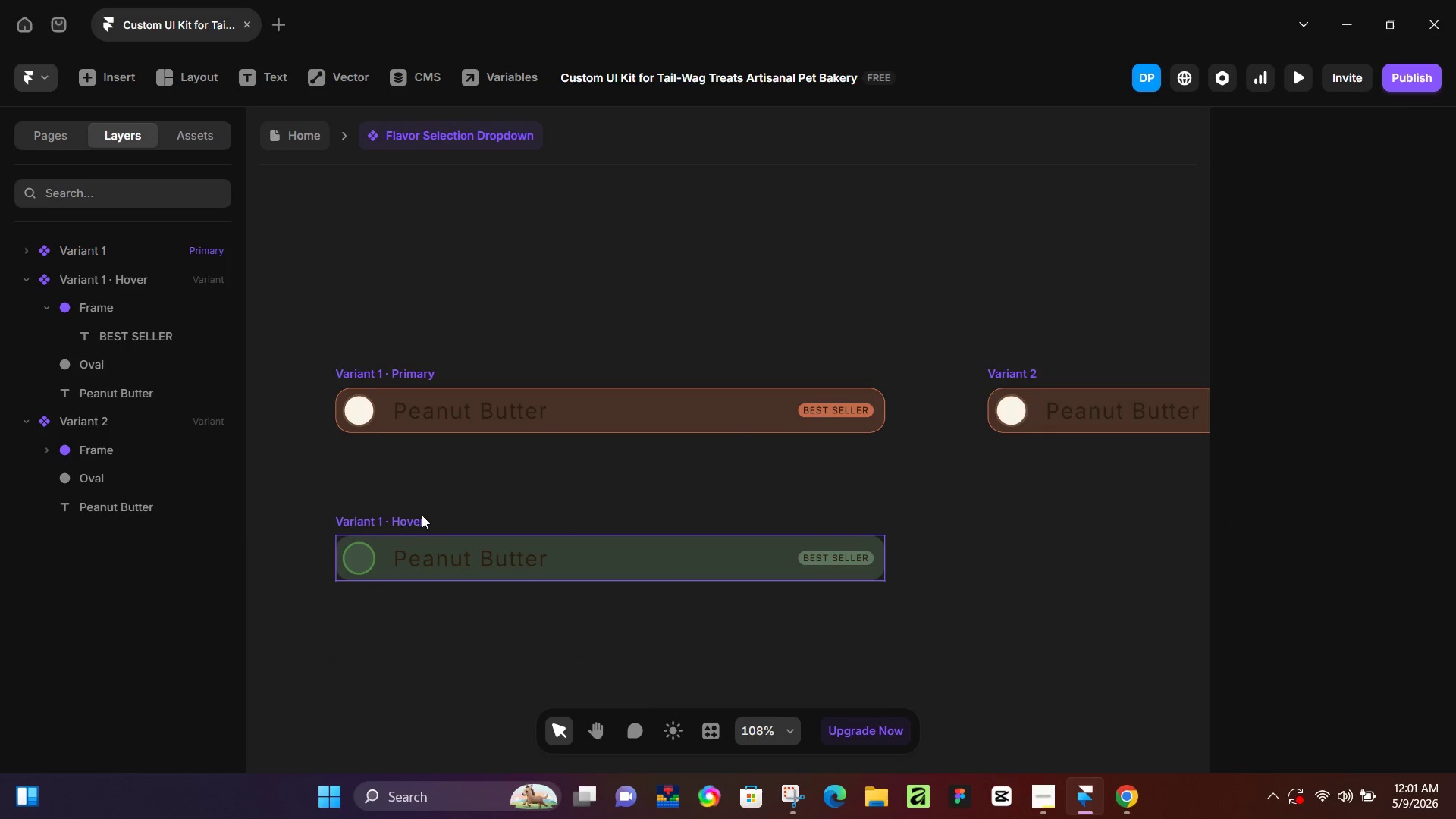 
left_click([422, 515])
 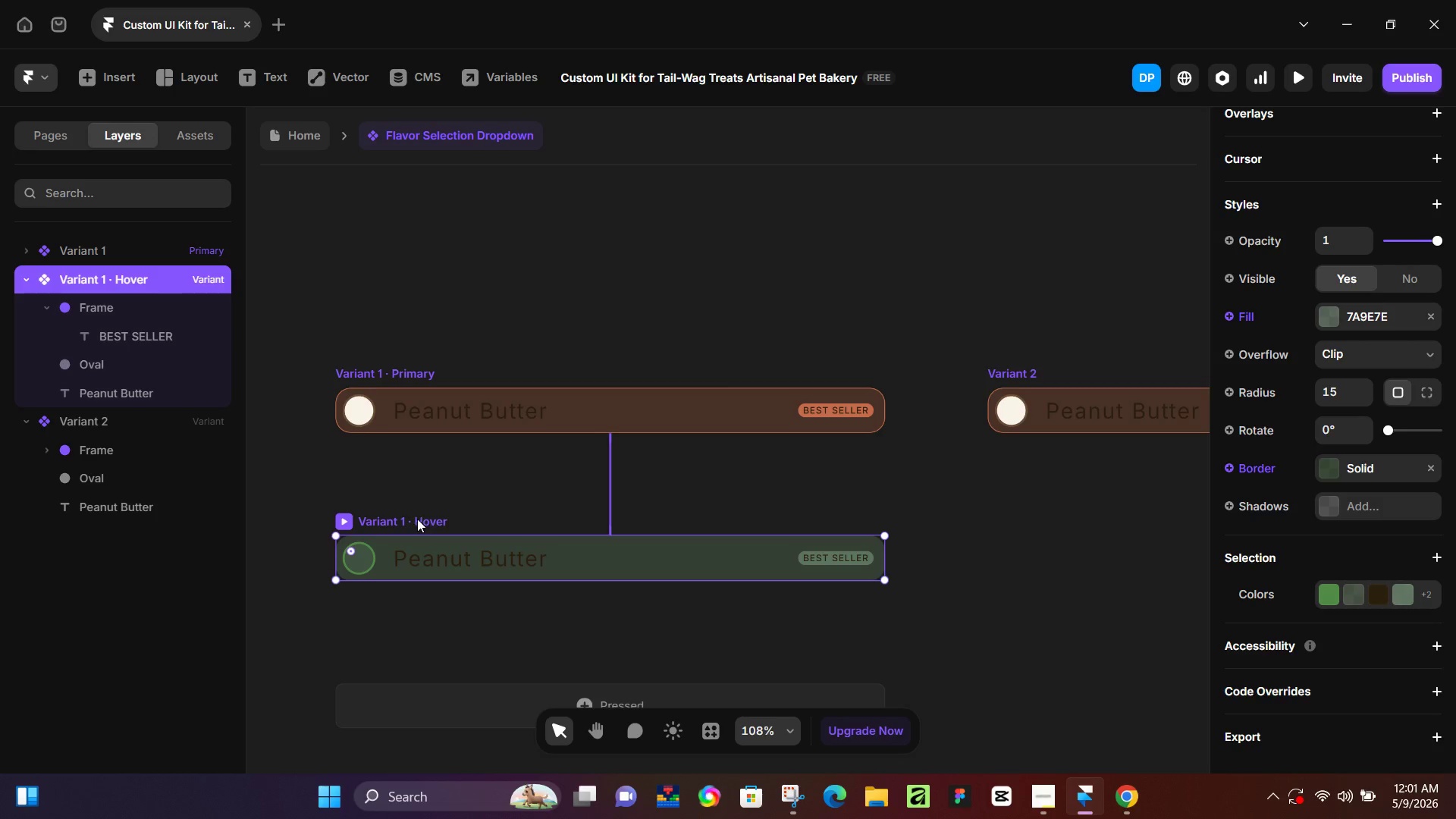 
hold_key(key=AltLeft, duration=1.52)
left_click_drag(start_coordinate=[410, 523], to_coordinate=[1073, 378])
 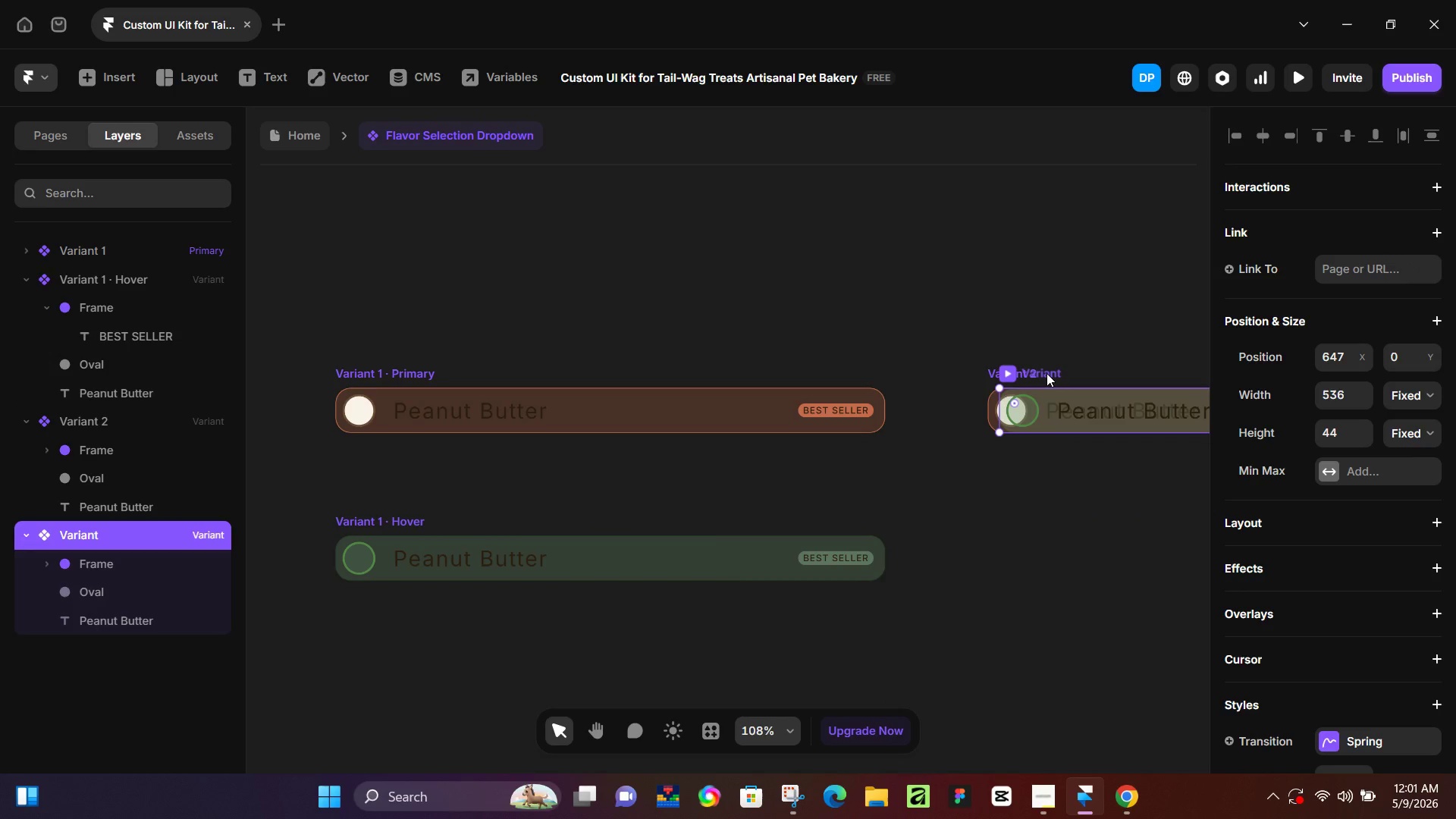 
key(Alt+AltLeft)
 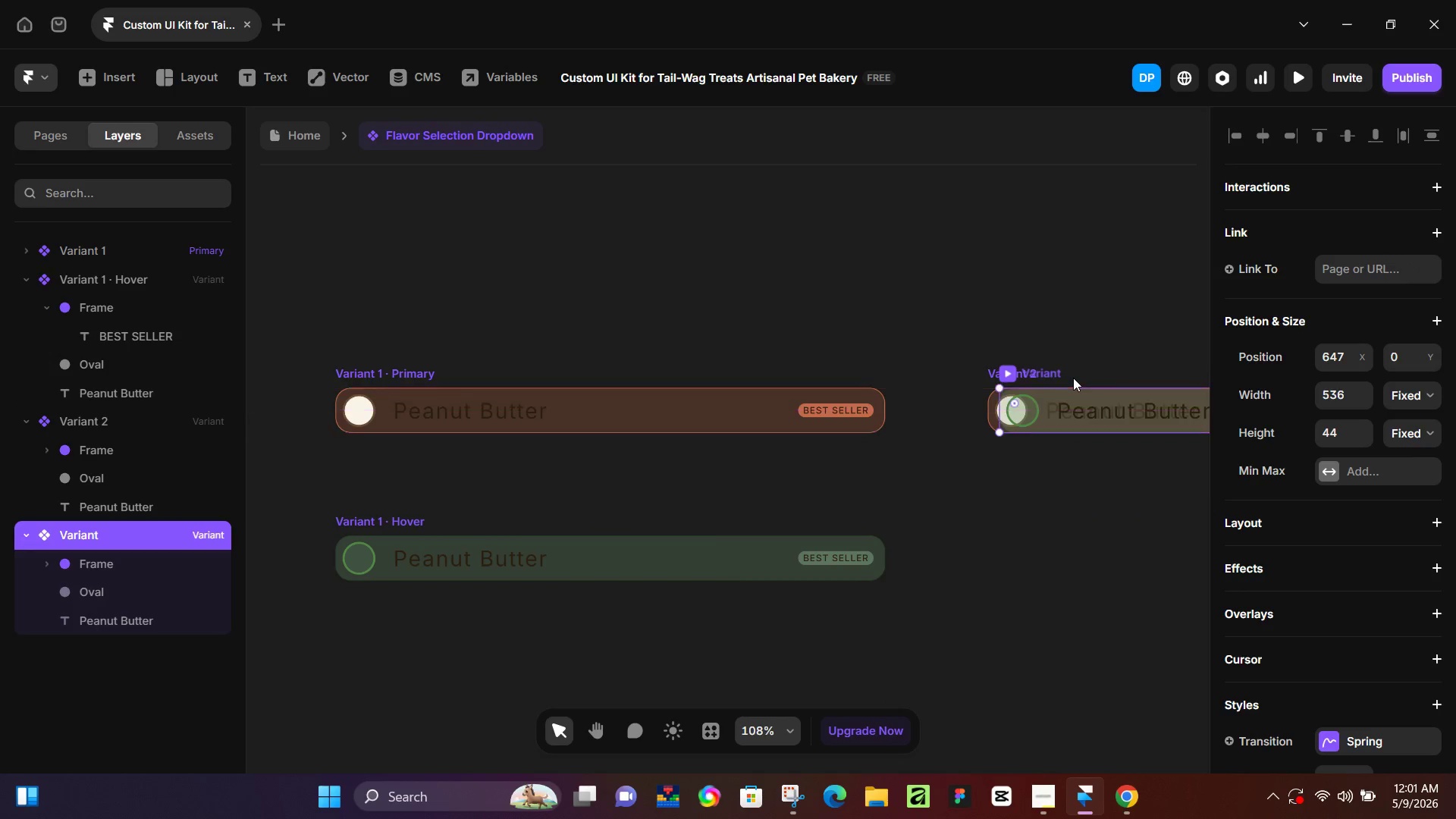 
key(Alt+AltLeft)
 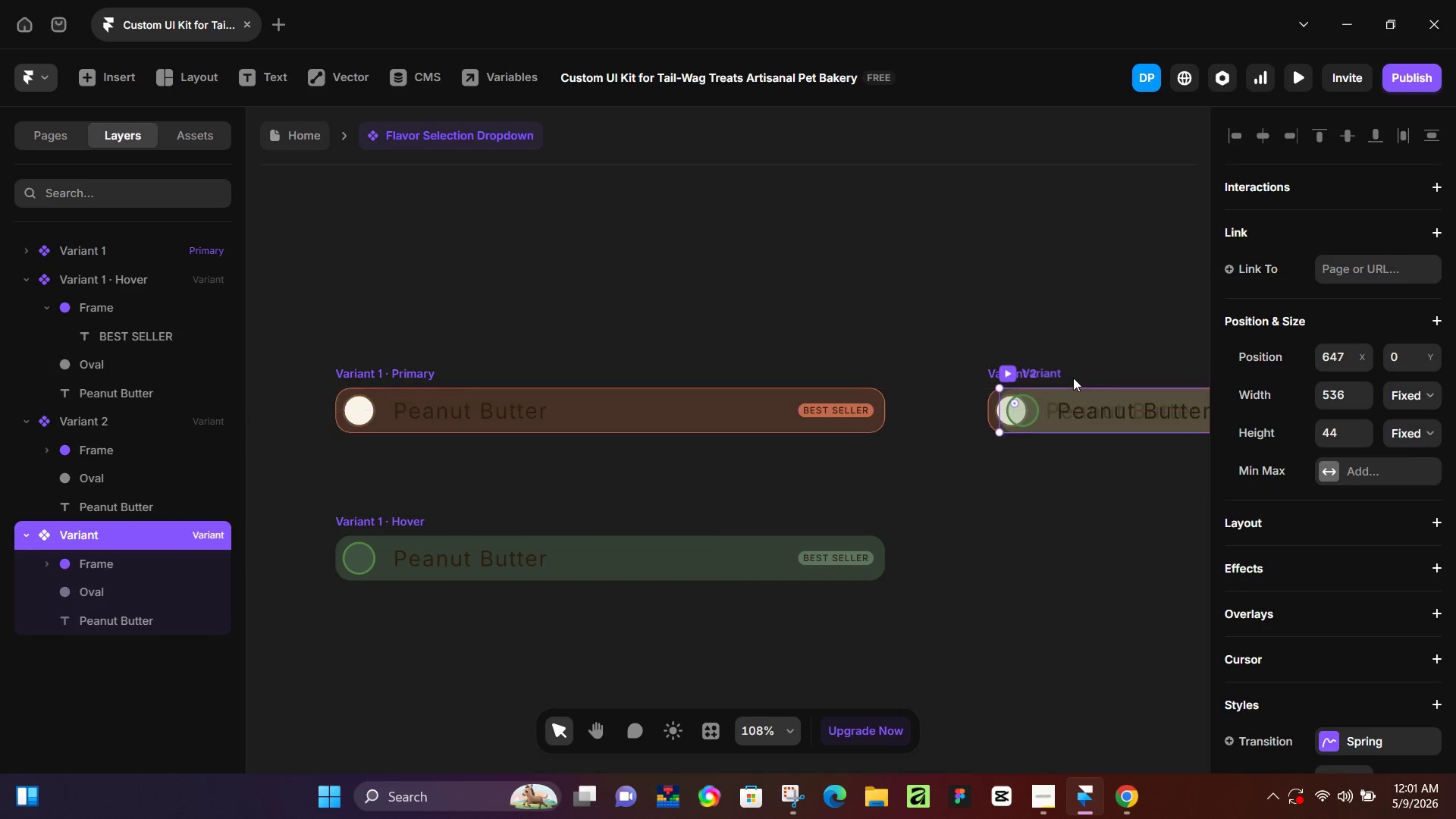 
key(Alt+AltLeft)
 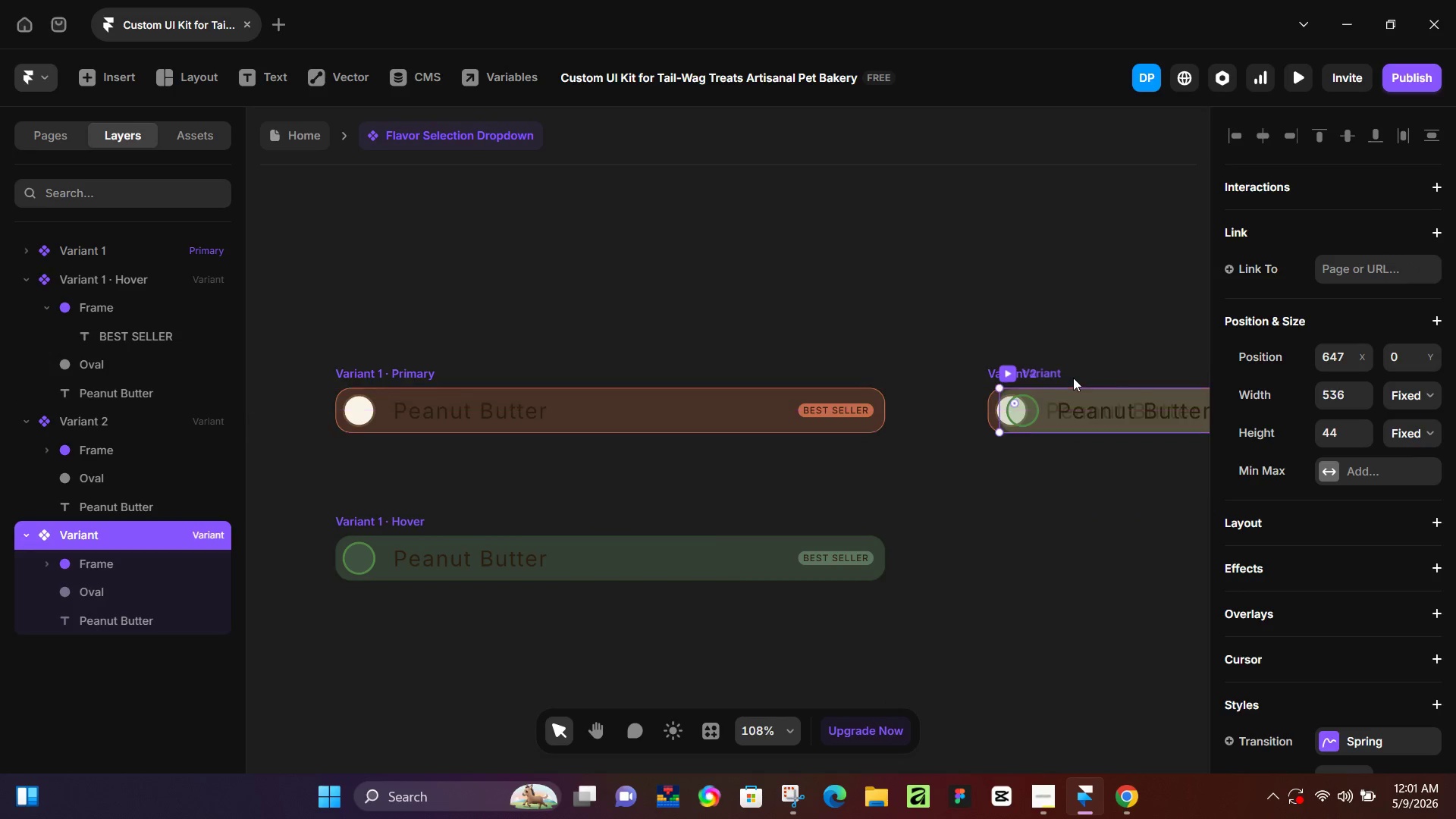 
key(Alt+AltLeft)
 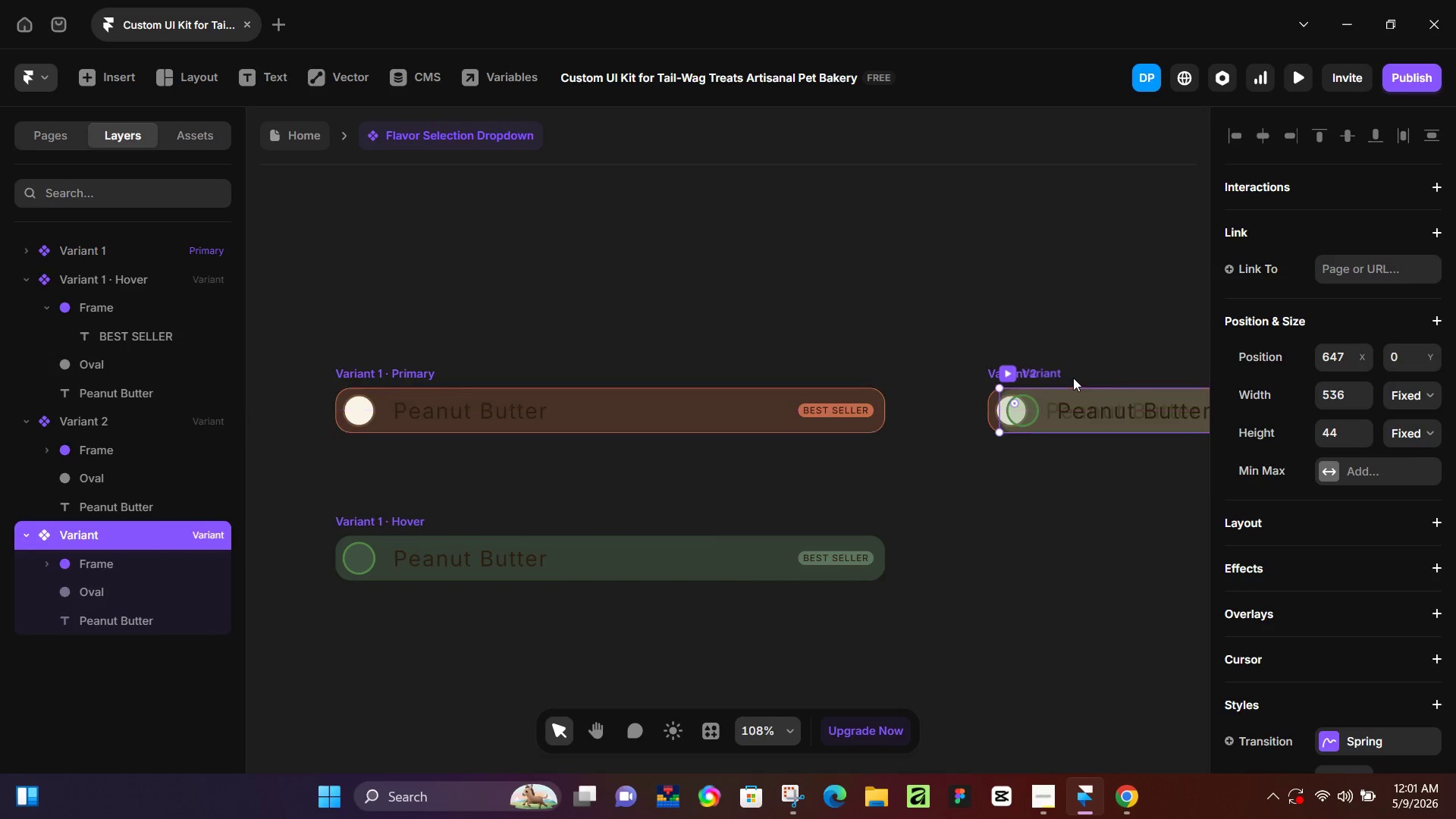 
key(Alt+AltLeft)
 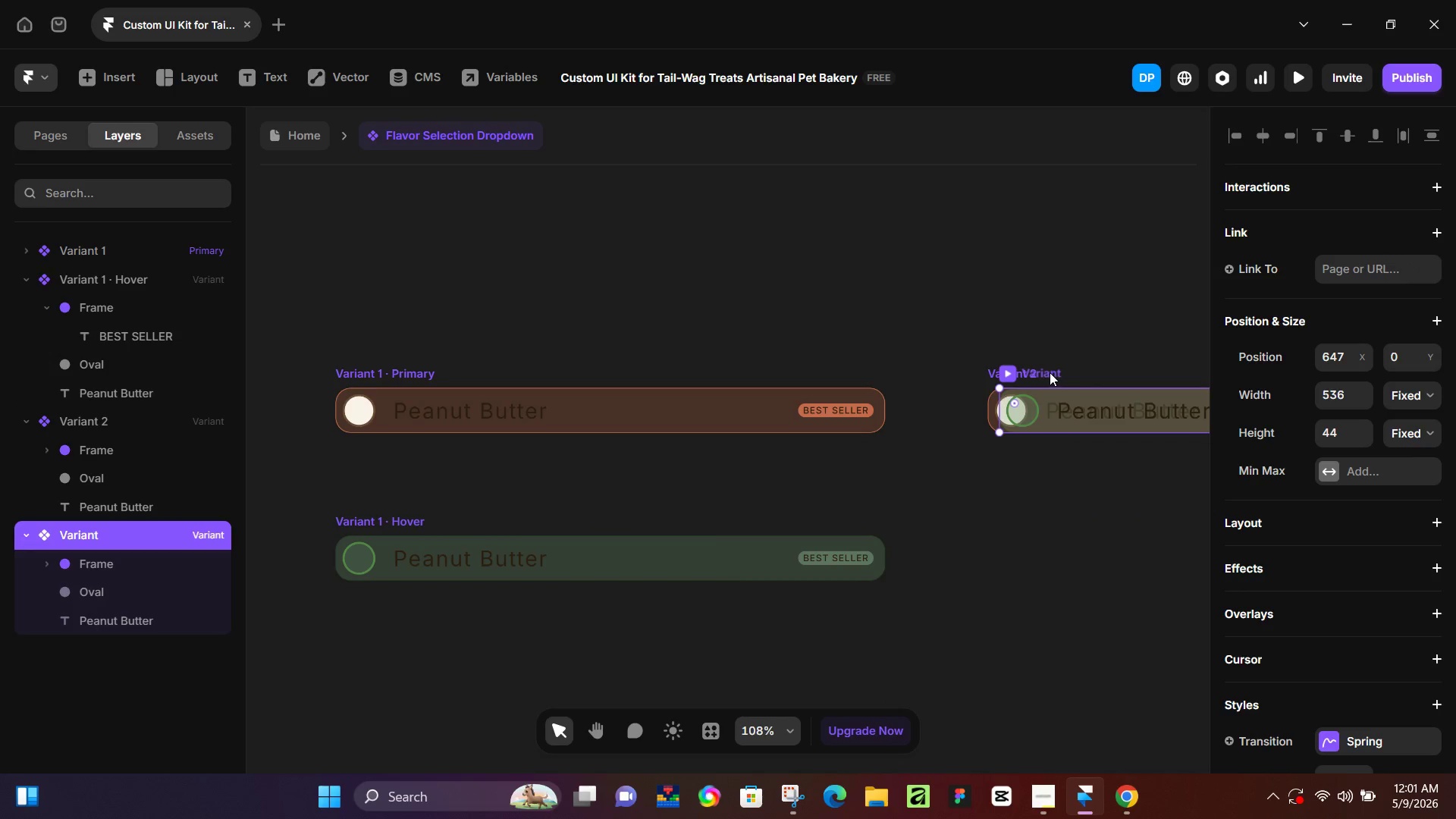 
left_click_drag(start_coordinate=[1050, 372], to_coordinate=[1030, 466])
 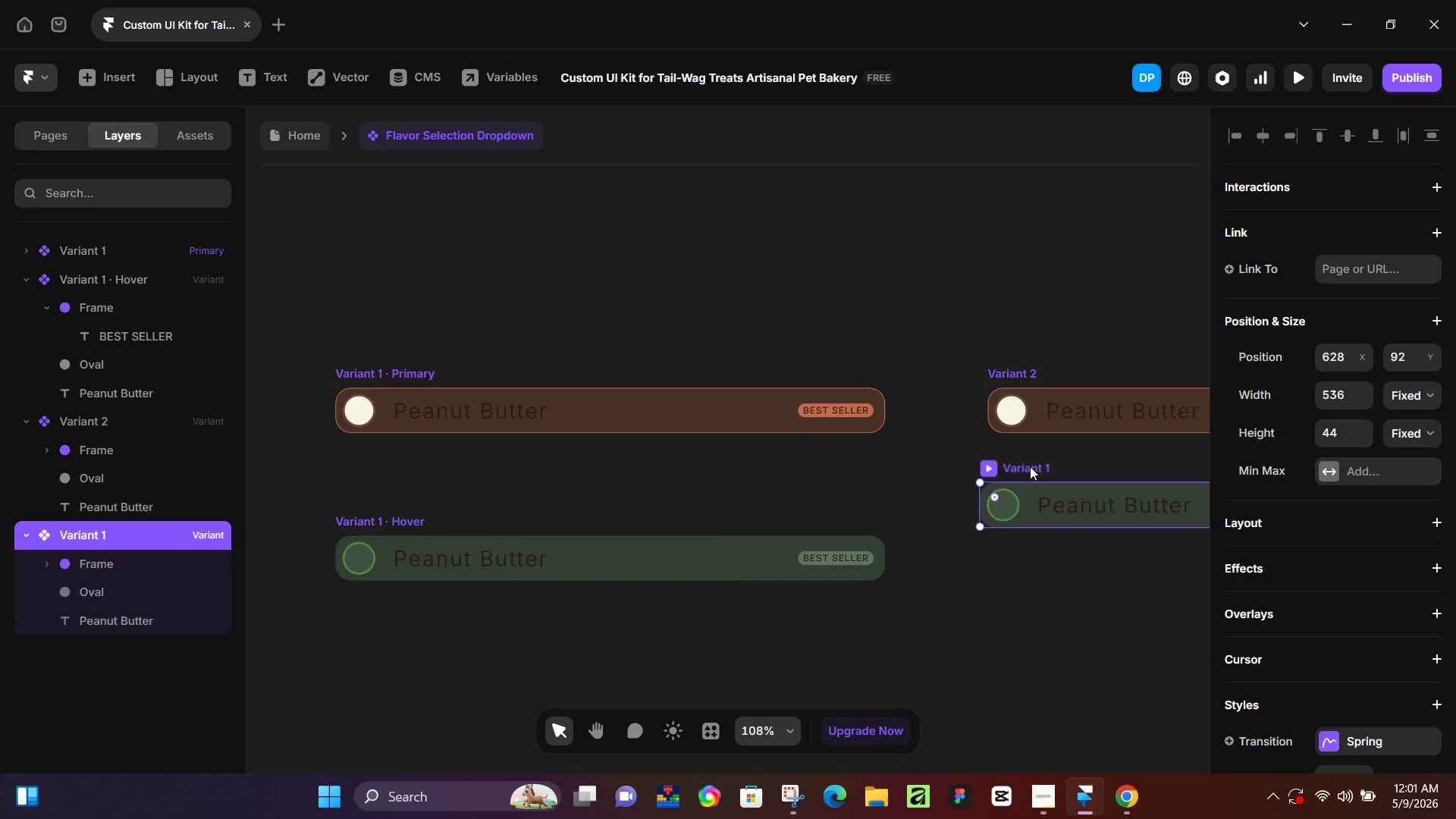 
key(Backspace)
 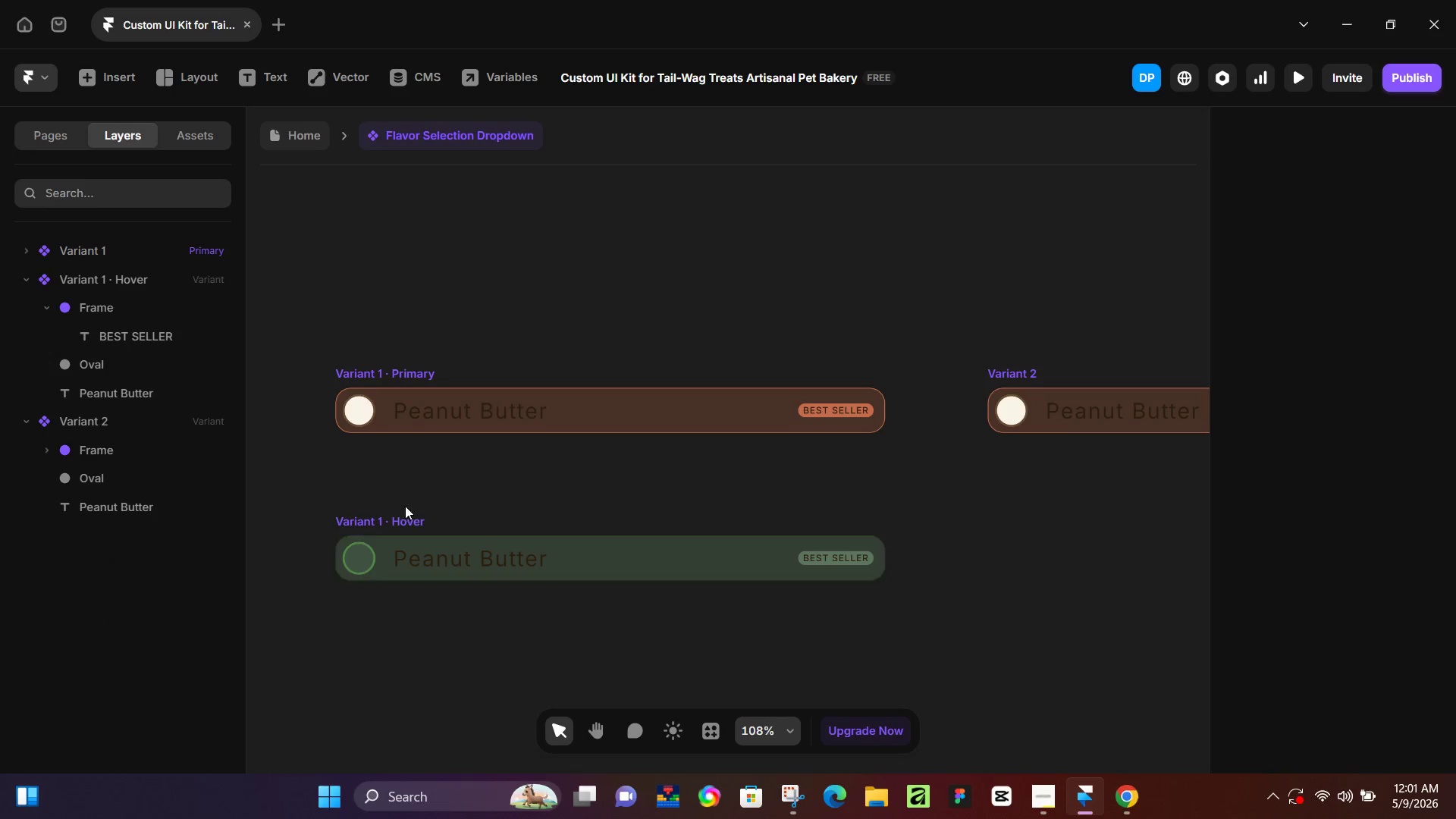 
left_click([399, 509])
 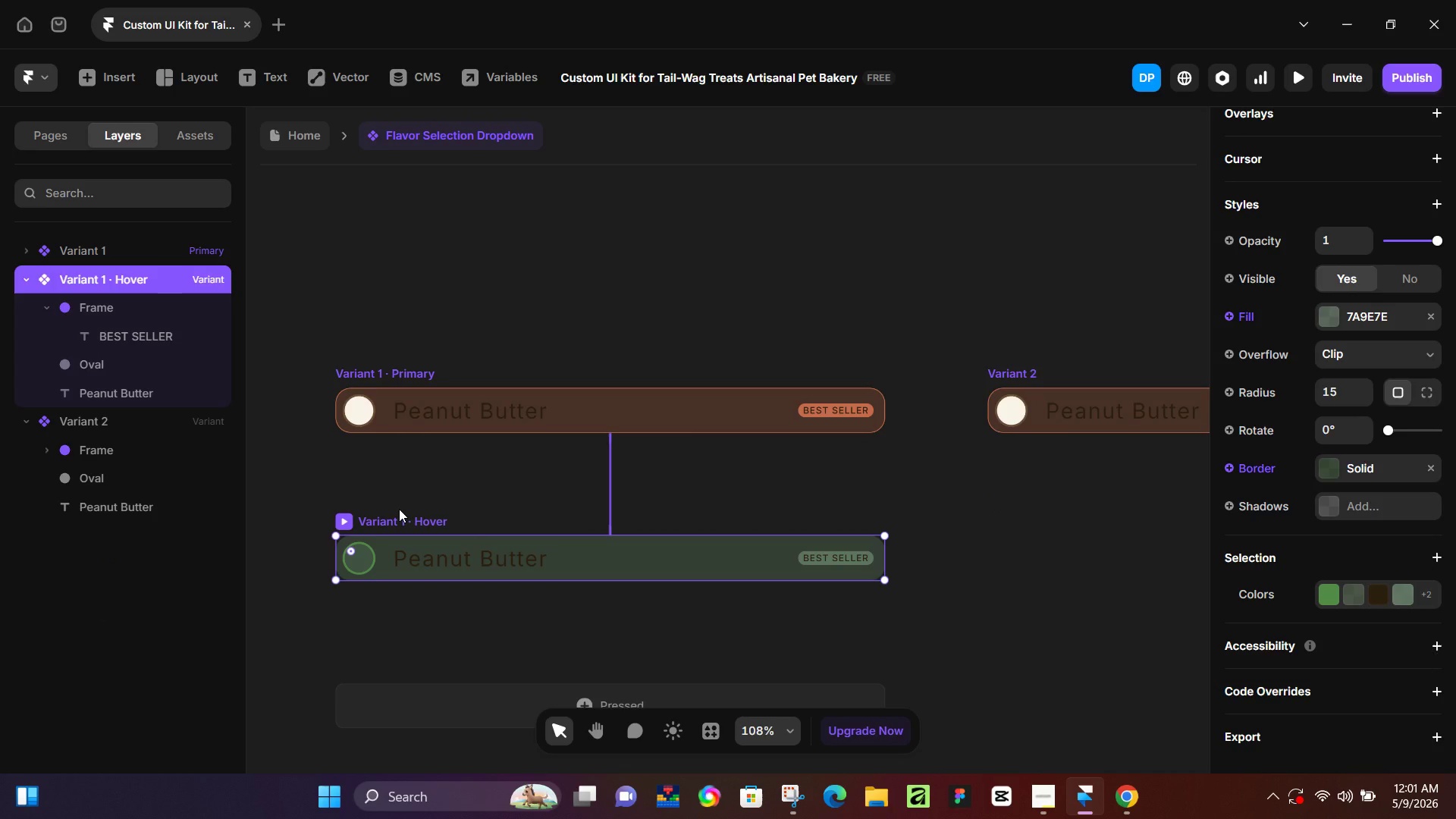 
hold_key(key=ControlLeft, duration=1.5)
 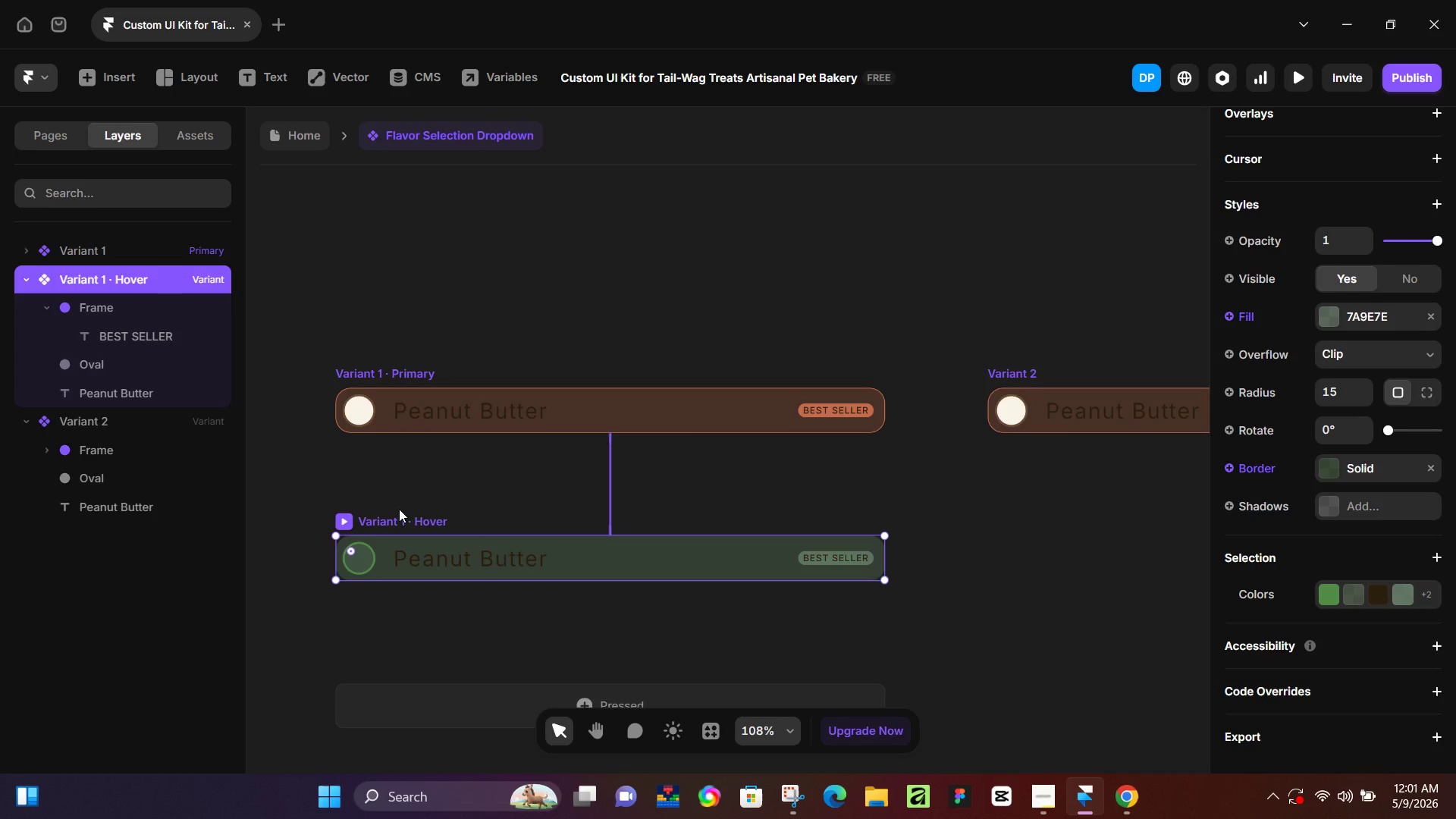 
hold_key(key=ControlLeft, duration=0.67)
 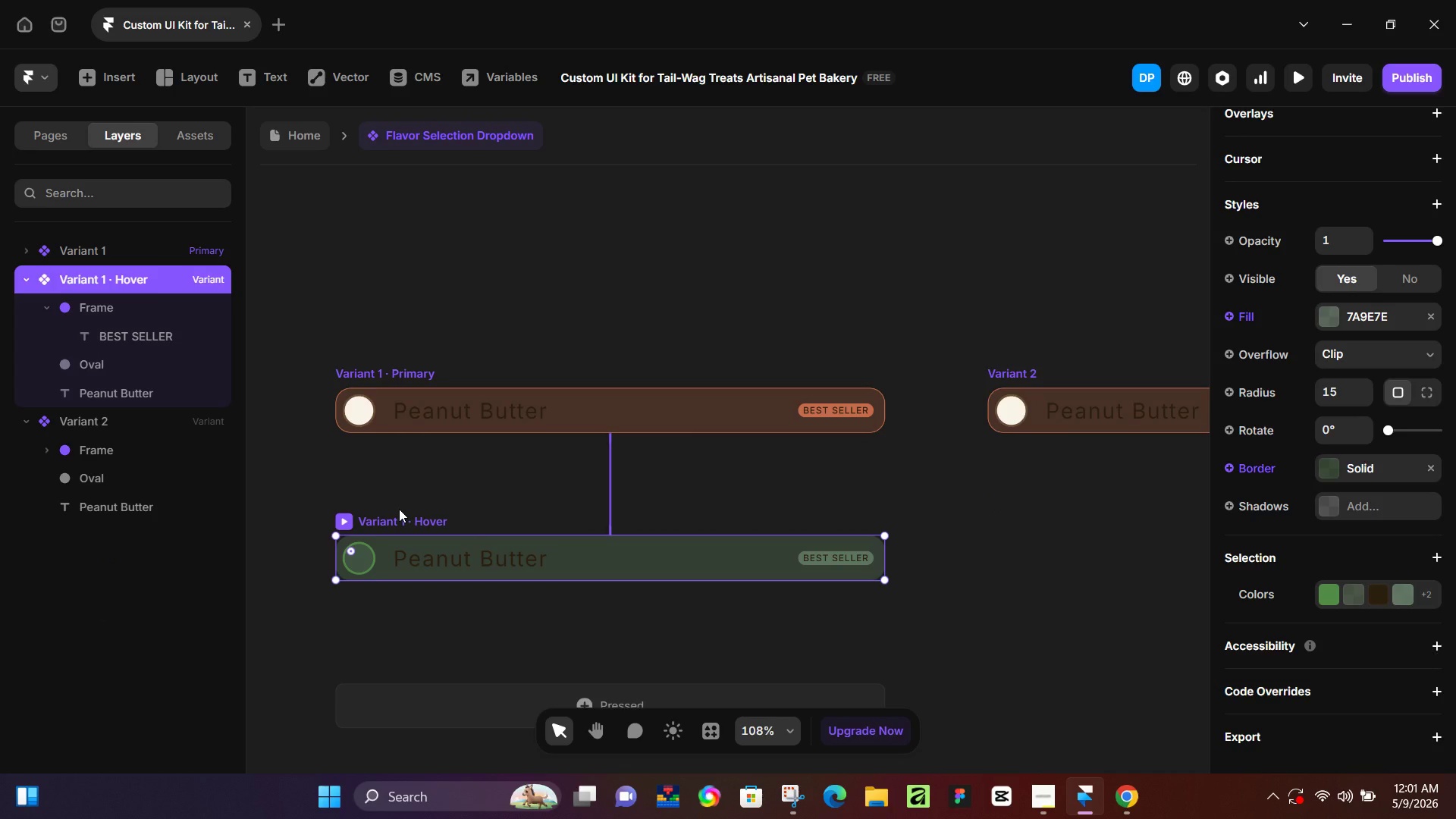 
key(Control+D)
 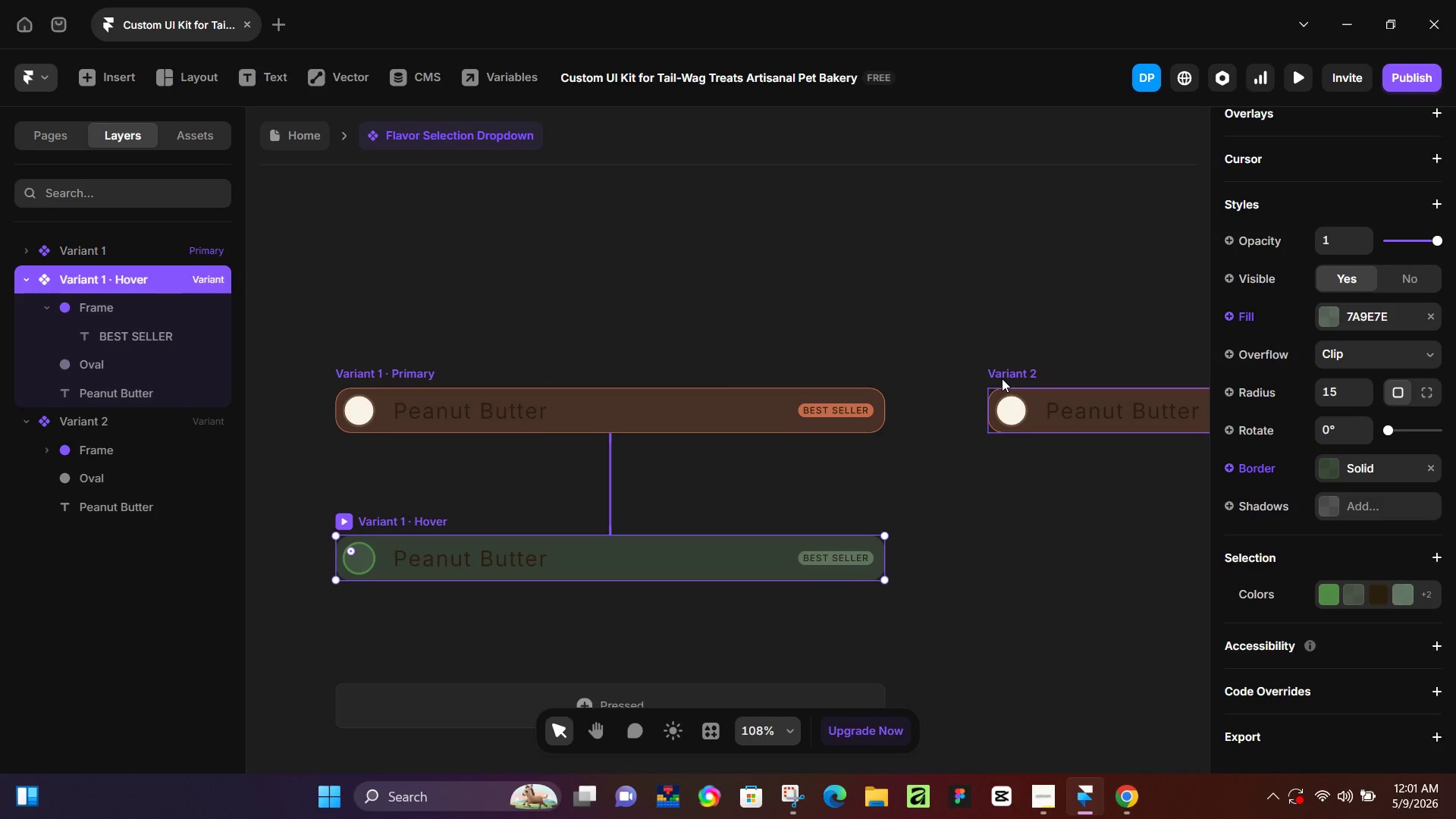 
key(Control+Z)
 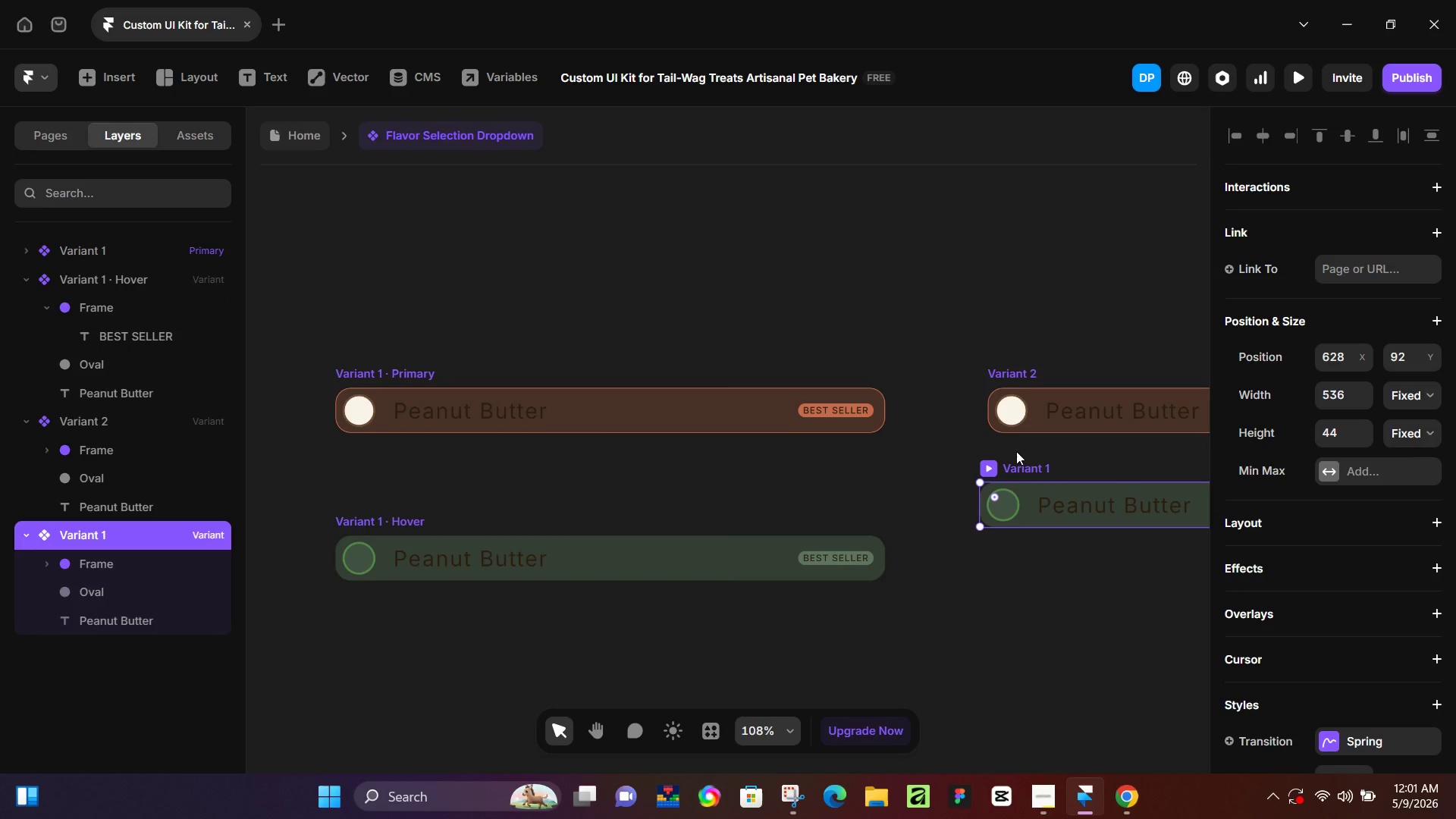 
key(Backspace)
 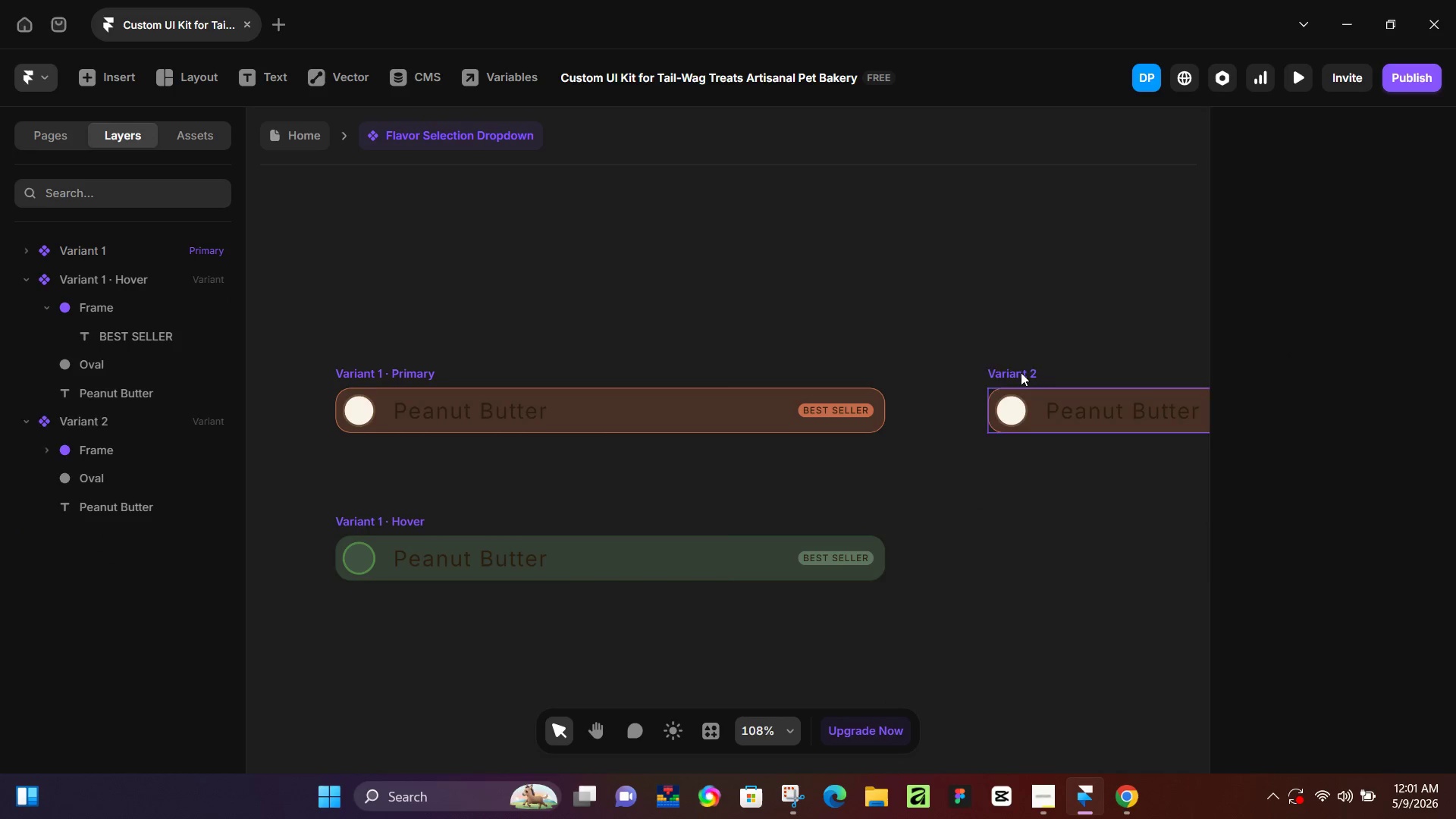 
left_click([1021, 372])
 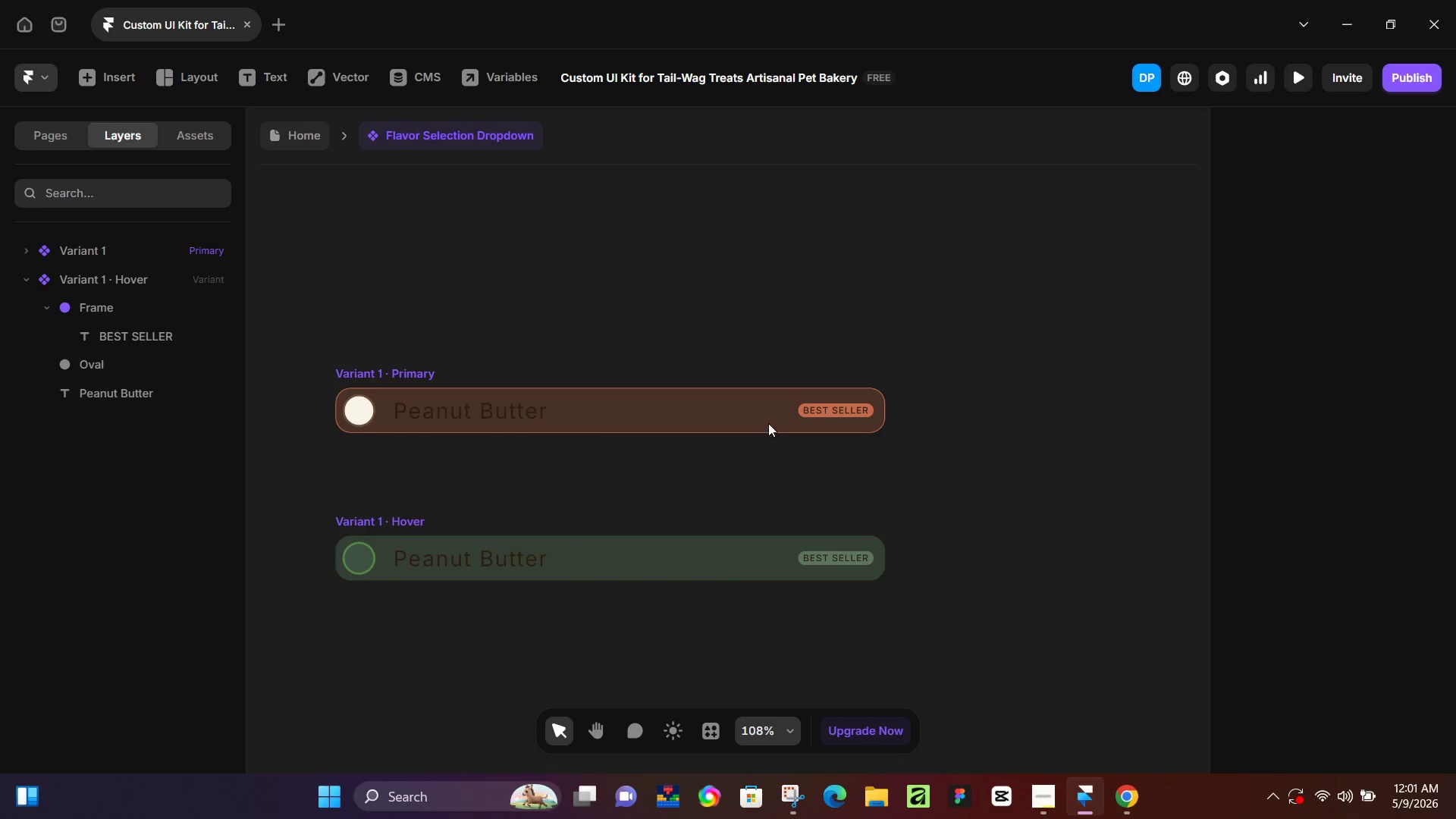 
key(Backspace)
 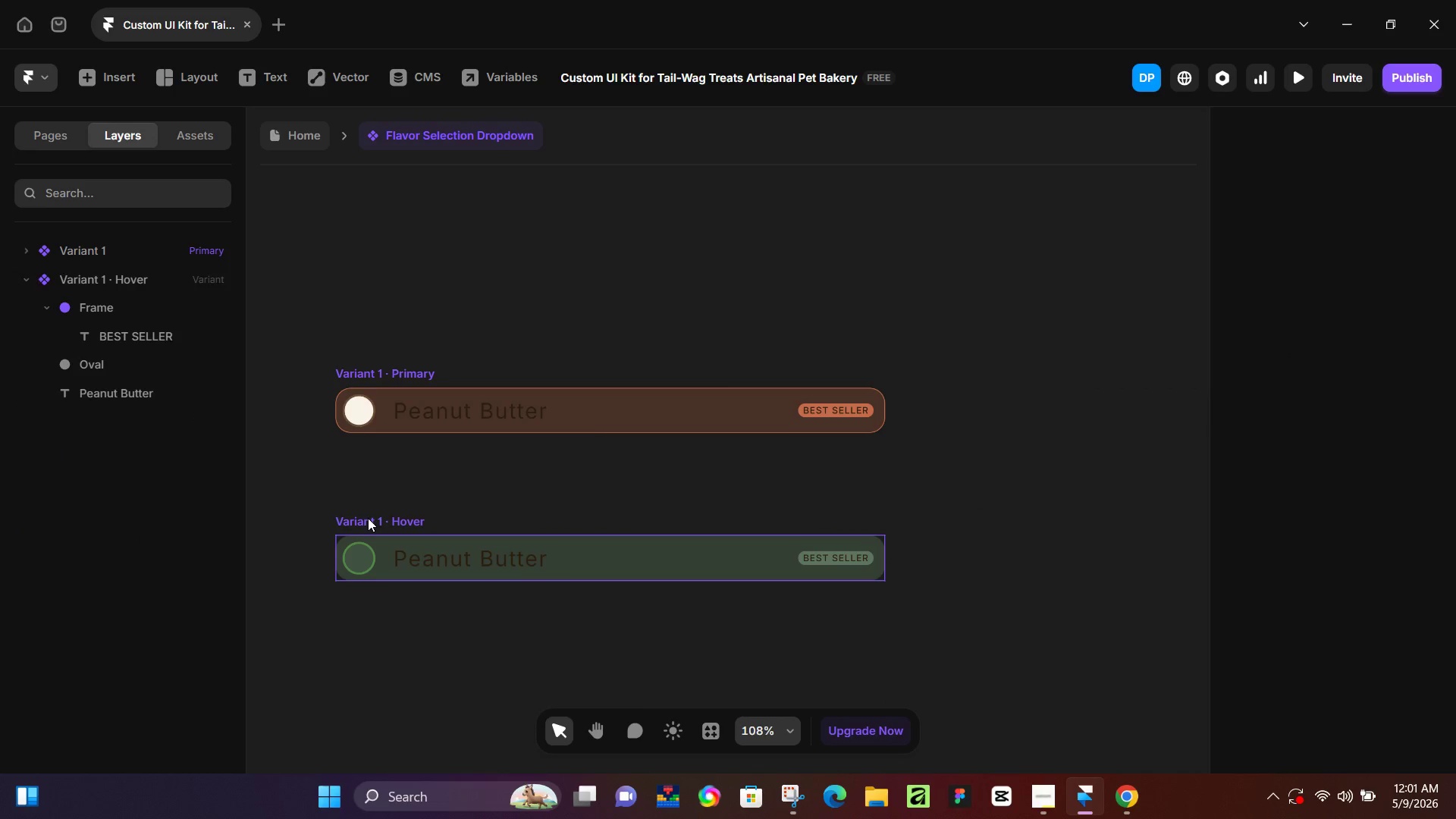 
left_click([368, 518])
 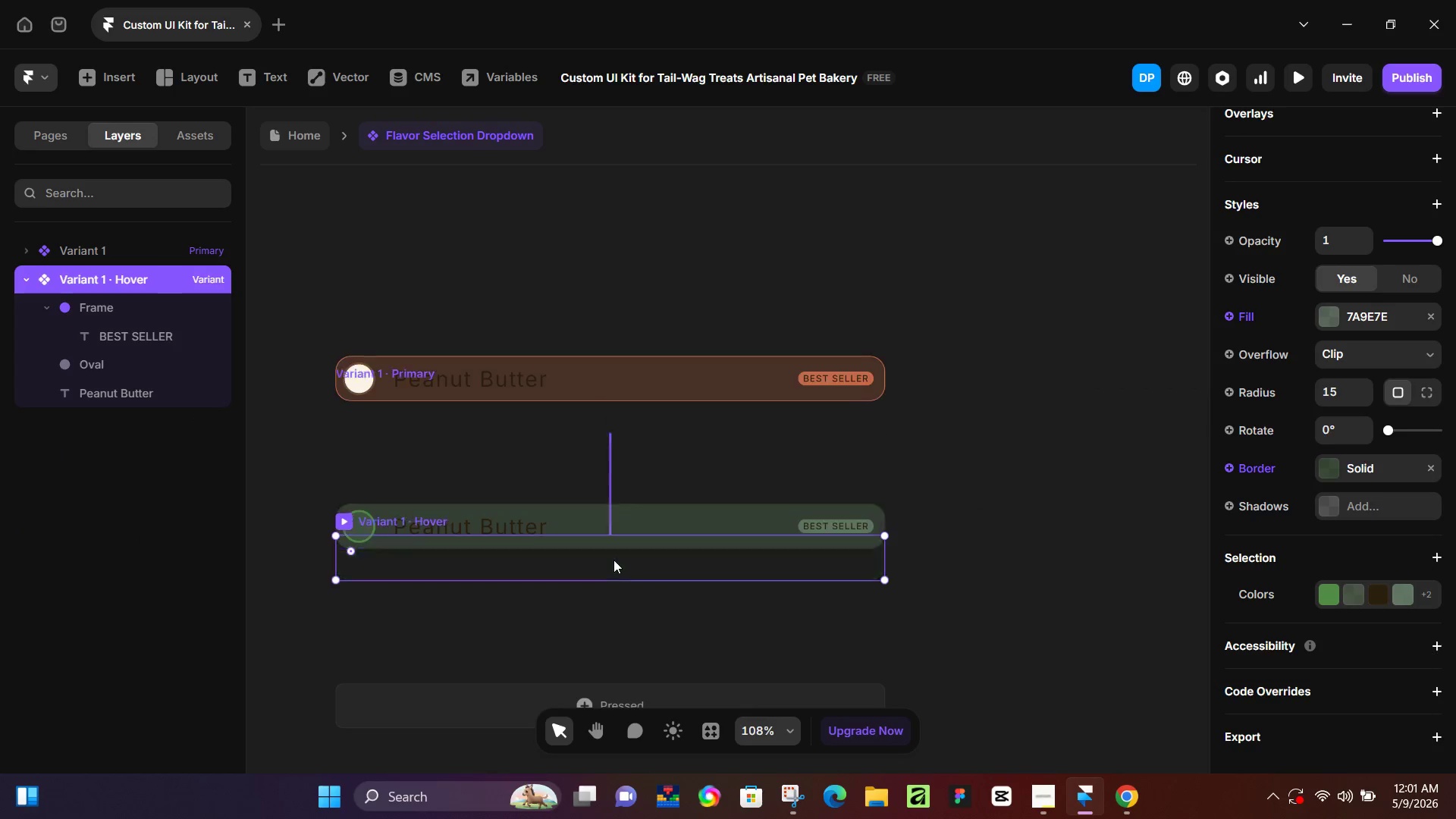 
scroll: coordinate [613, 560], scroll_direction: down, amount: 4.0
 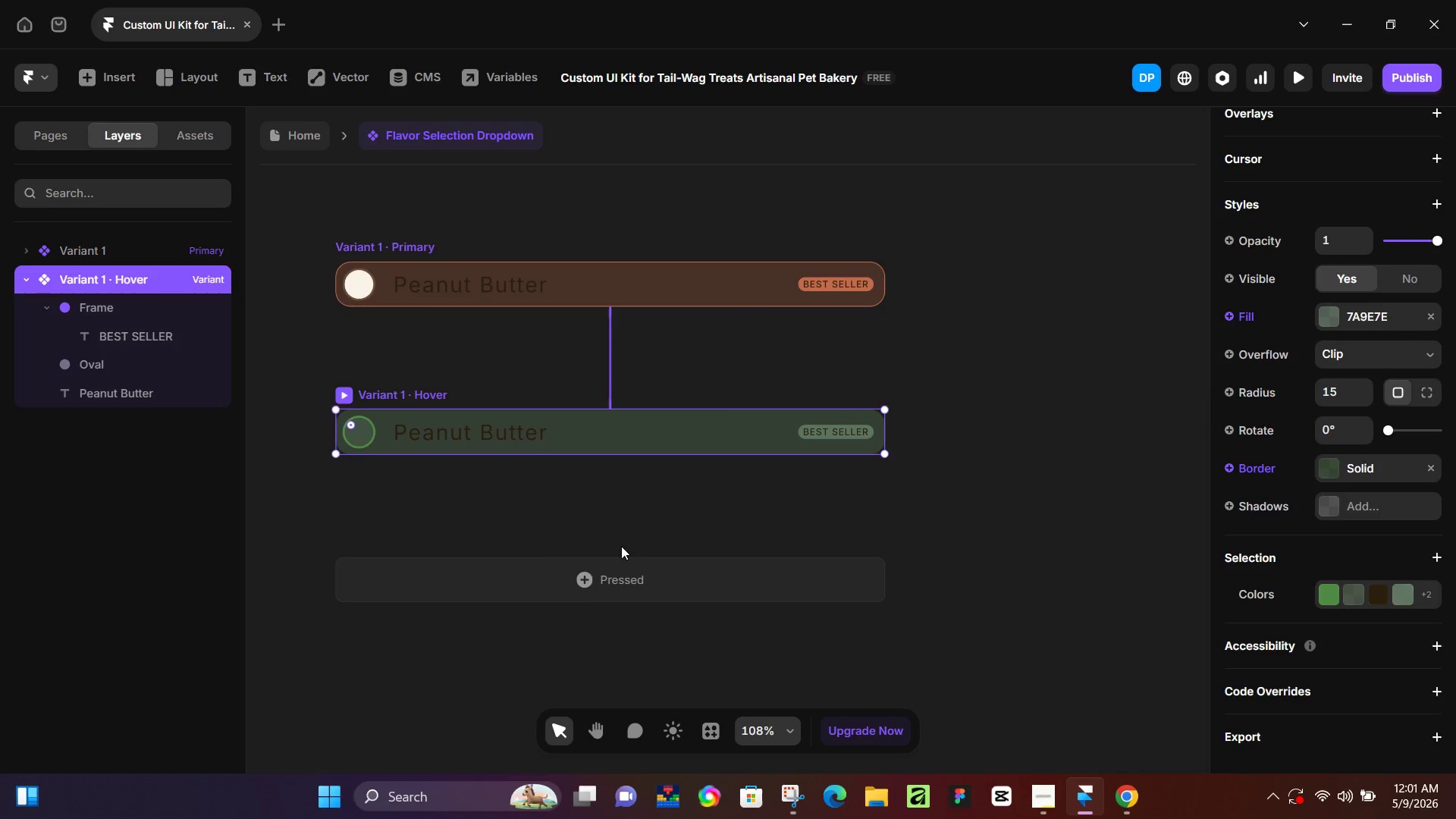 
left_click([616, 560])
 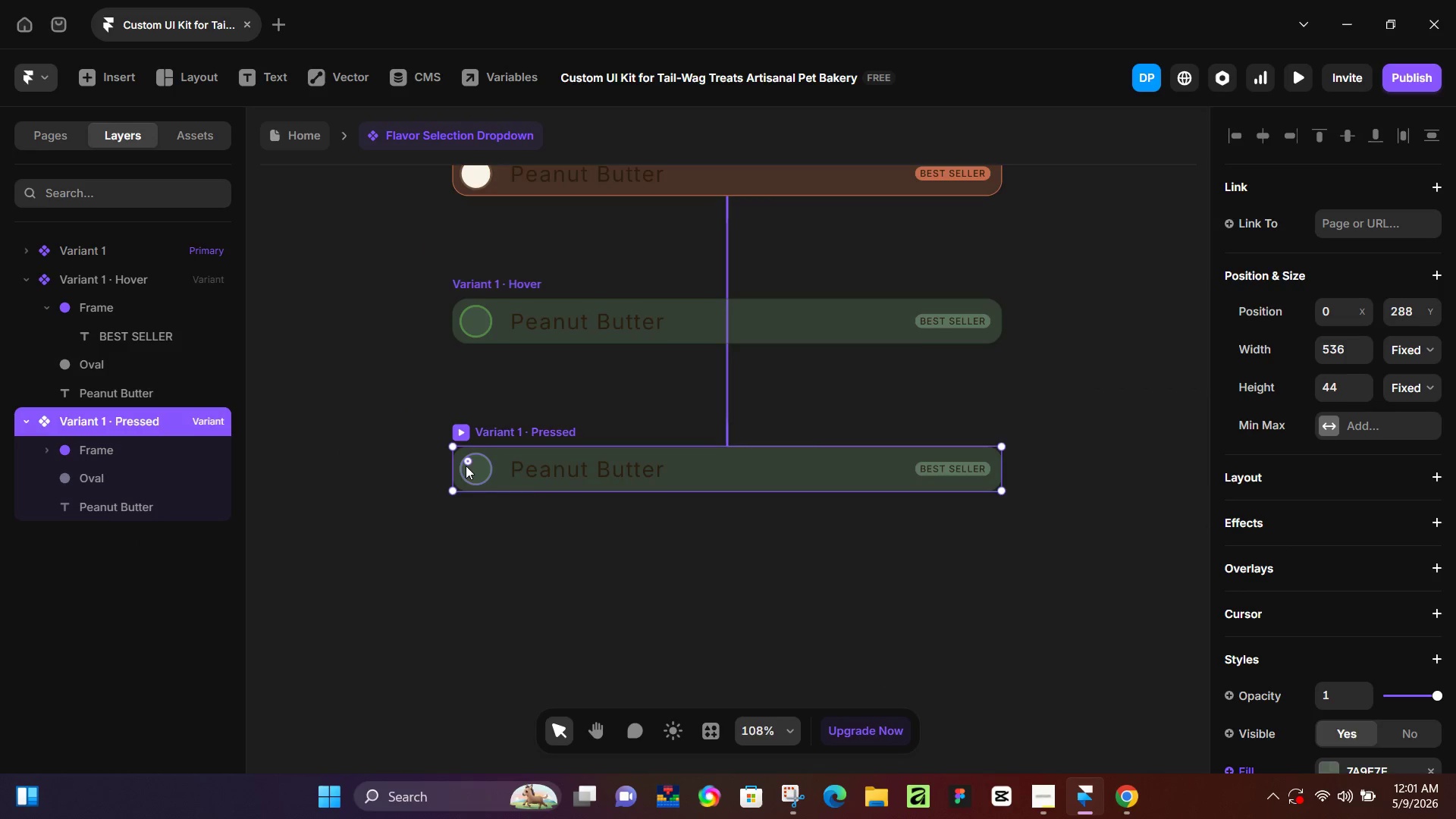 
hold_key(key=ControlLeft, duration=0.94)
scroll: coordinate [466, 466], scroll_direction: up, amount: 14.0
 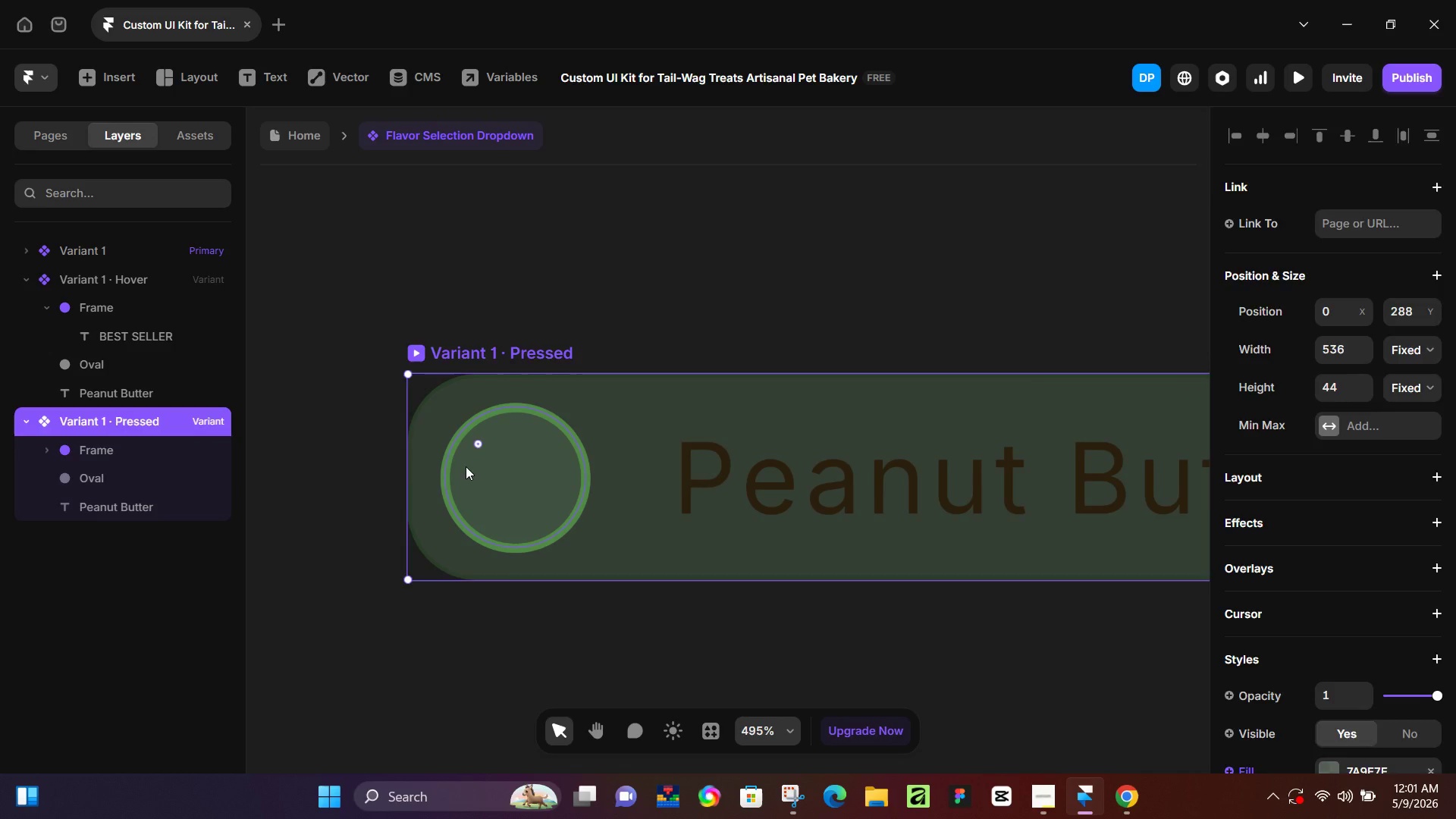 
key(P)
 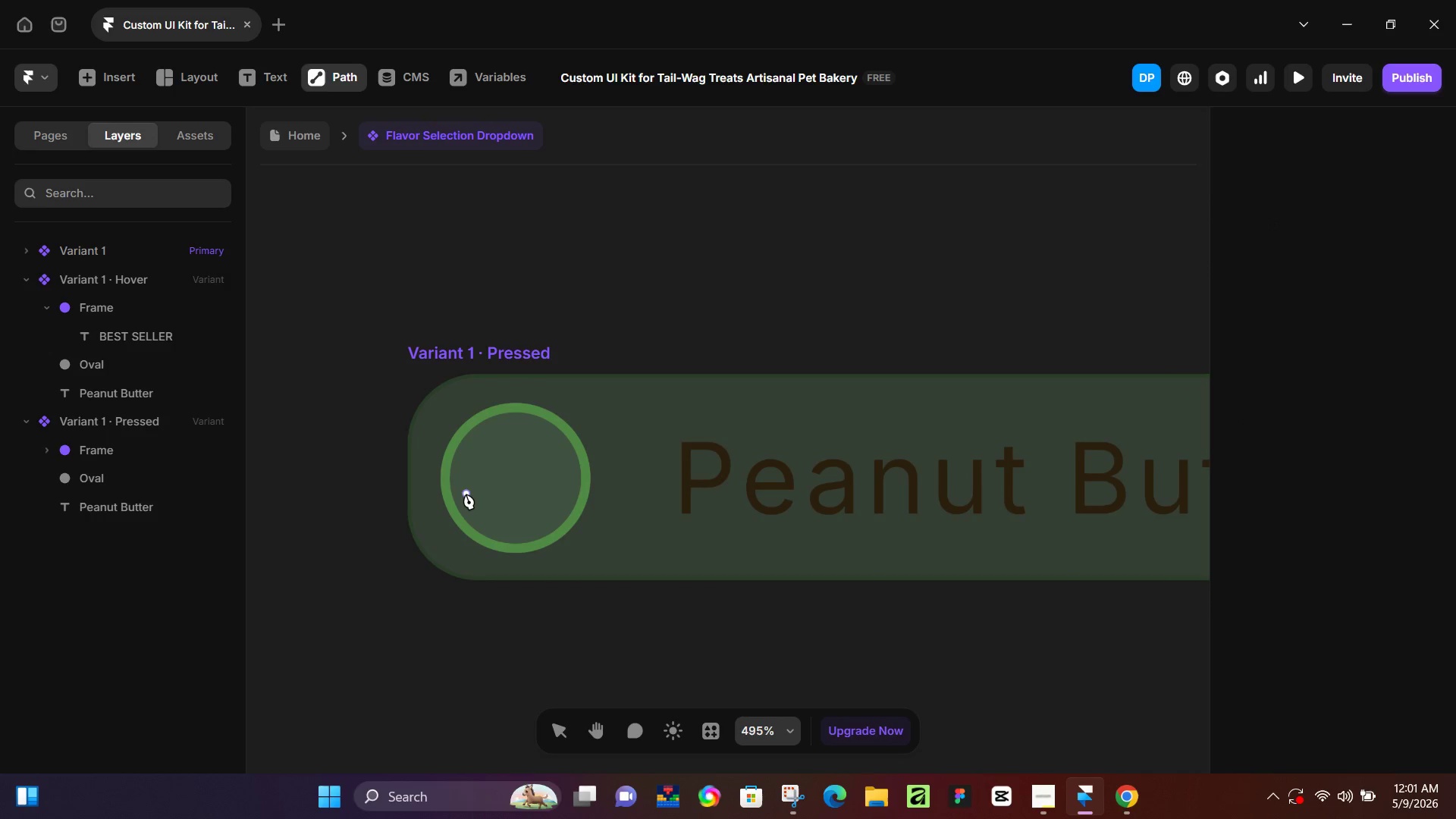 
left_click([466, 494])
 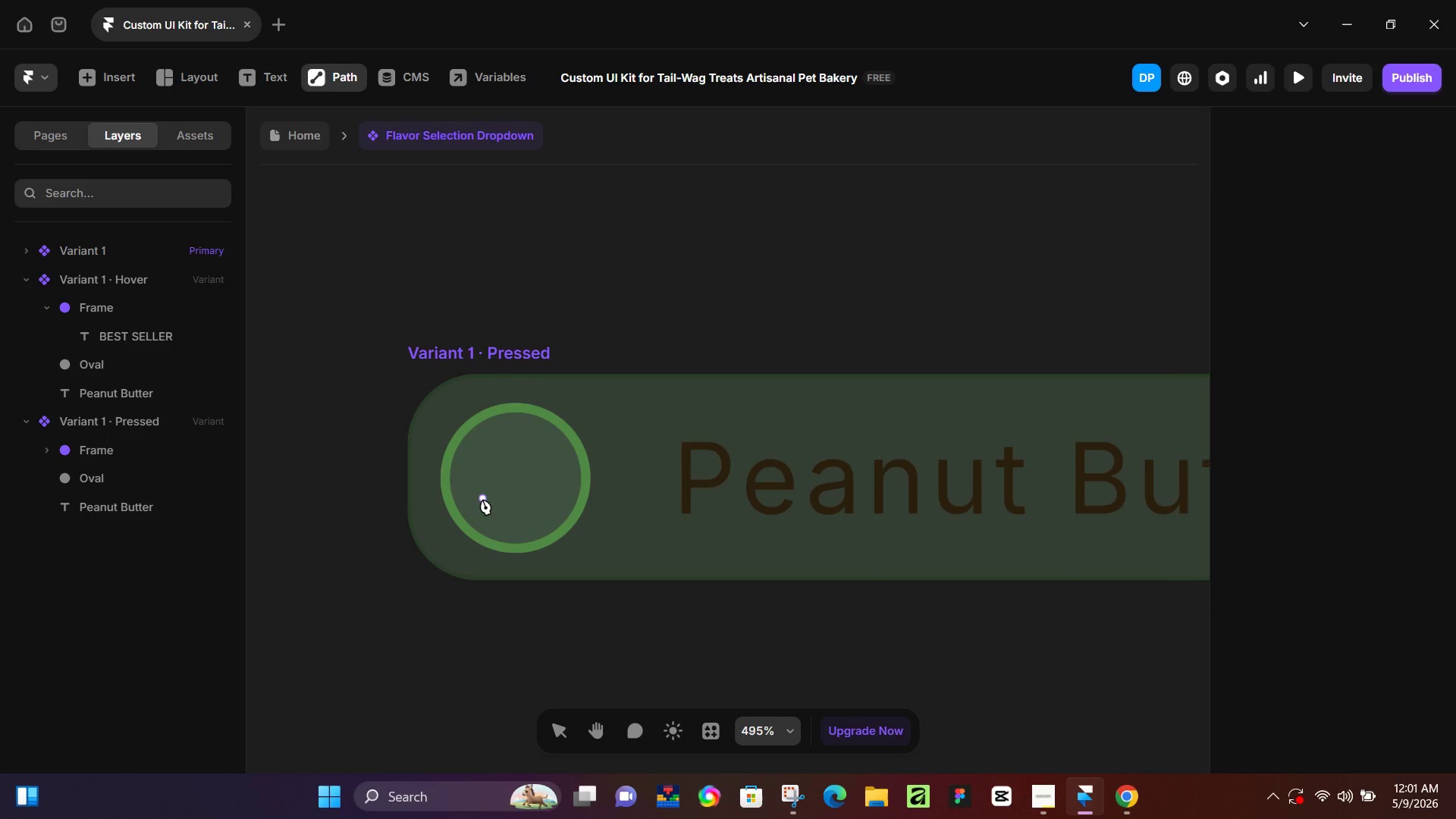 
key(O)
 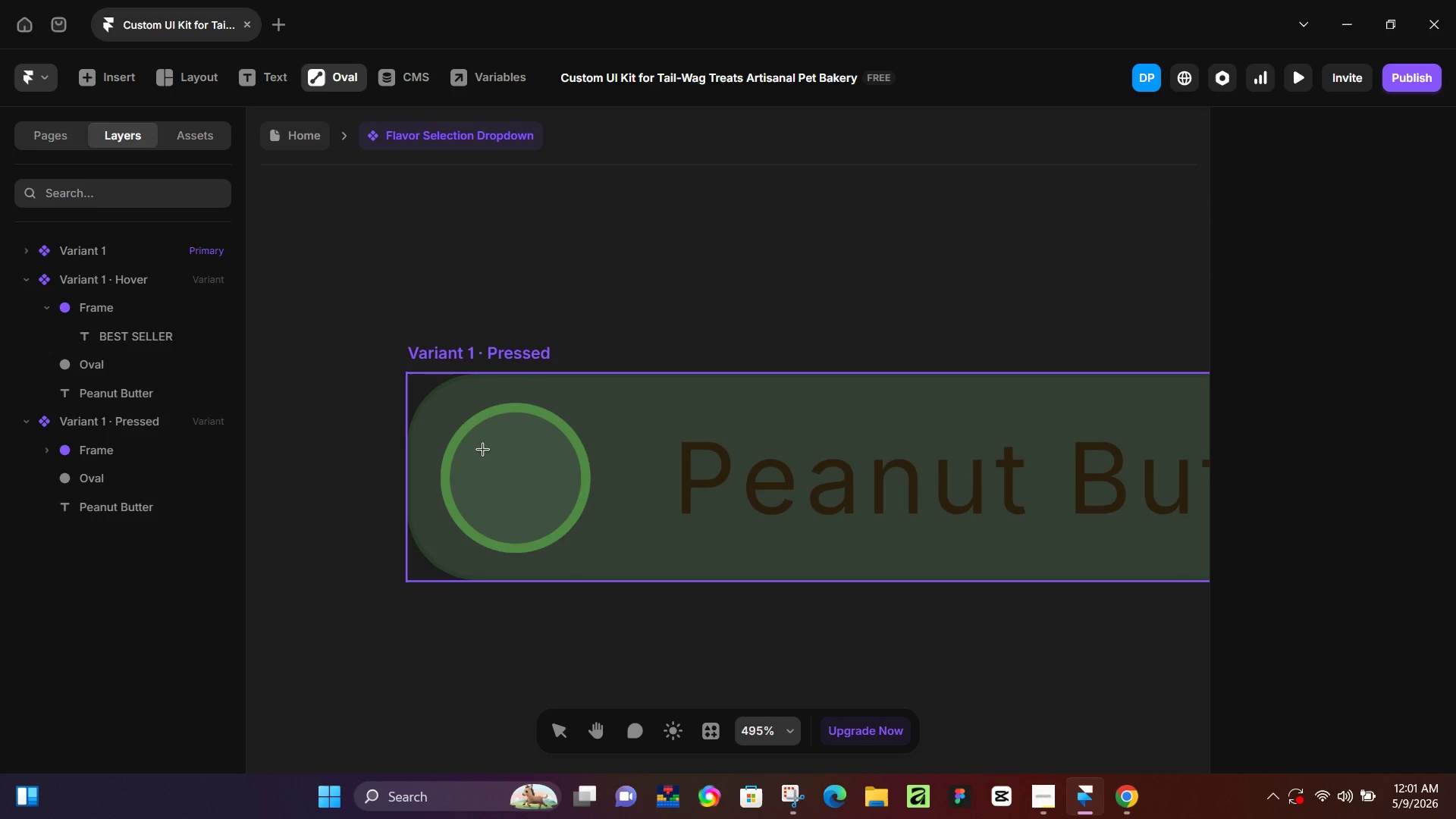 
hold_key(key=ShiftLeft, duration=1.38)
left_click_drag(start_coordinate=[482, 444], to_coordinate=[565, 524])
 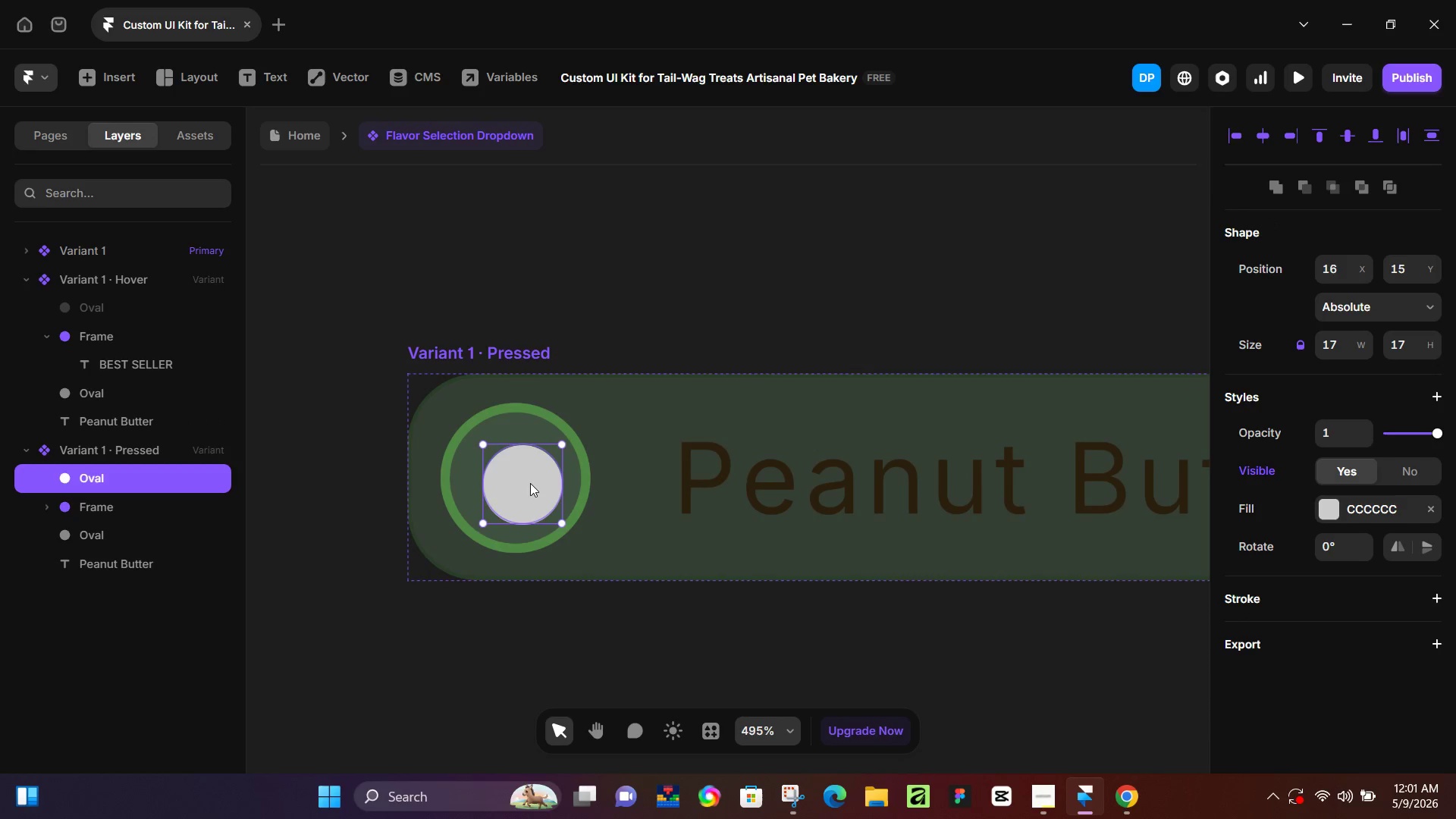 
left_click_drag(start_coordinate=[532, 485], to_coordinate=[522, 474])
 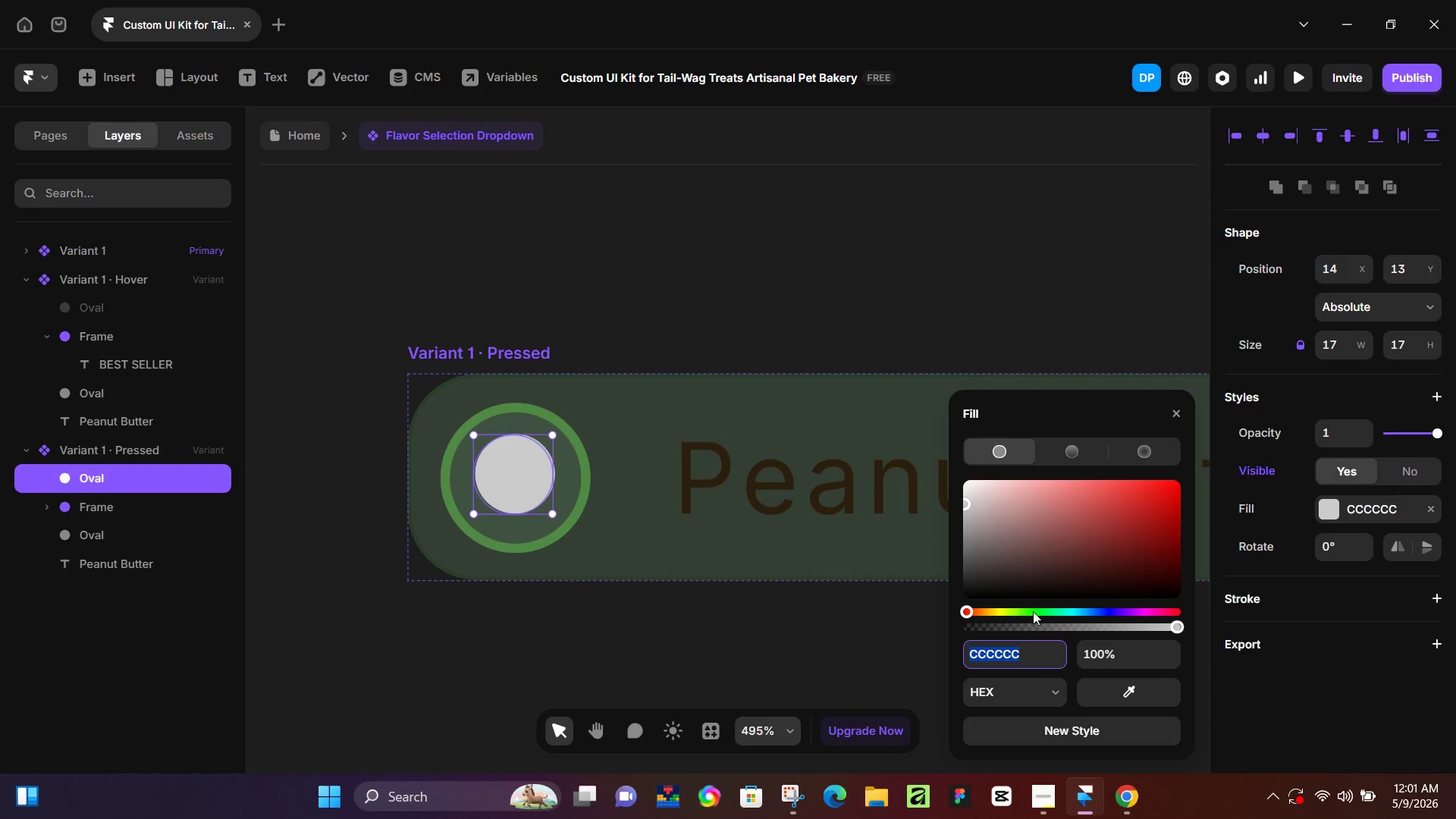 
left_click([1040, 608])
 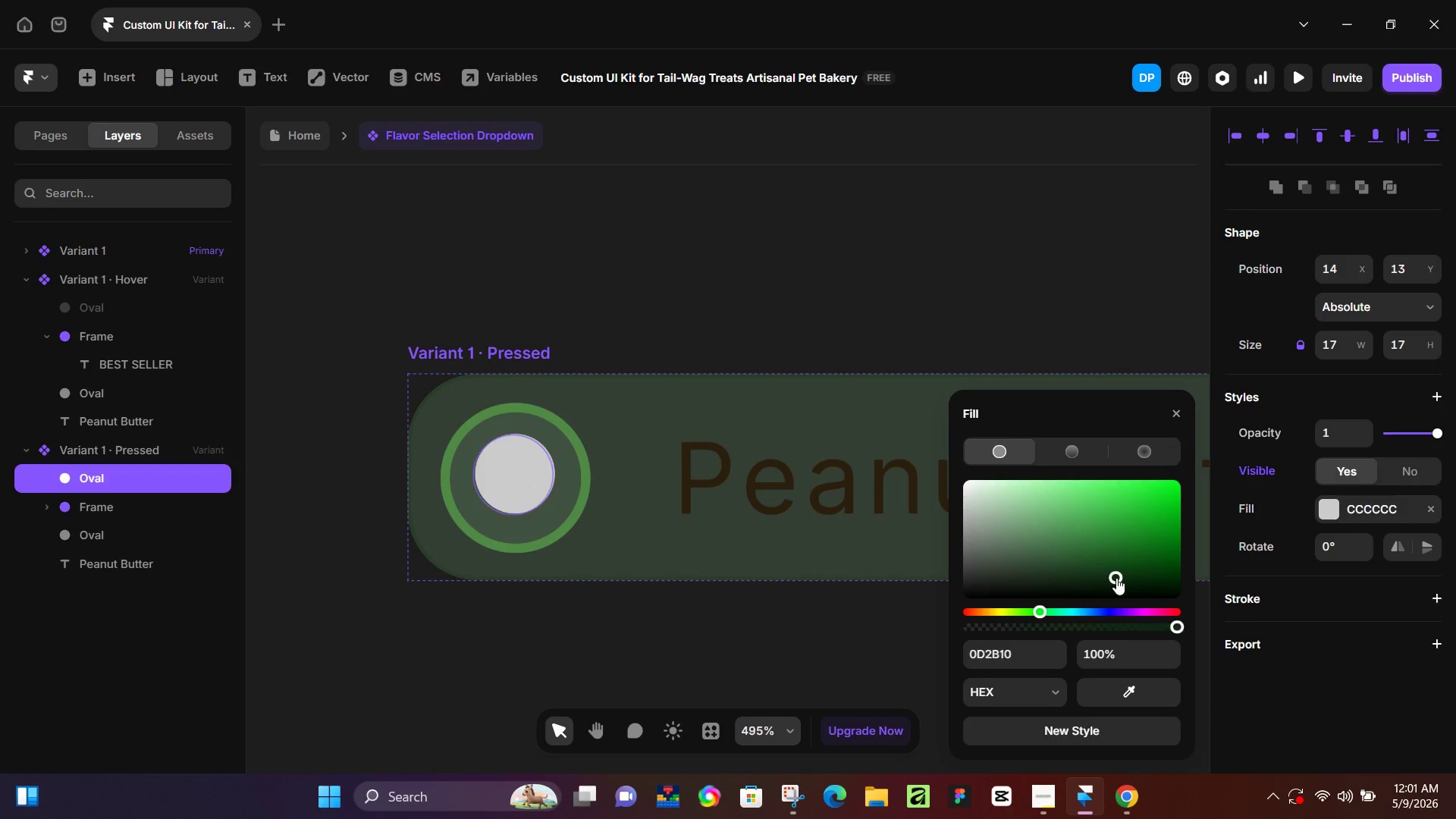 
left_click([1116, 578])
 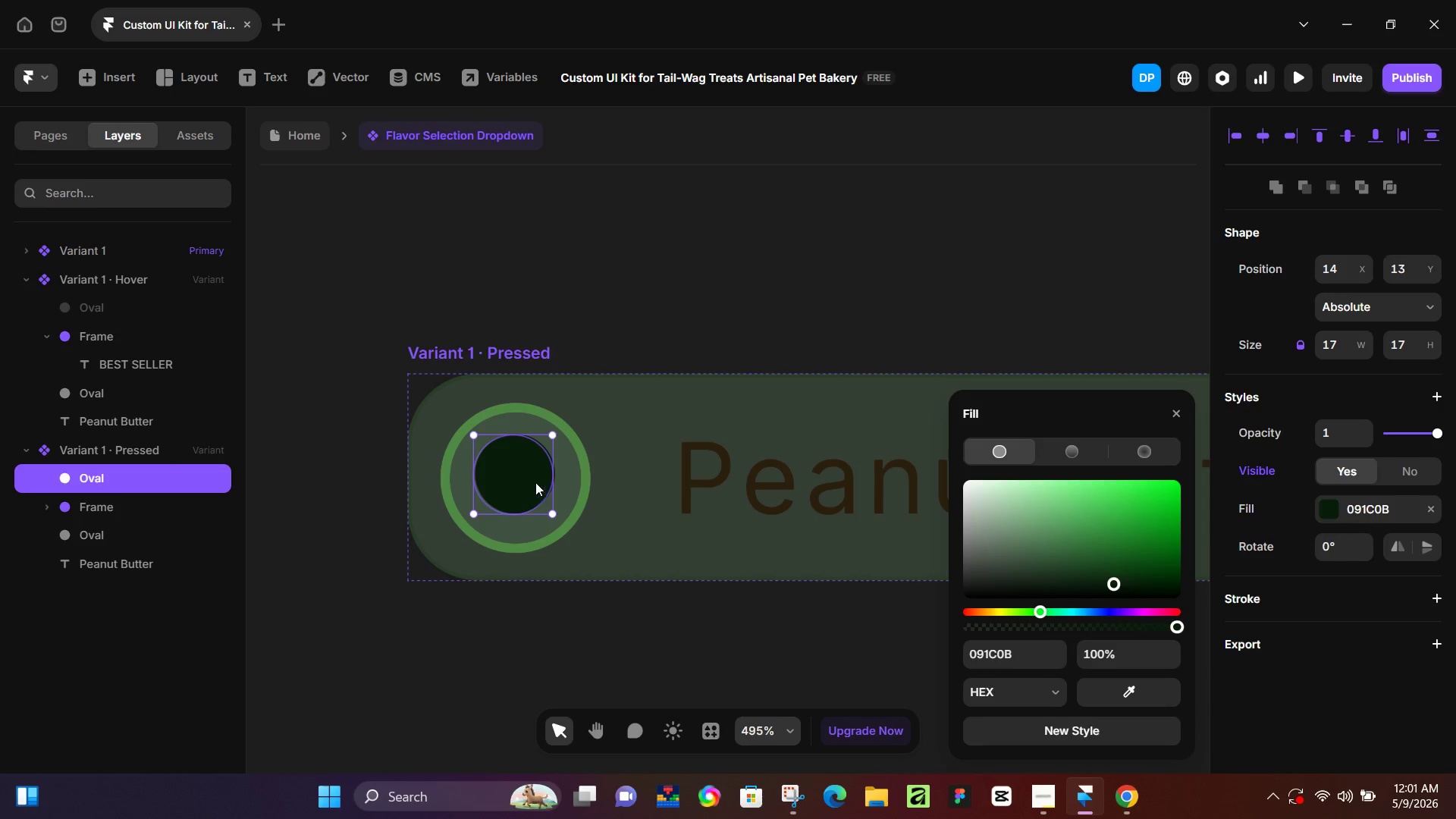 
left_click_drag(start_coordinate=[519, 479], to_coordinate=[523, 478])
 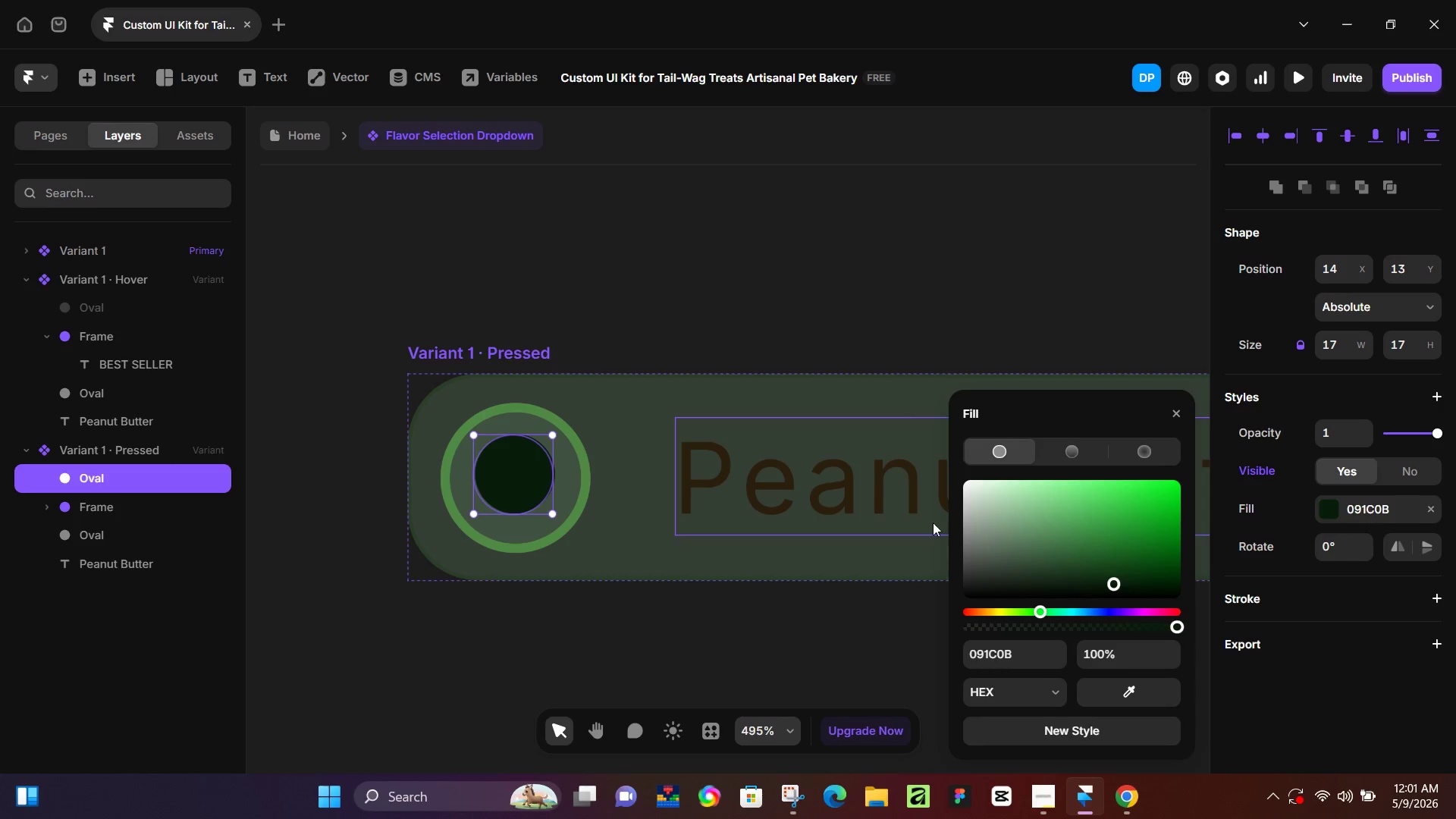 
hold_key(key=ControlLeft, duration=0.67)
 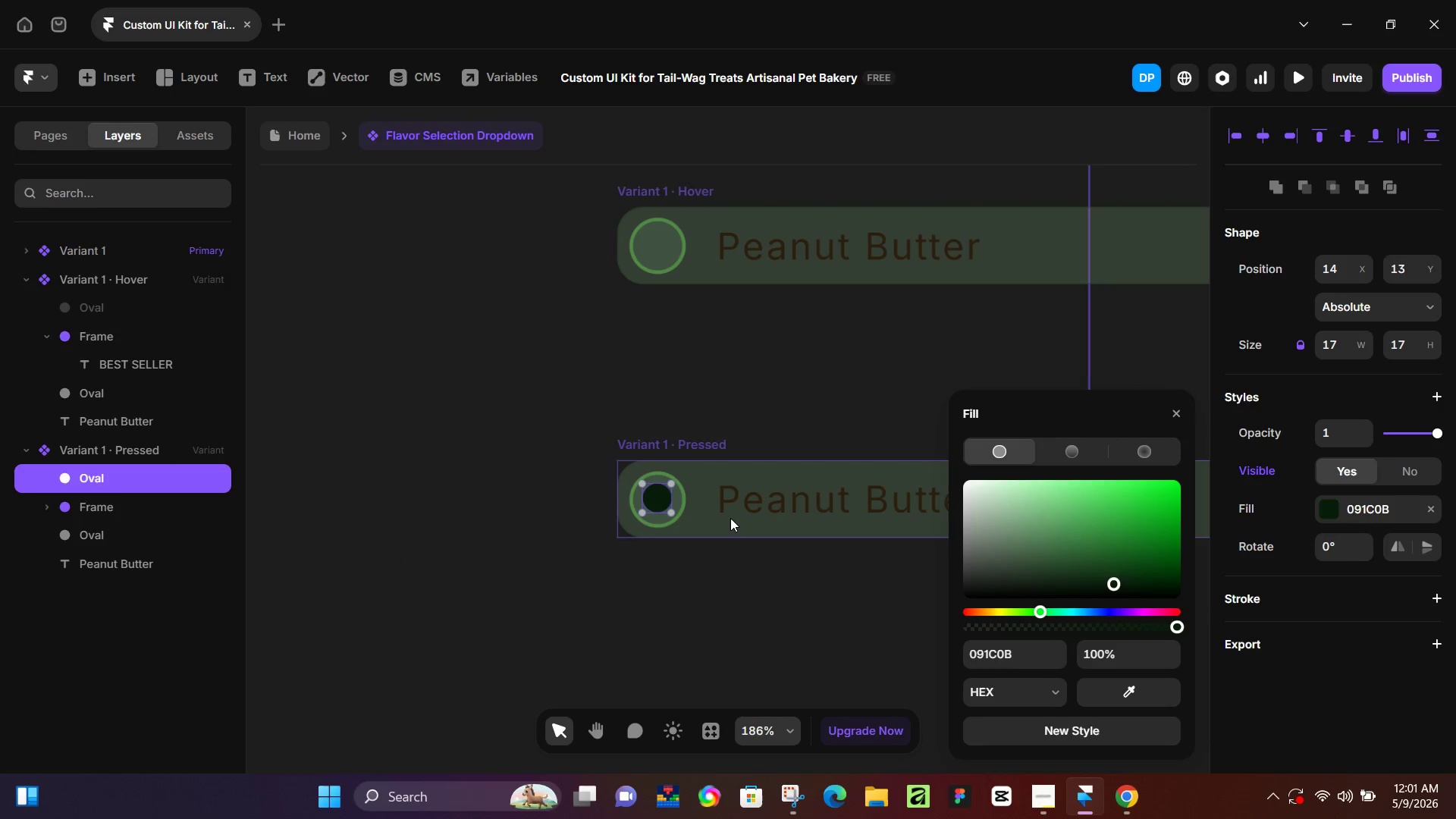 
hold_key(key=ControlLeft, duration=1.02)
 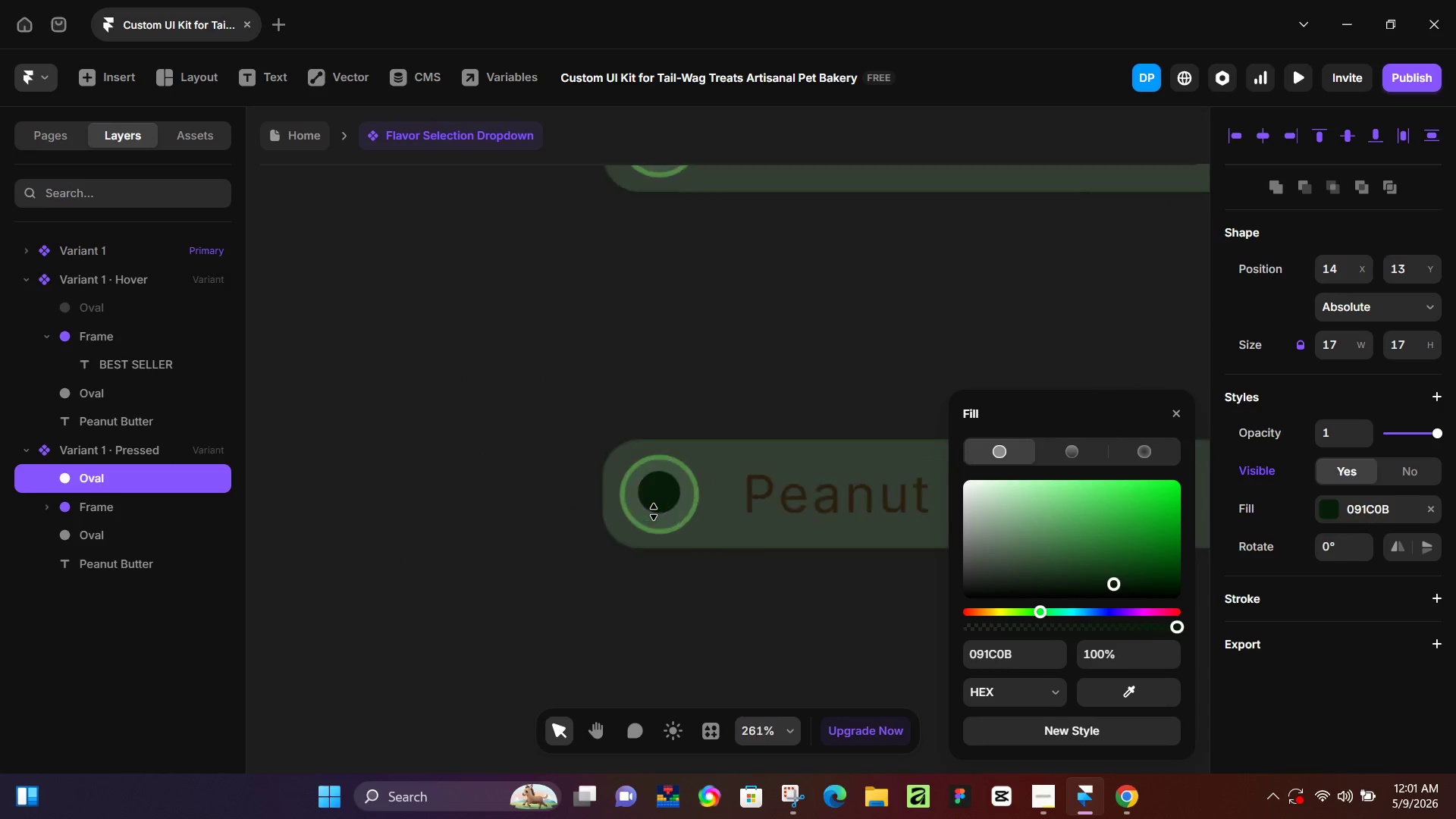 
scroll: coordinate [734, 513], scroll_direction: down, amount: 9.0
 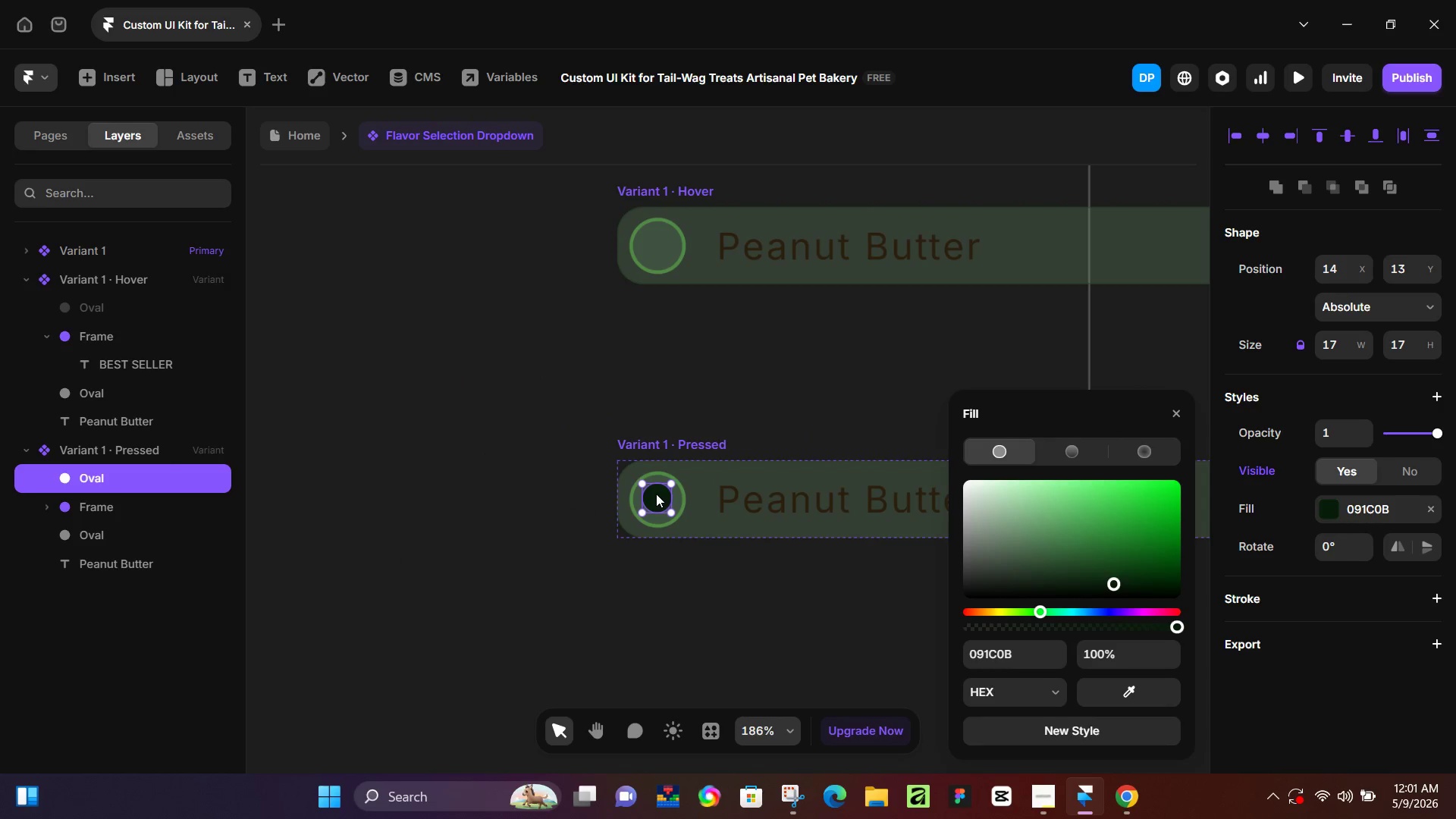 
hold_key(key=ControlLeft, duration=0.94)
scroll: coordinate [654, 512], scroll_direction: up, amount: 12.0
 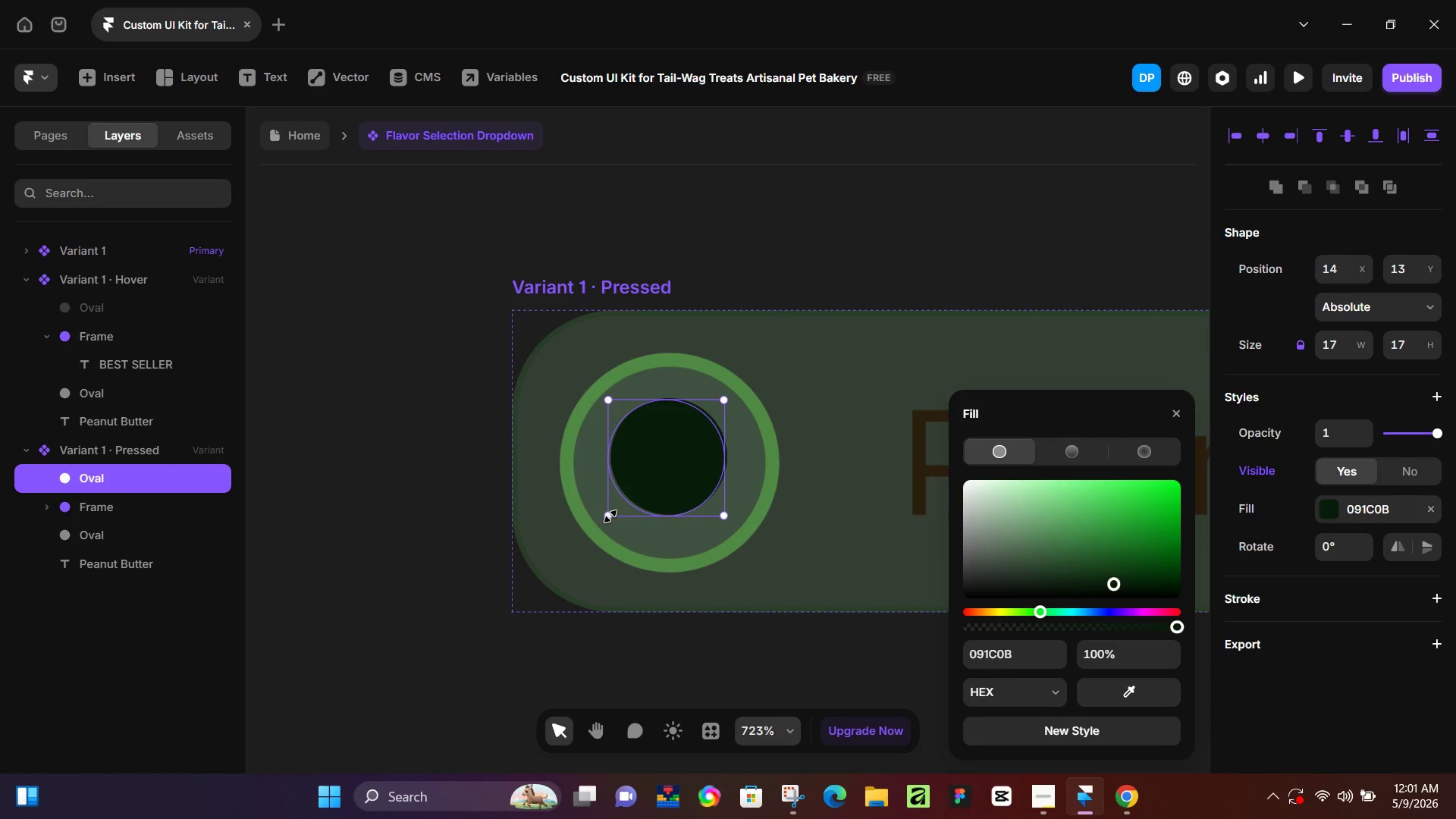 
left_click_drag(start_coordinate=[610, 516], to_coordinate=[597, 527])
 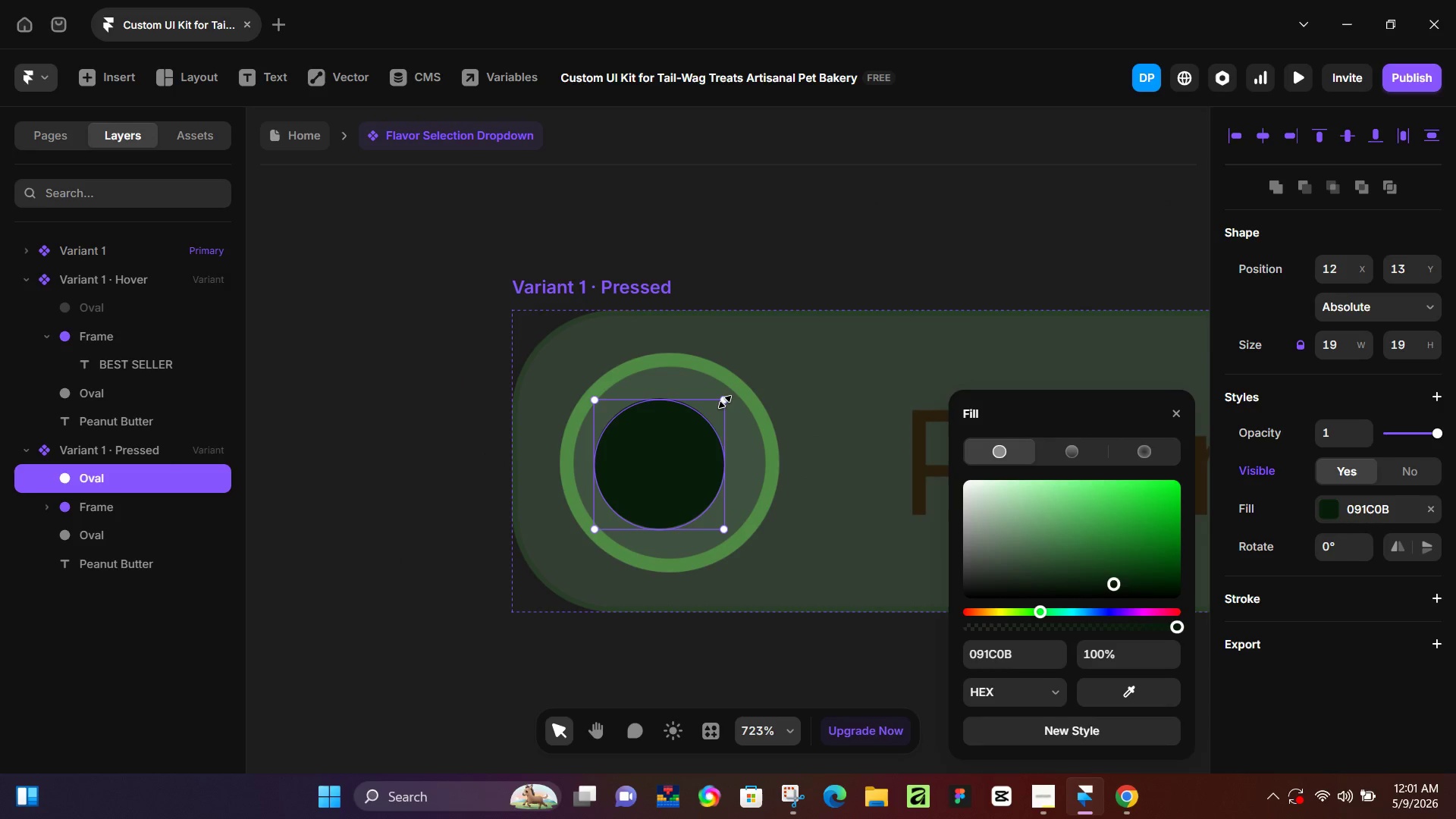 
left_click_drag(start_coordinate=[725, 402], to_coordinate=[742, 397])
 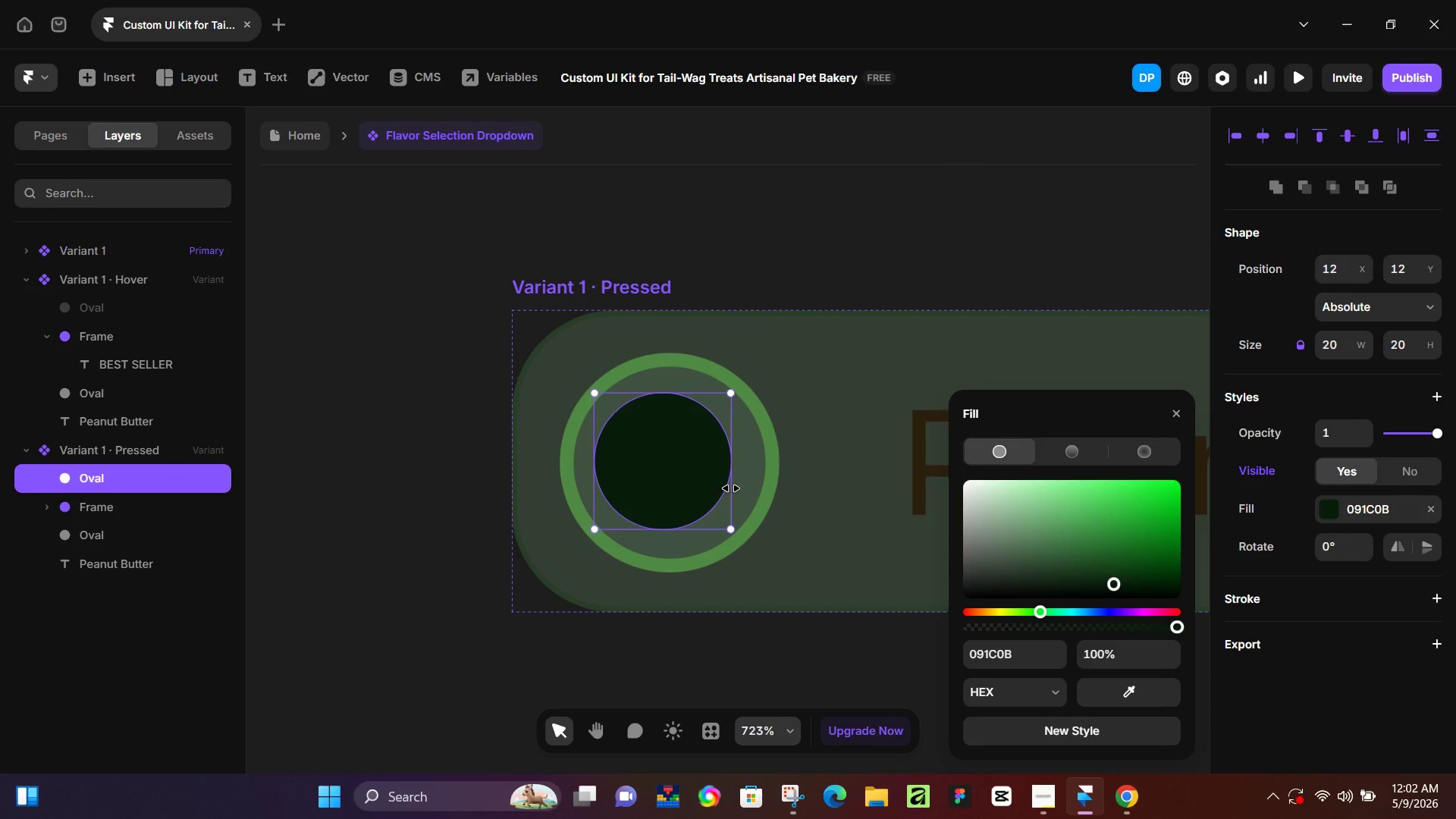 
left_click_drag(start_coordinate=[731, 488], to_coordinate=[746, 497])
 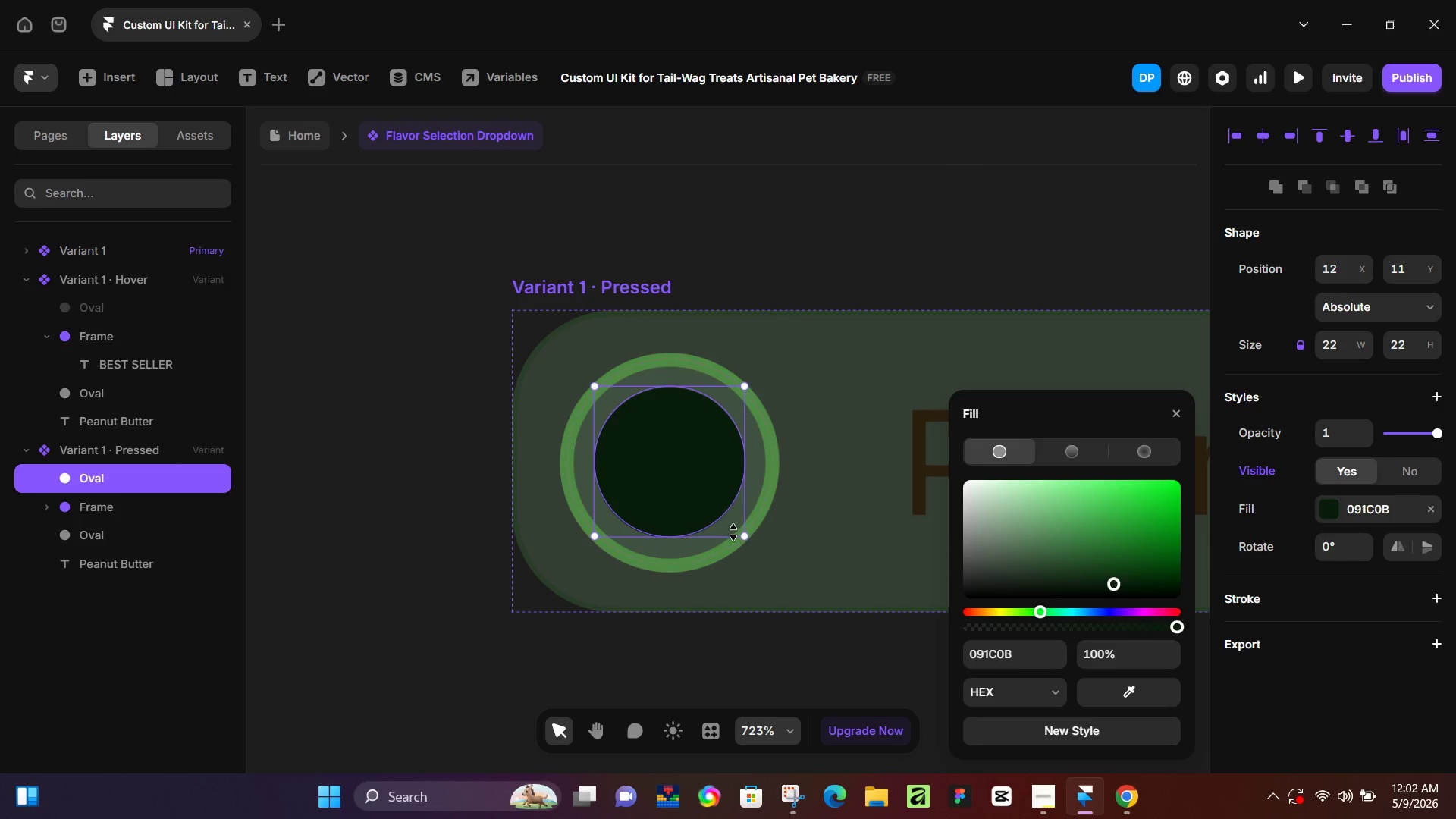 
hold_key(key=ControlLeft, duration=0.78)
scroll: coordinate [733, 538], scroll_direction: down, amount: 4.0
 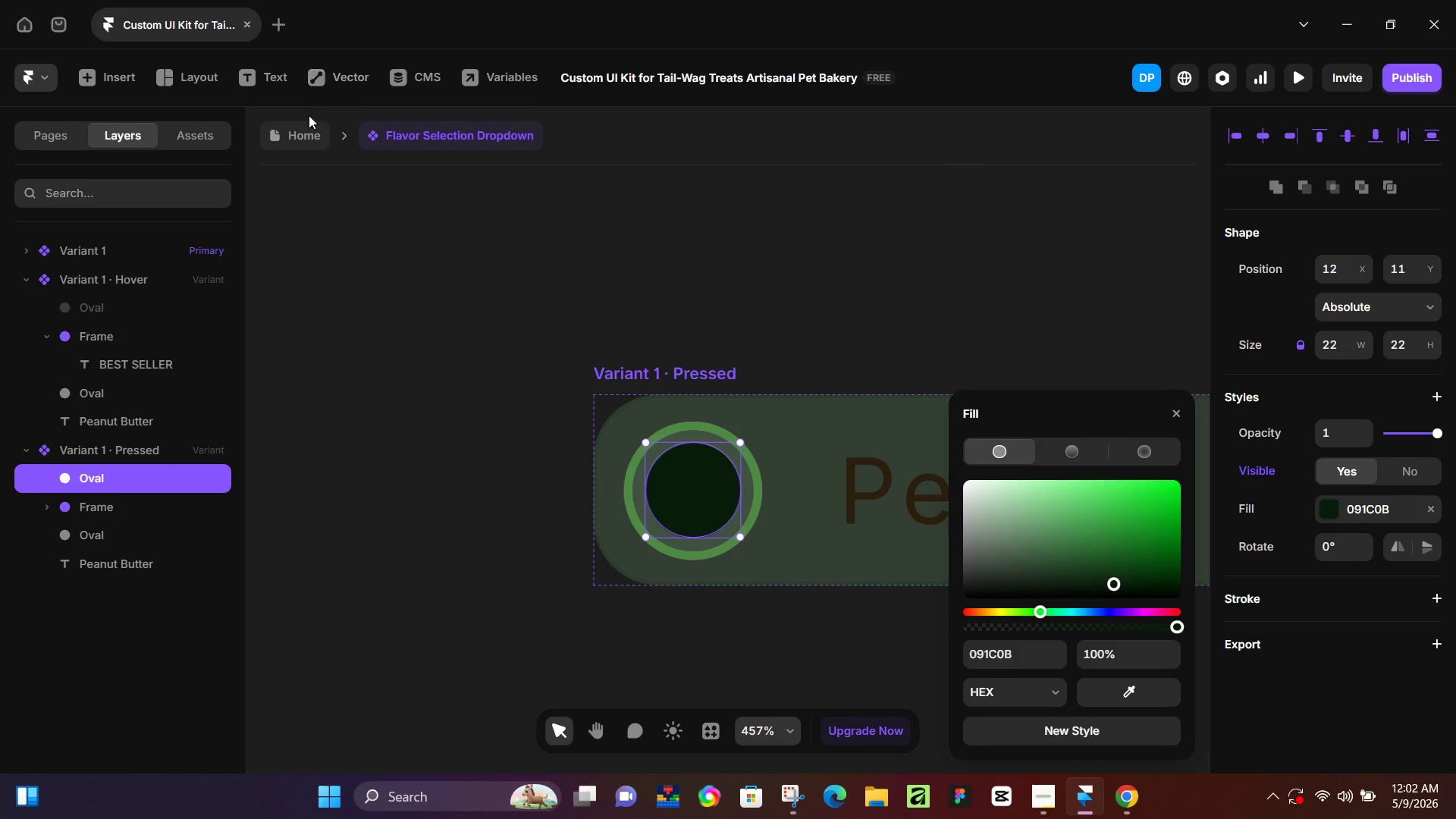 
left_click([308, 124])
 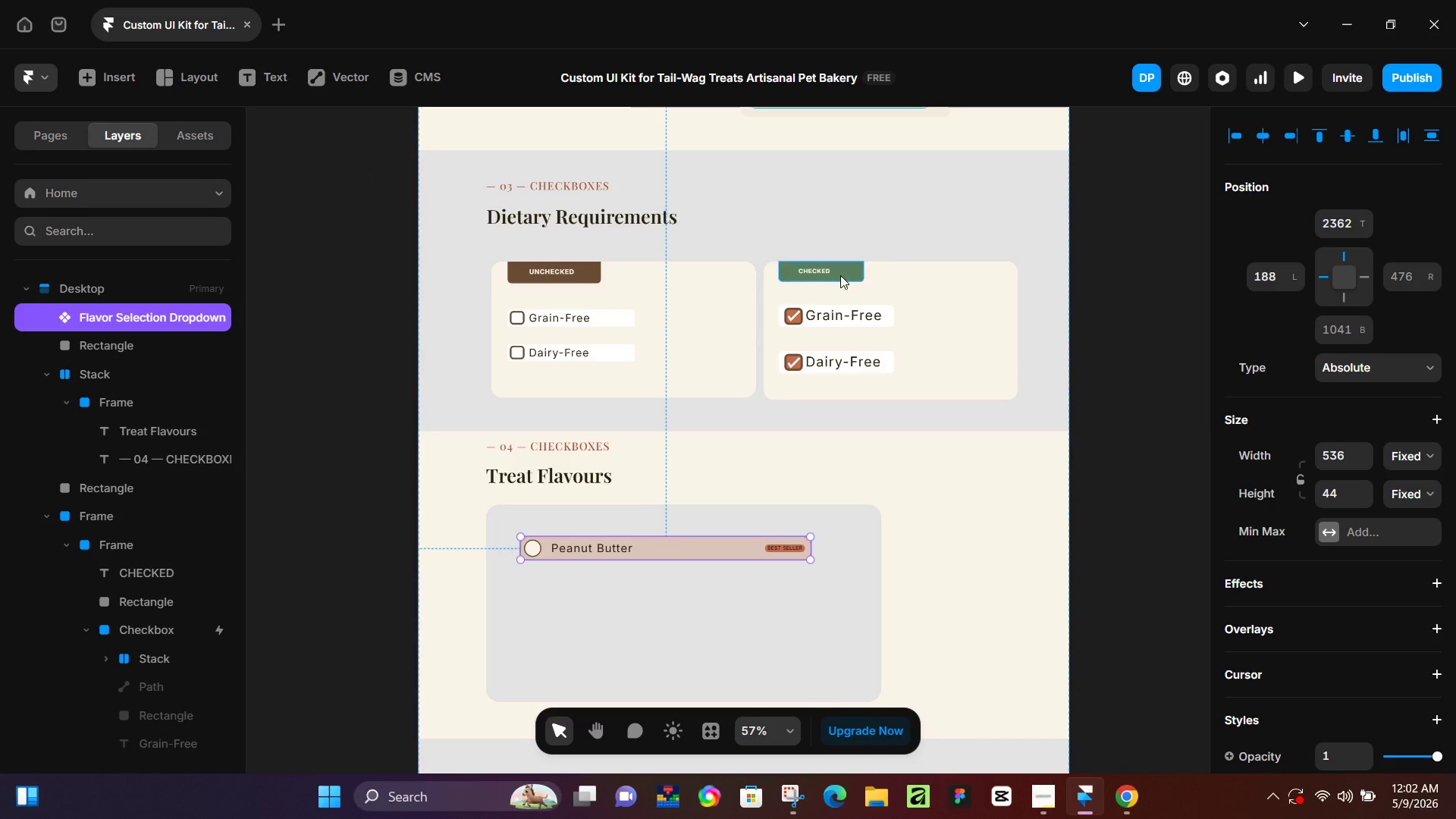 
scroll: coordinate [744, 285], scroll_direction: up, amount: 25.0
 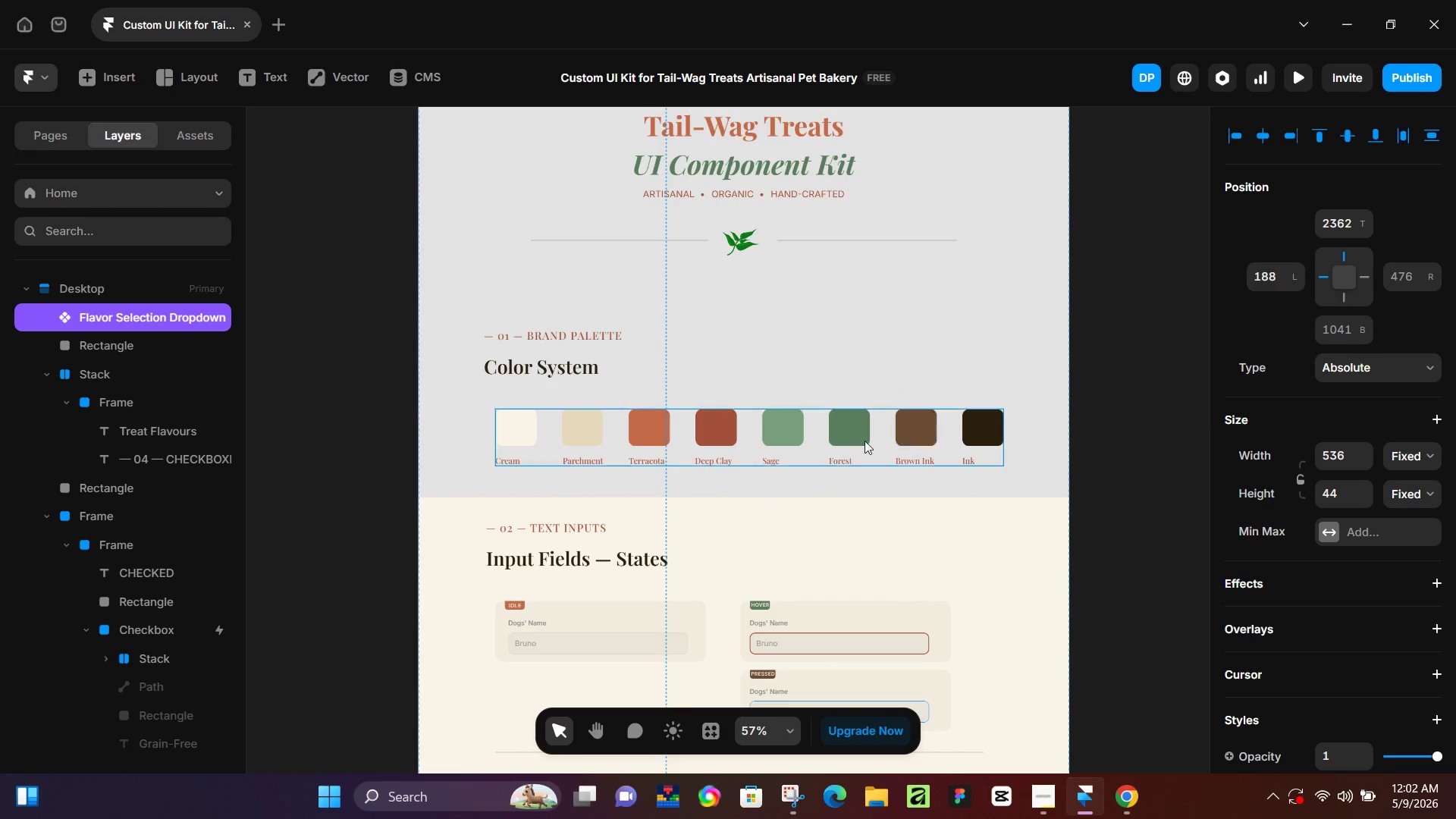 
left_click([850, 438])
 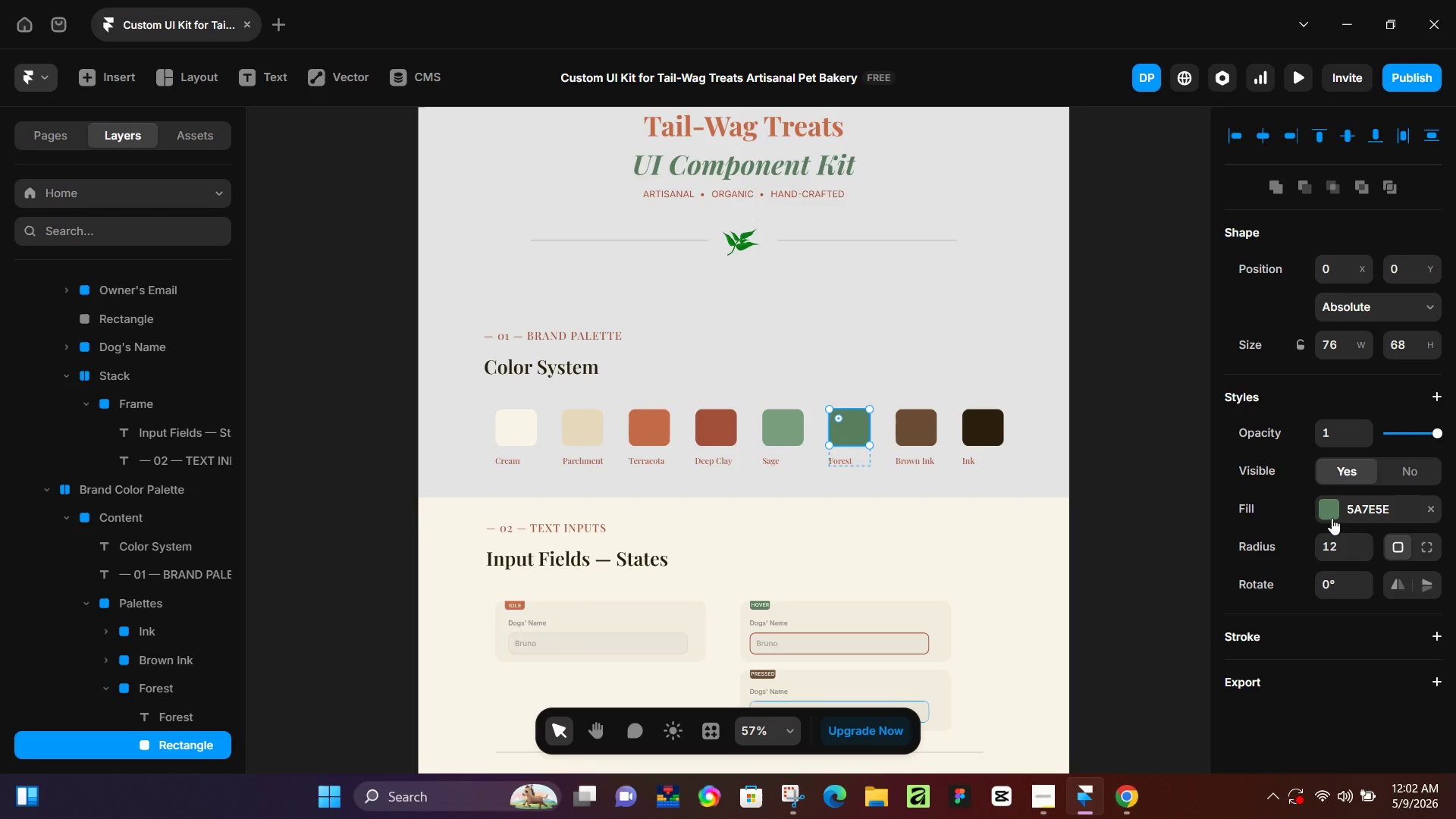 
left_click([1332, 518])
 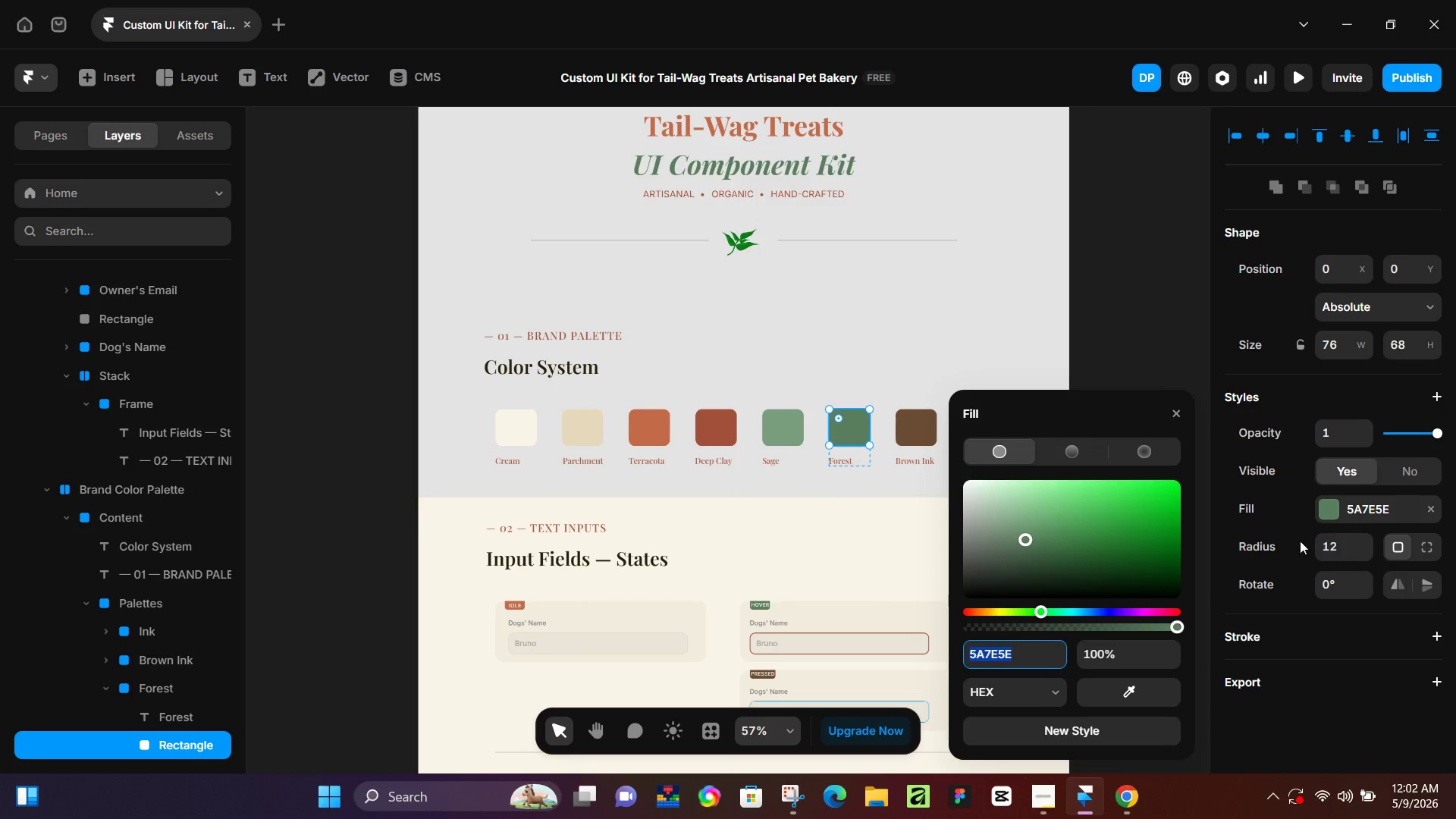 
key(Control+C)
 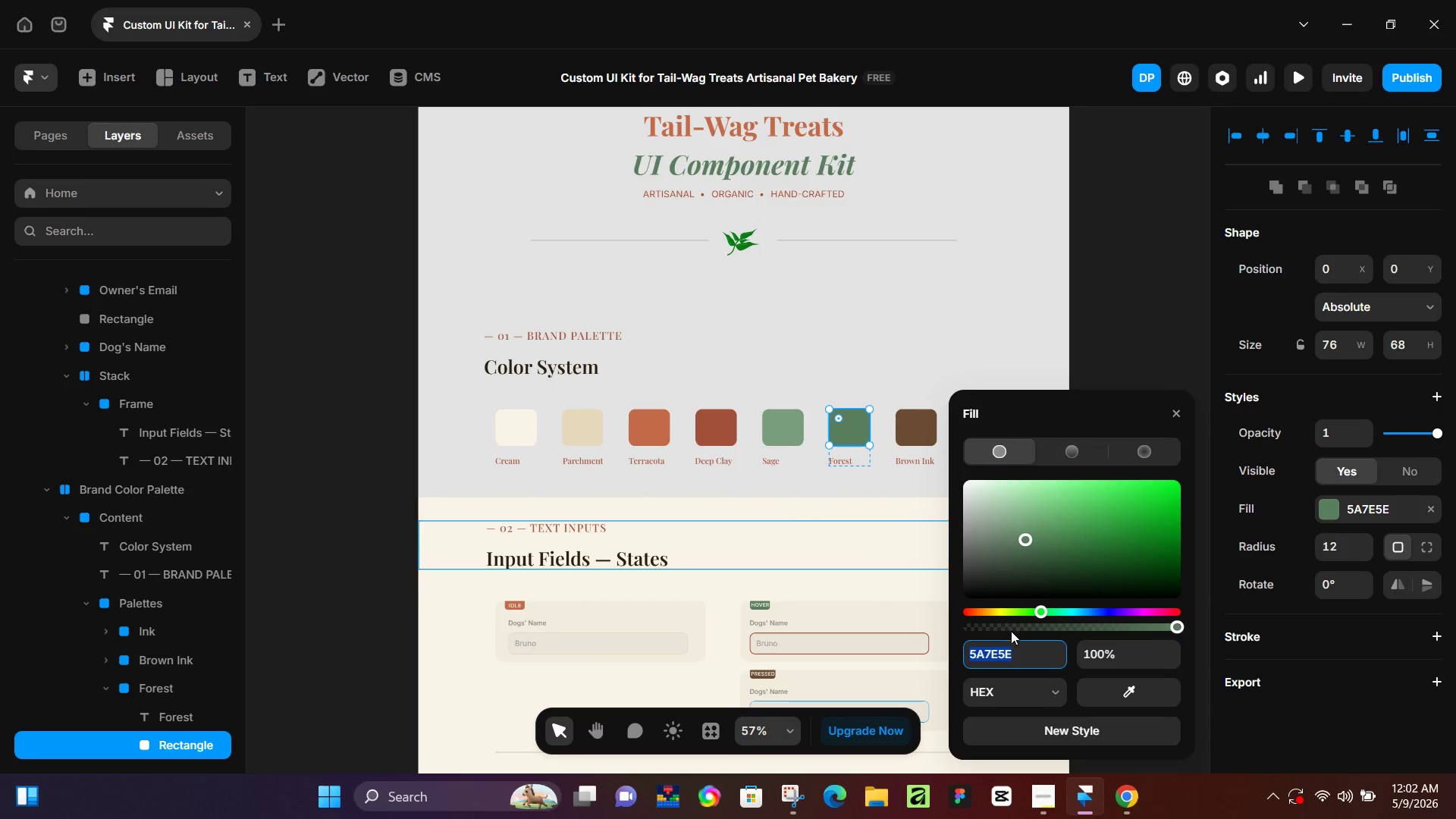 
key(Control+ControlLeft)
 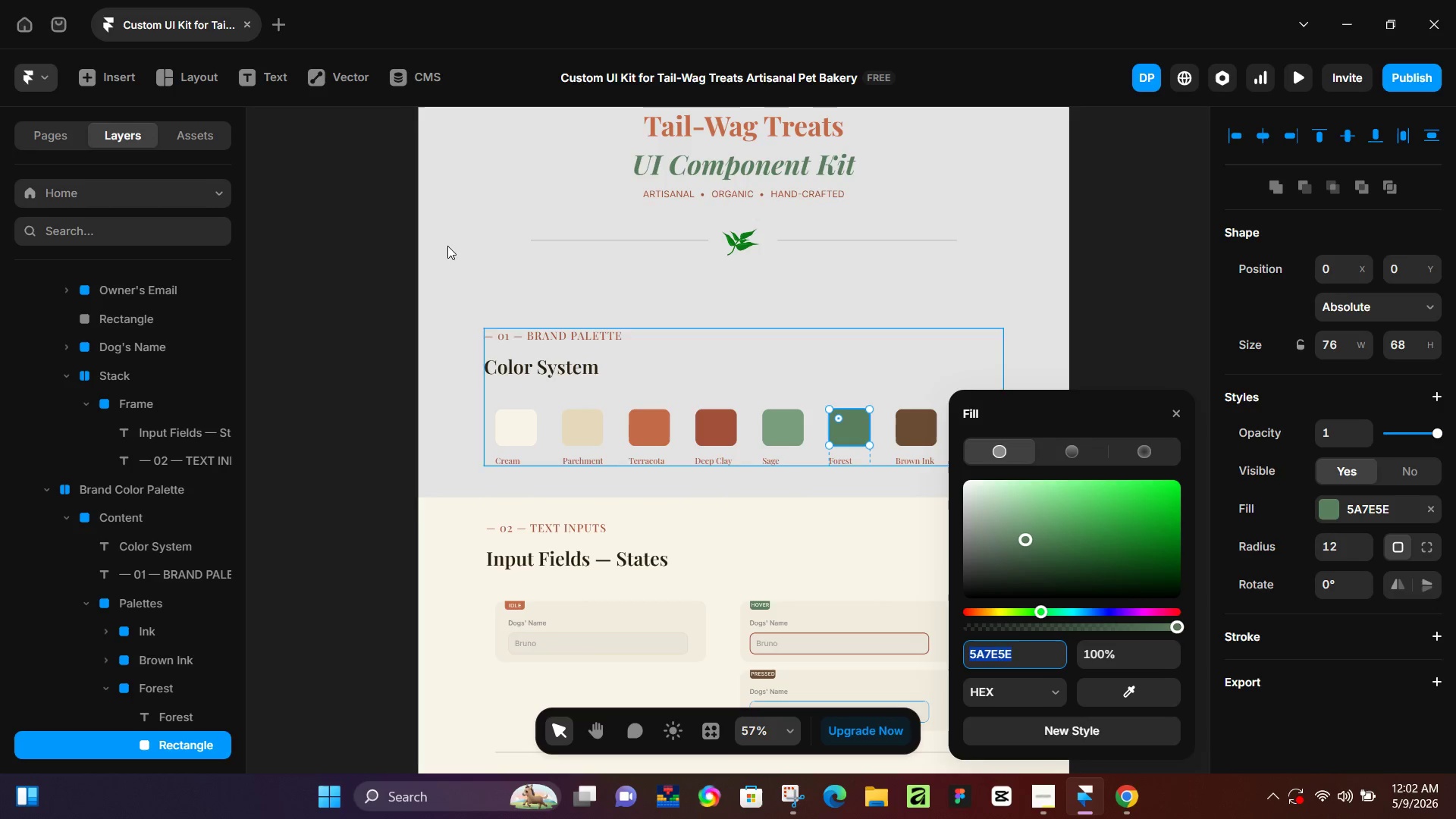 
key(Control+C)
 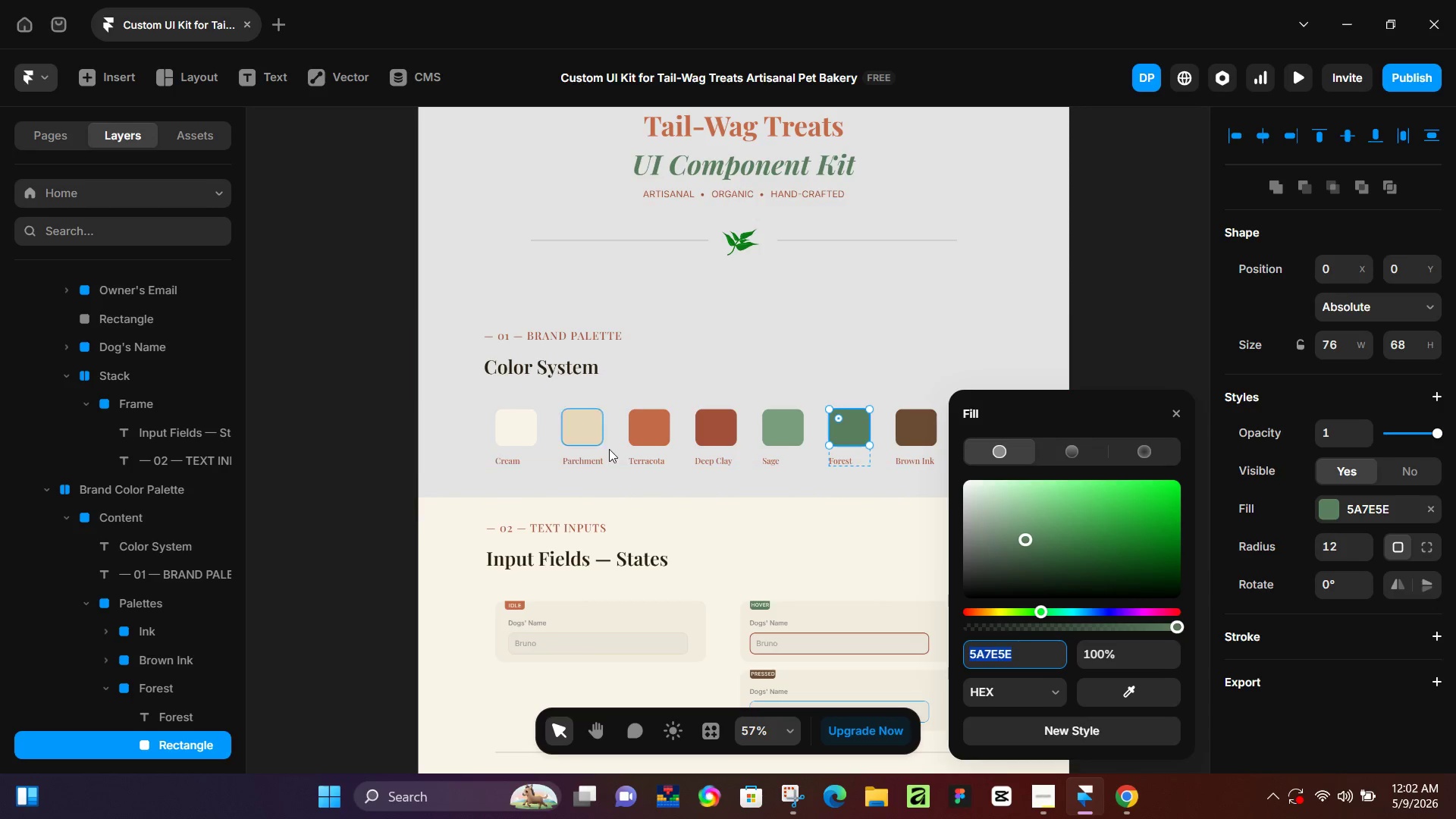 
scroll: coordinate [610, 452], scroll_direction: down, amount: 30.0
 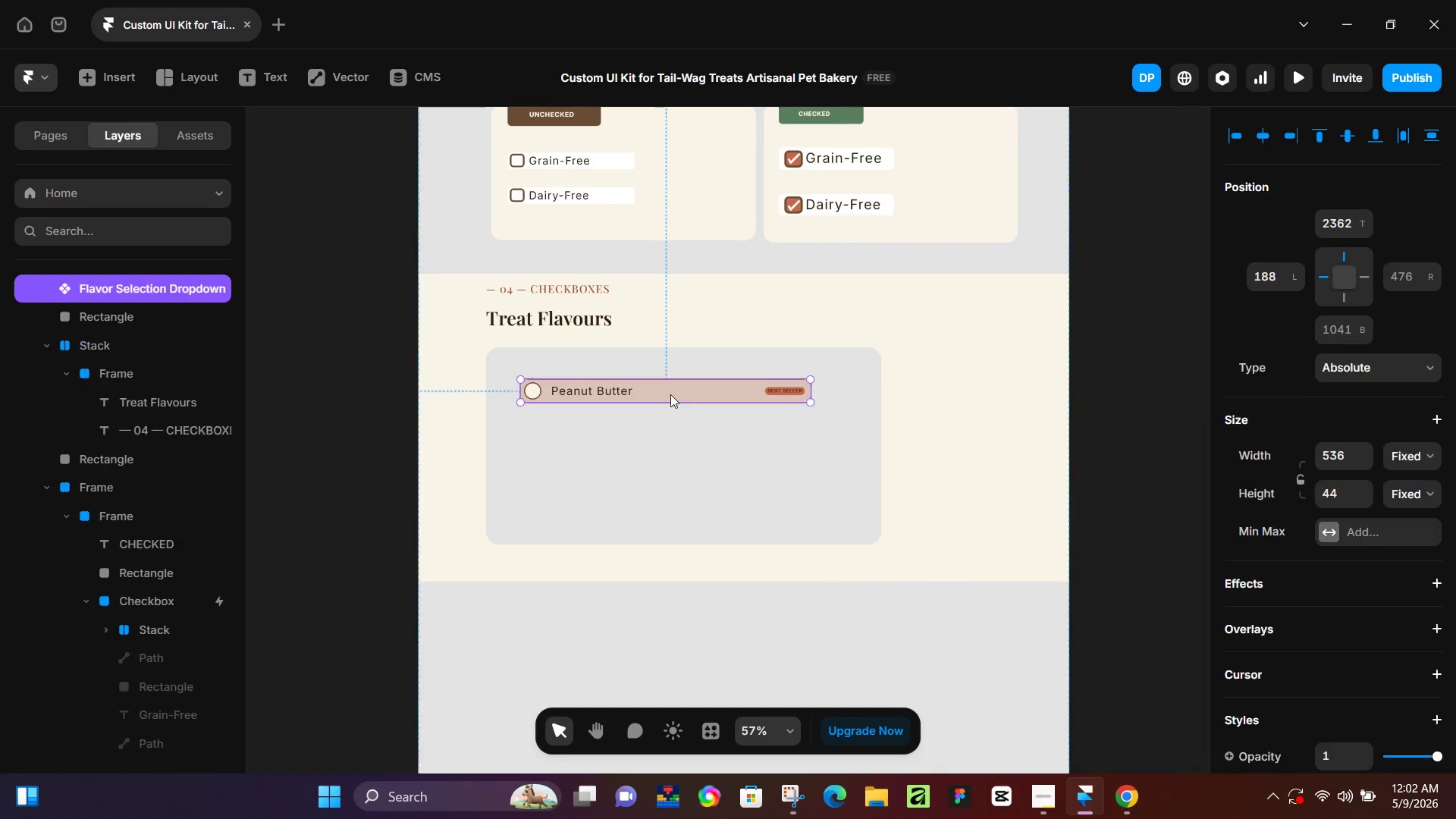 
double_click([670, 394])
 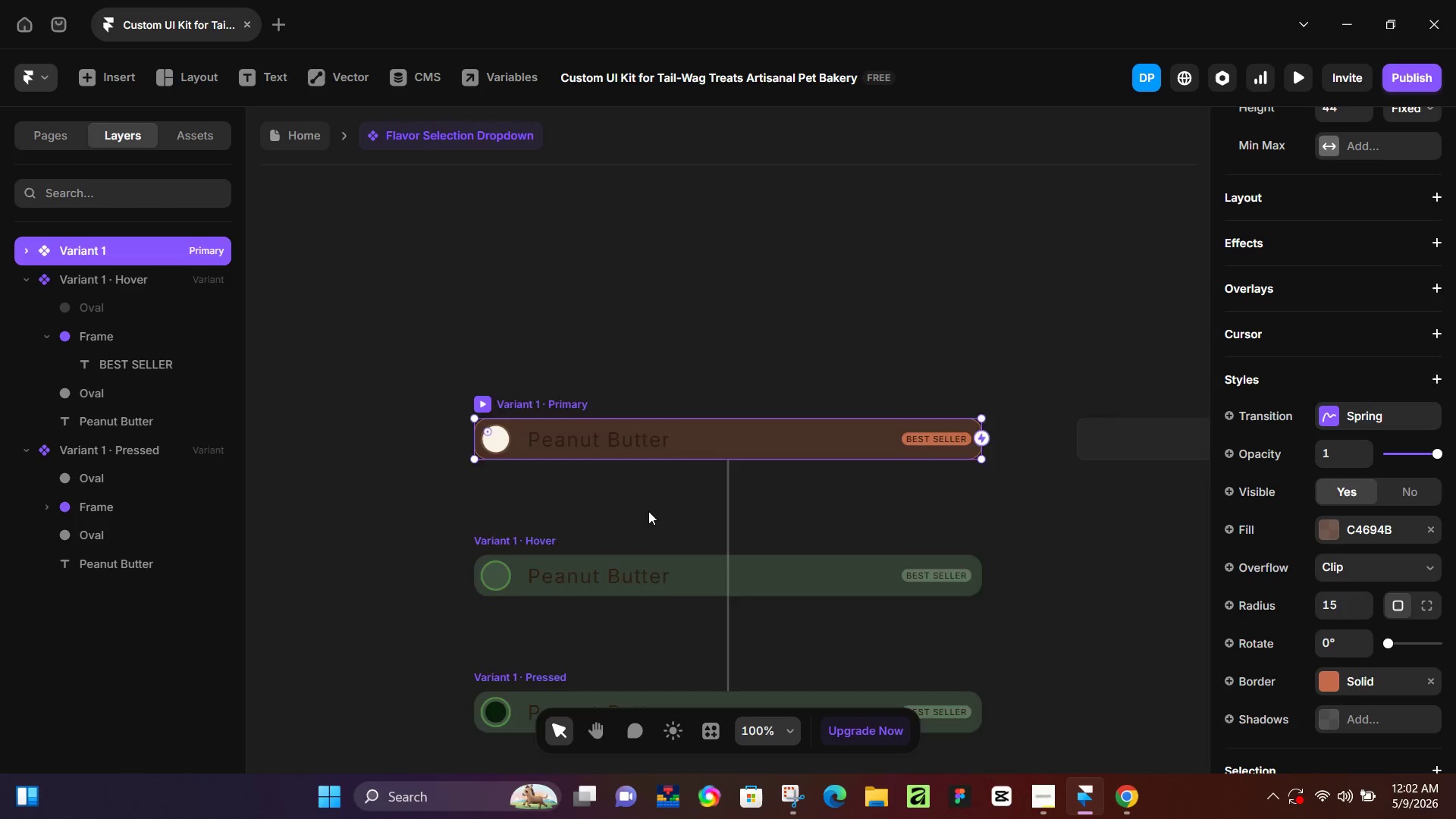 
scroll: coordinate [648, 511], scroll_direction: down, amount: 5.0
 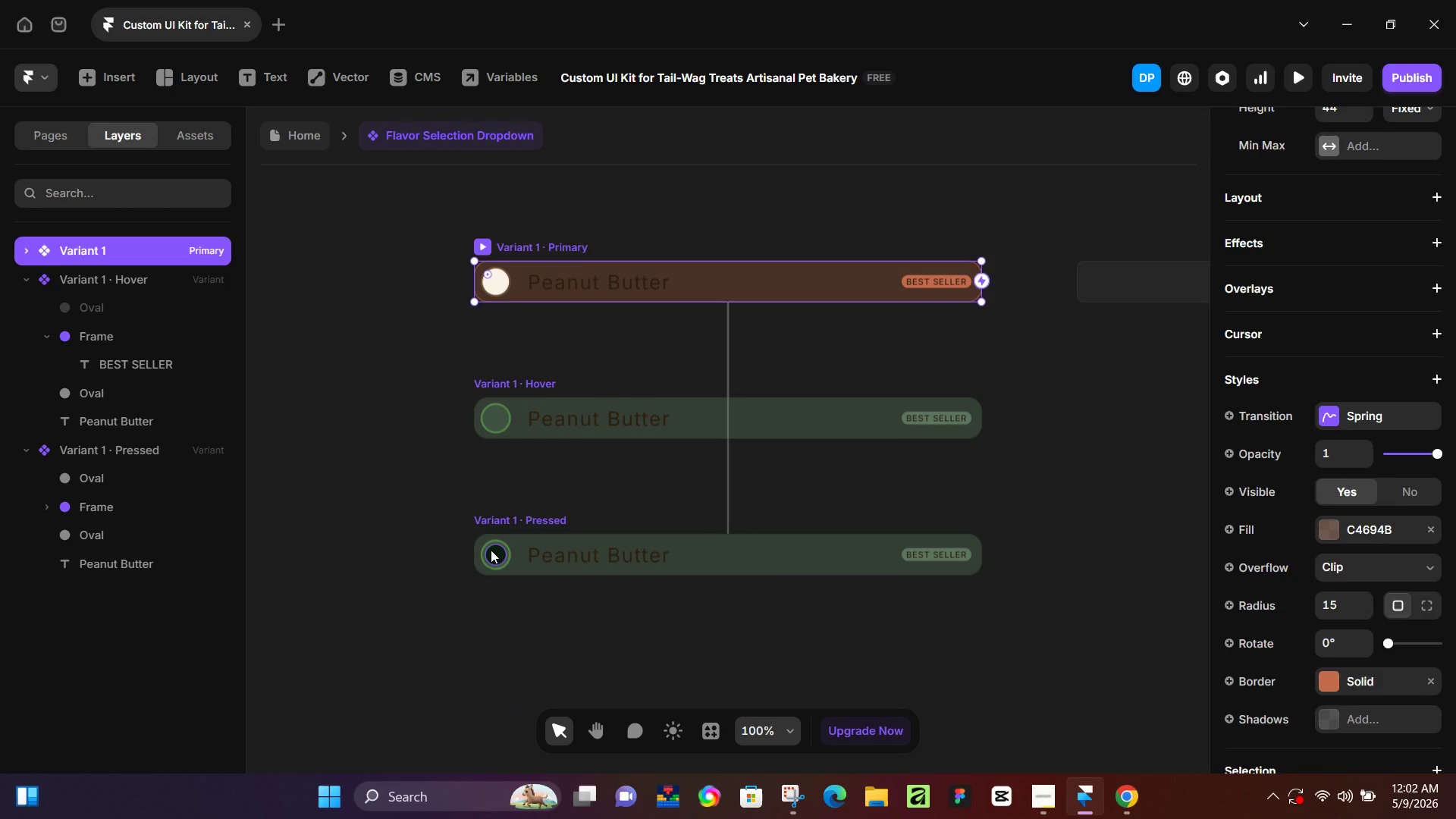 
left_click([491, 550])
 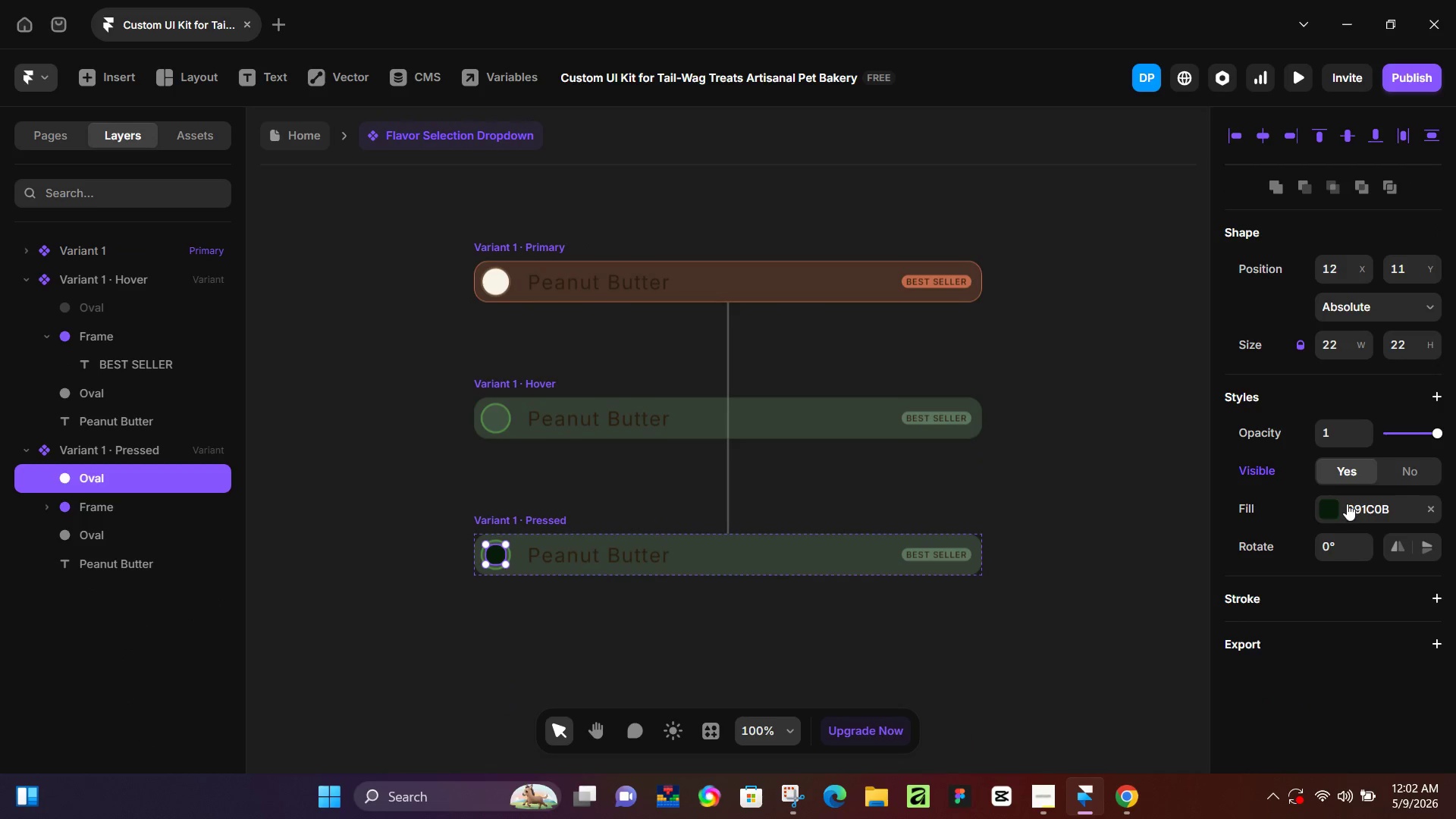 
left_click([1347, 504])
 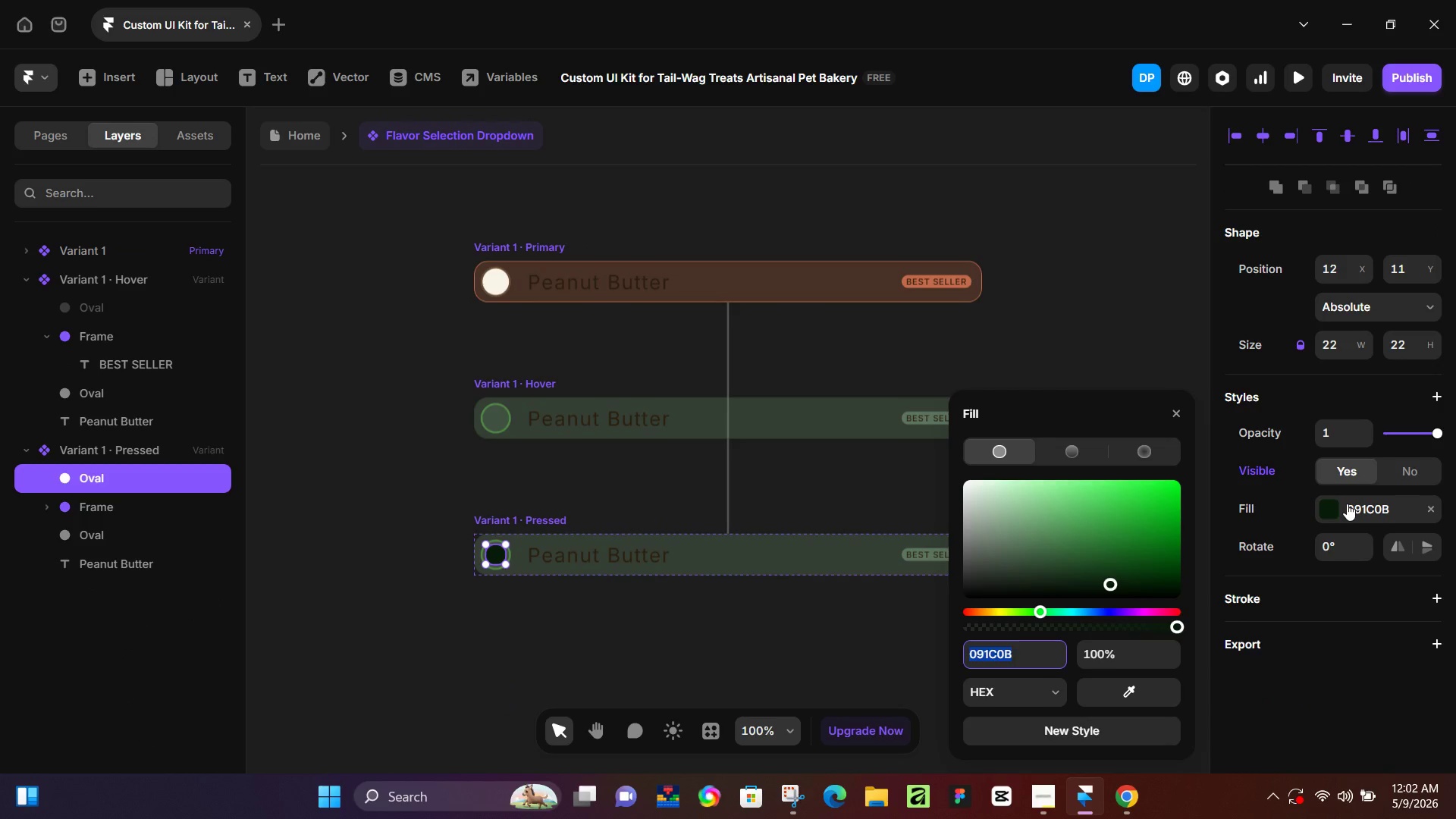 
key(Control+V)
 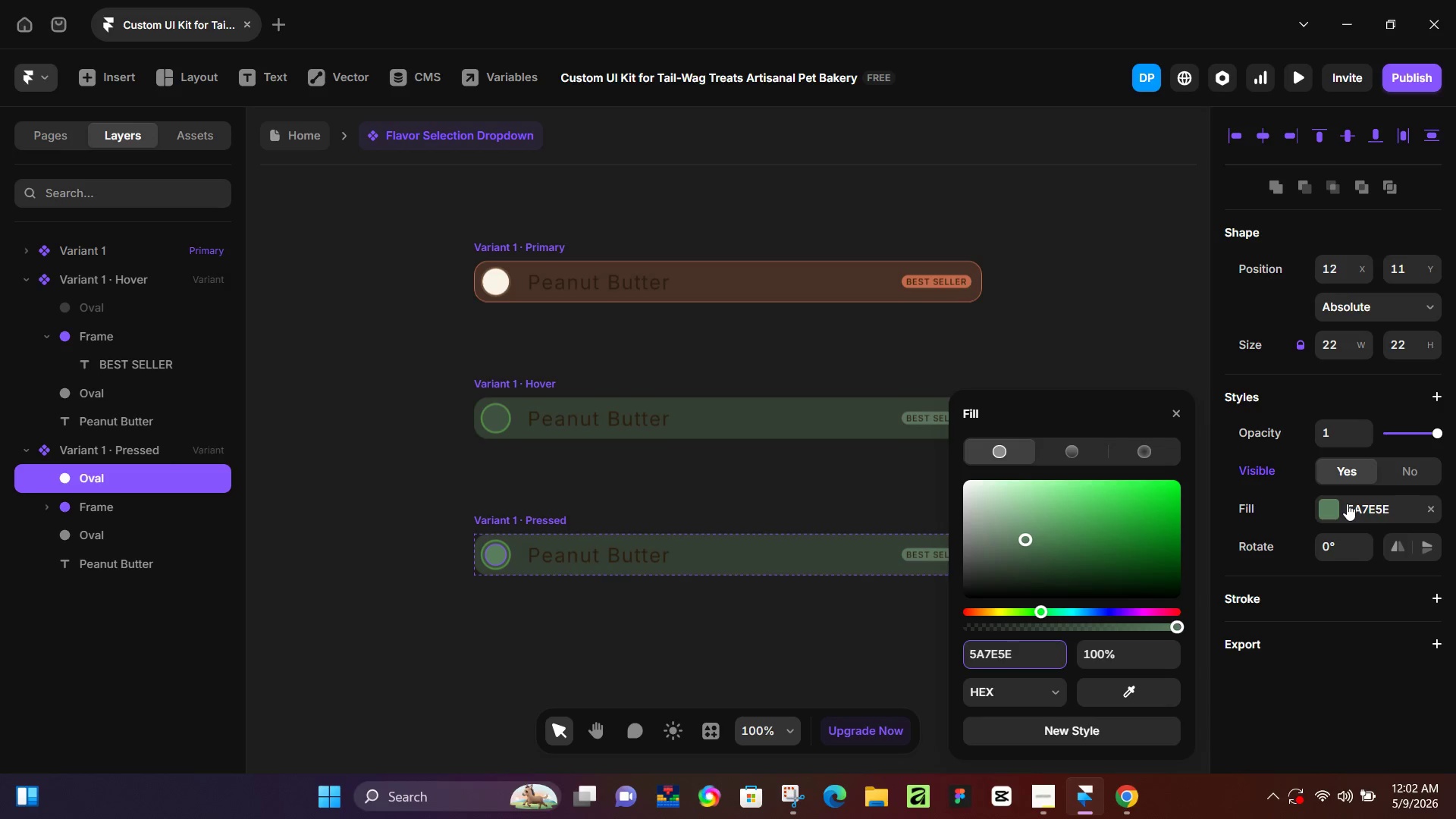 
key(NumpadEnter)
 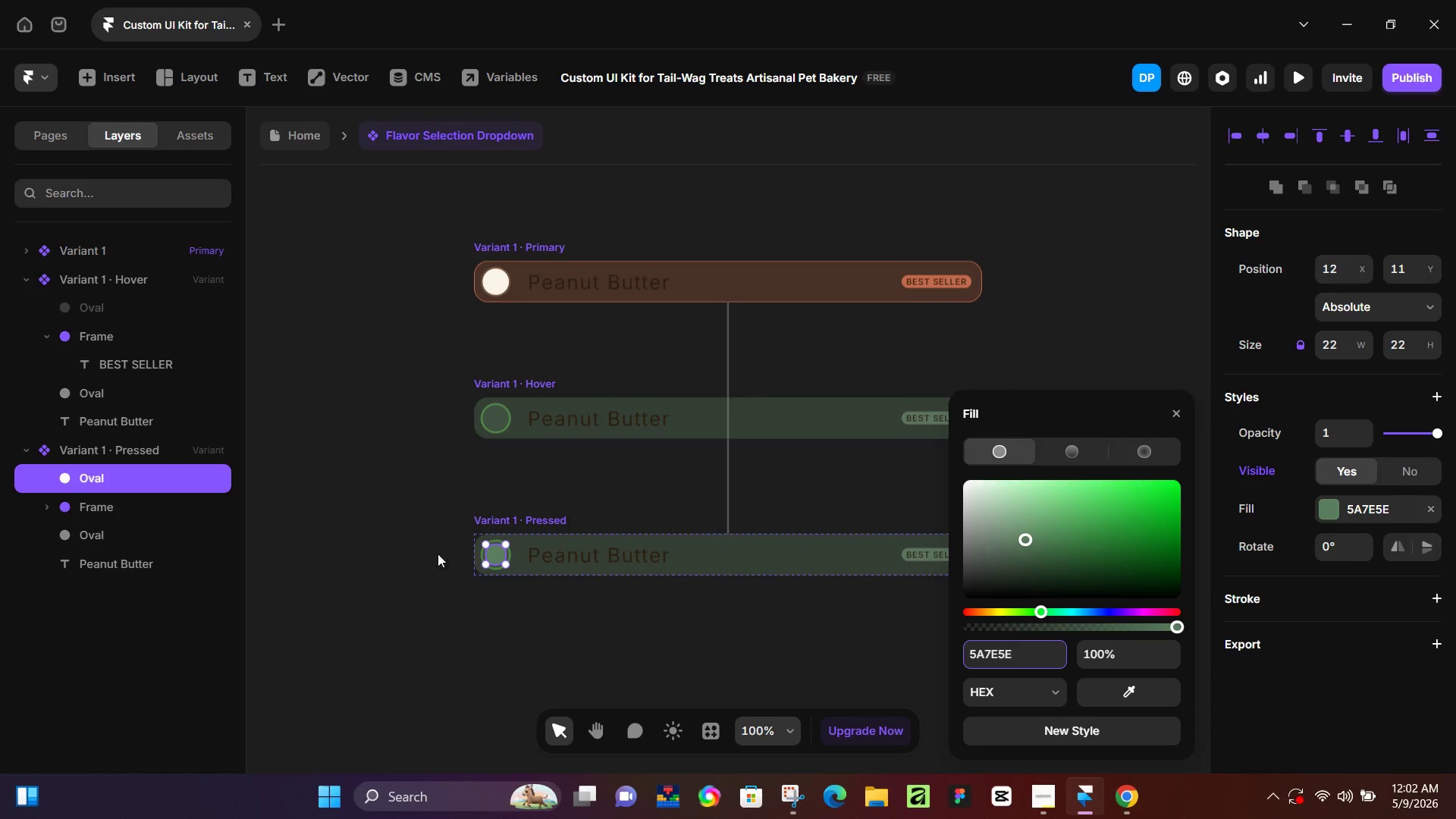 
left_click([396, 548])
 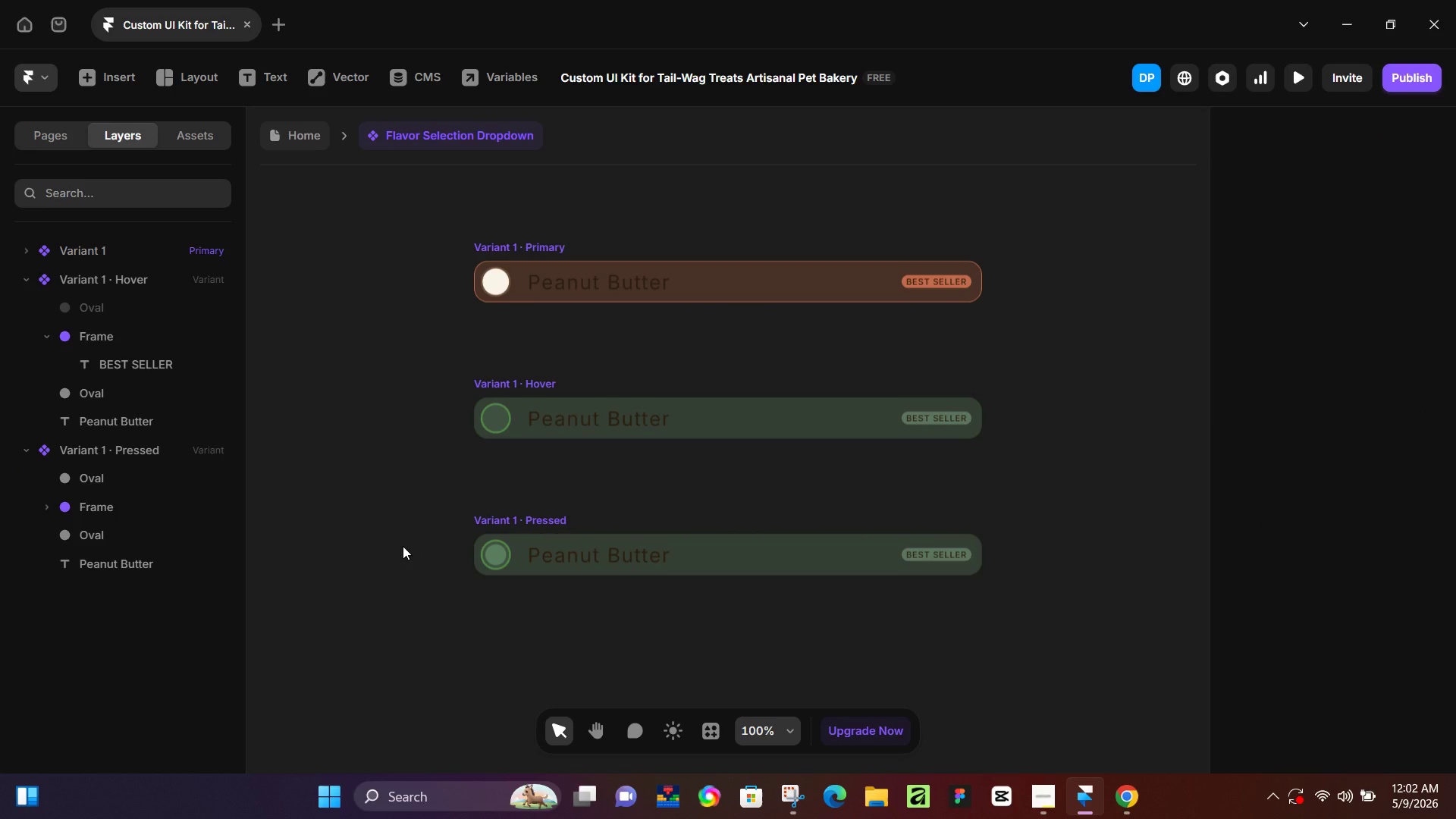 
wait(25.05)
 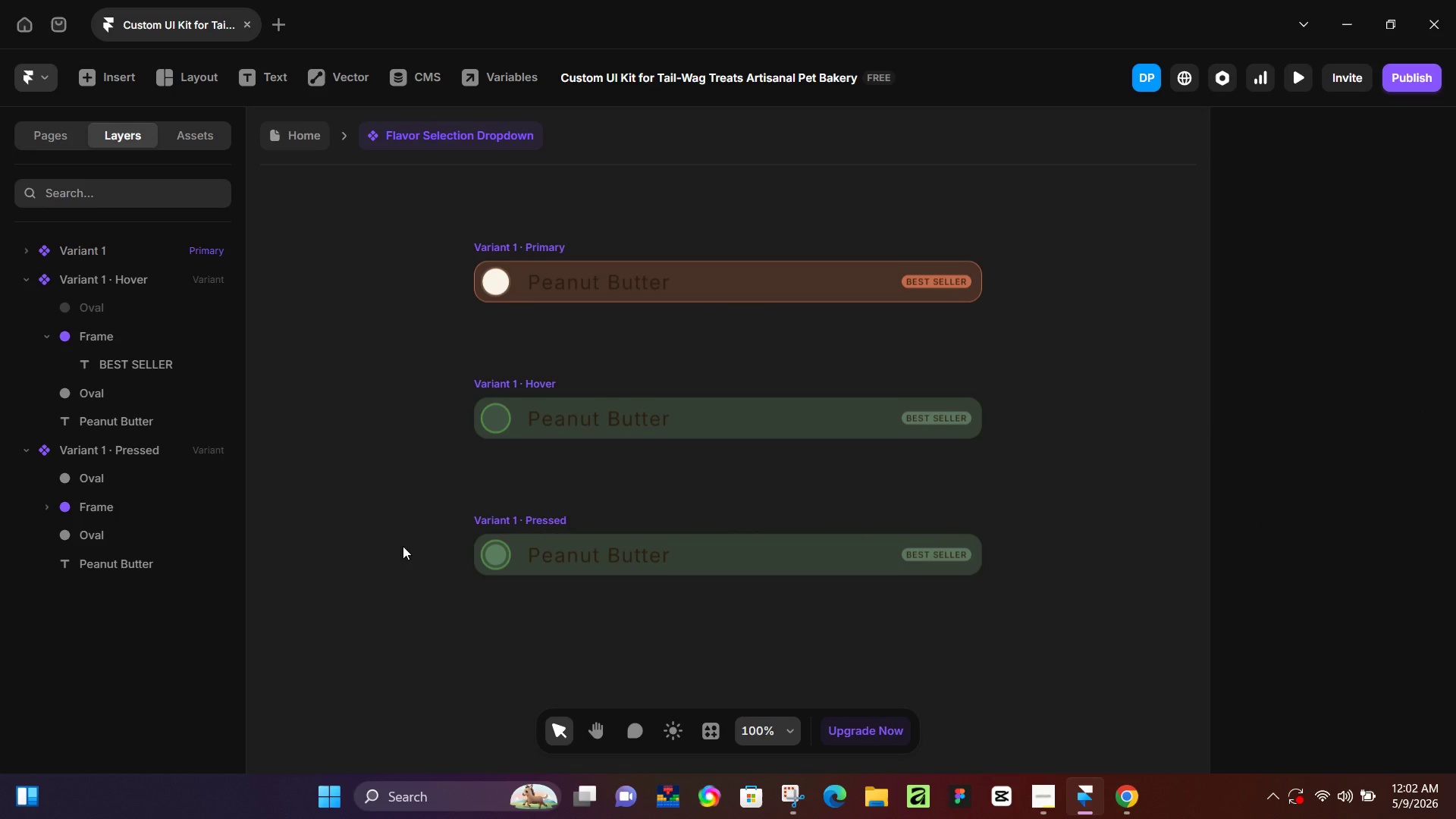 
double_click([475, 245])
 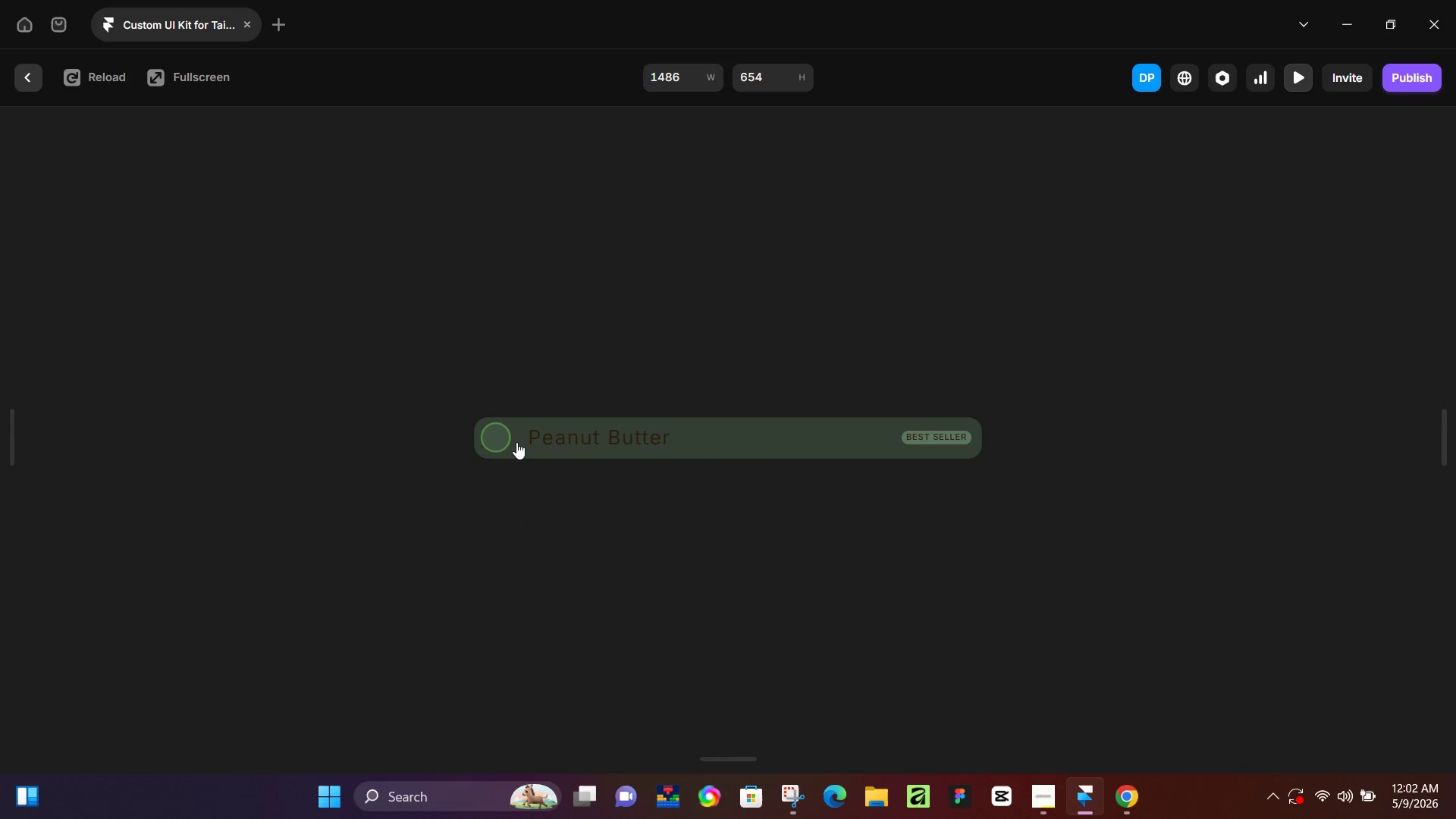 
left_click([516, 442])
 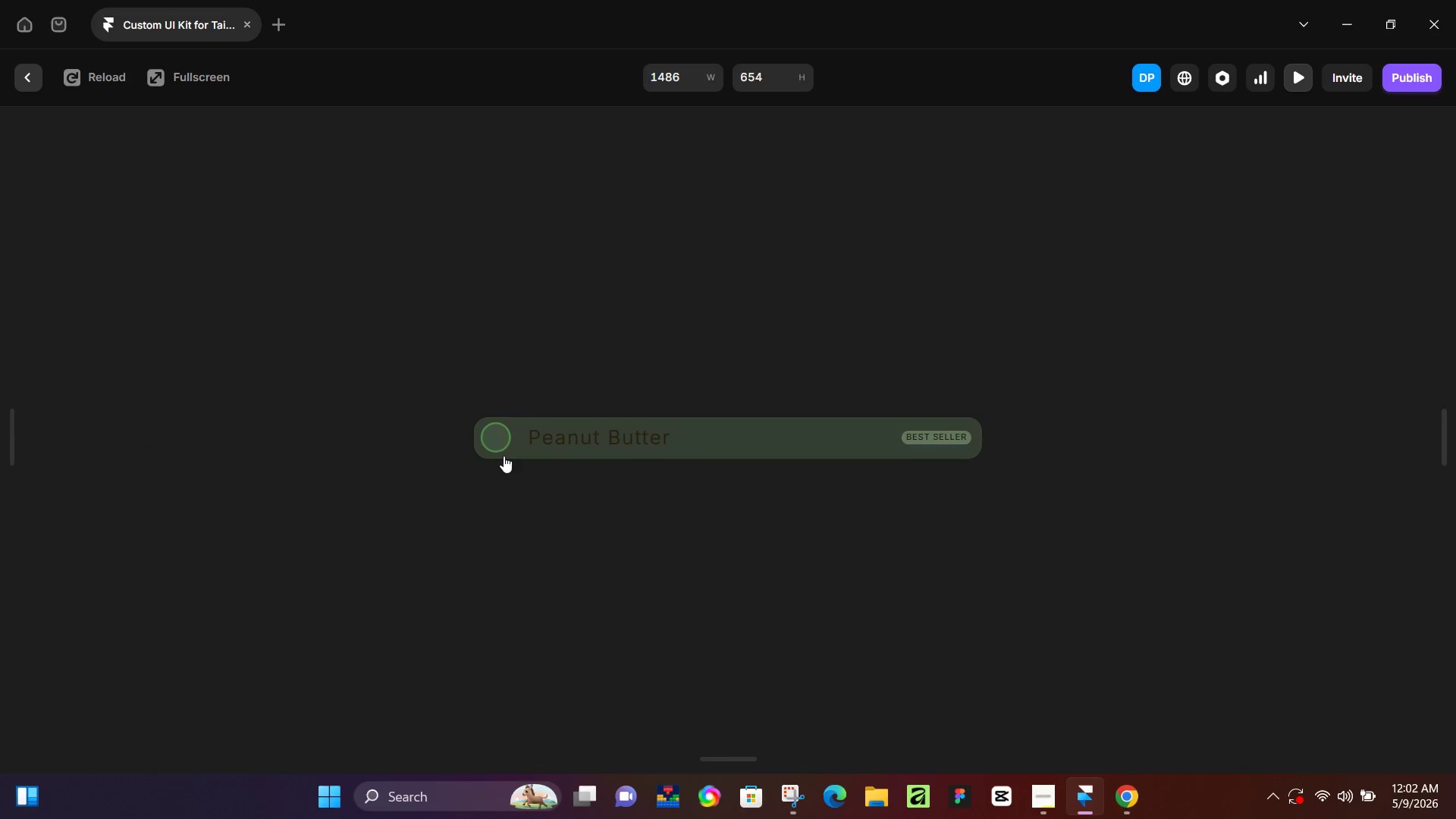 
left_click([504, 453])
 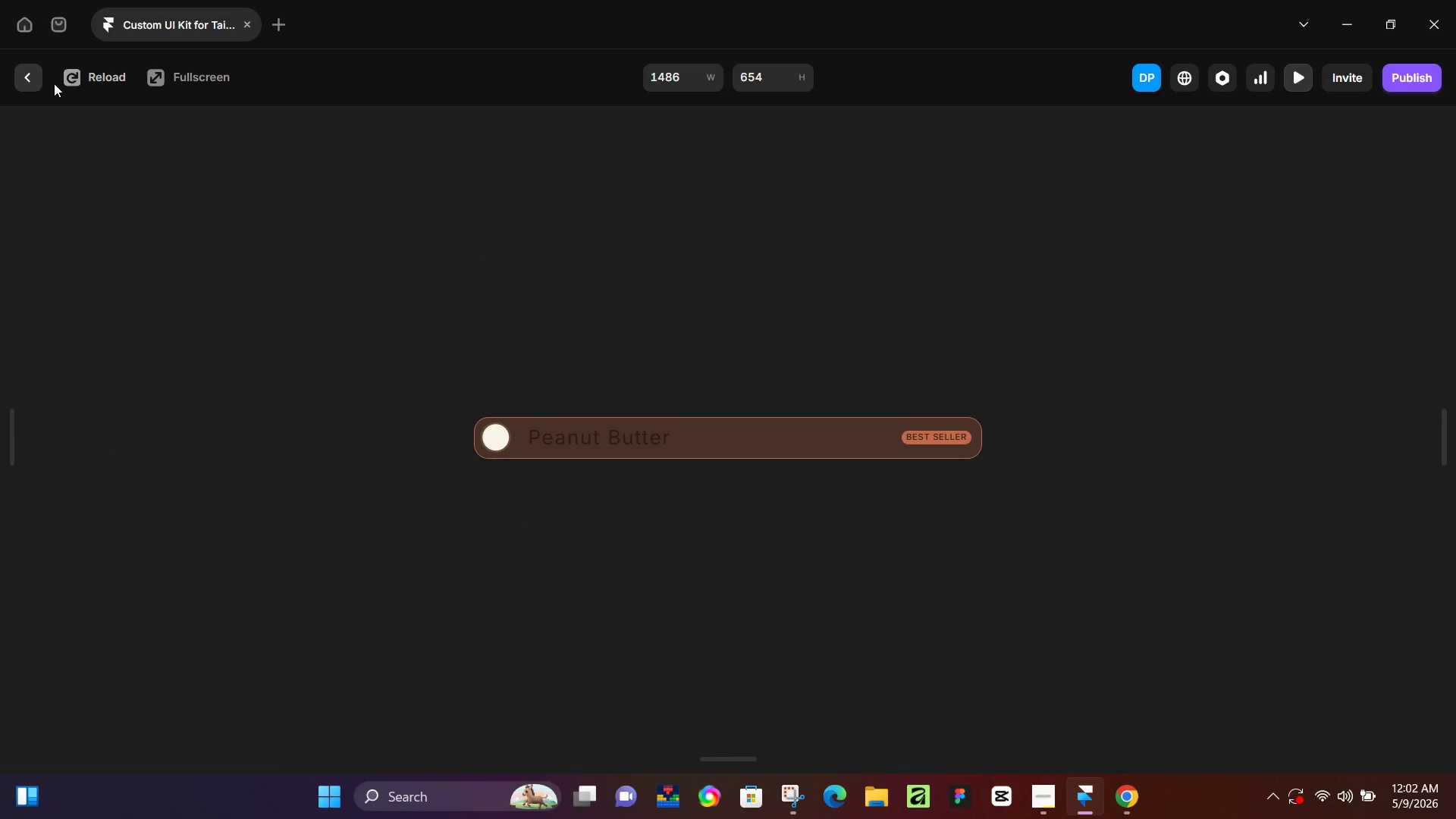 
left_click([20, 80])
 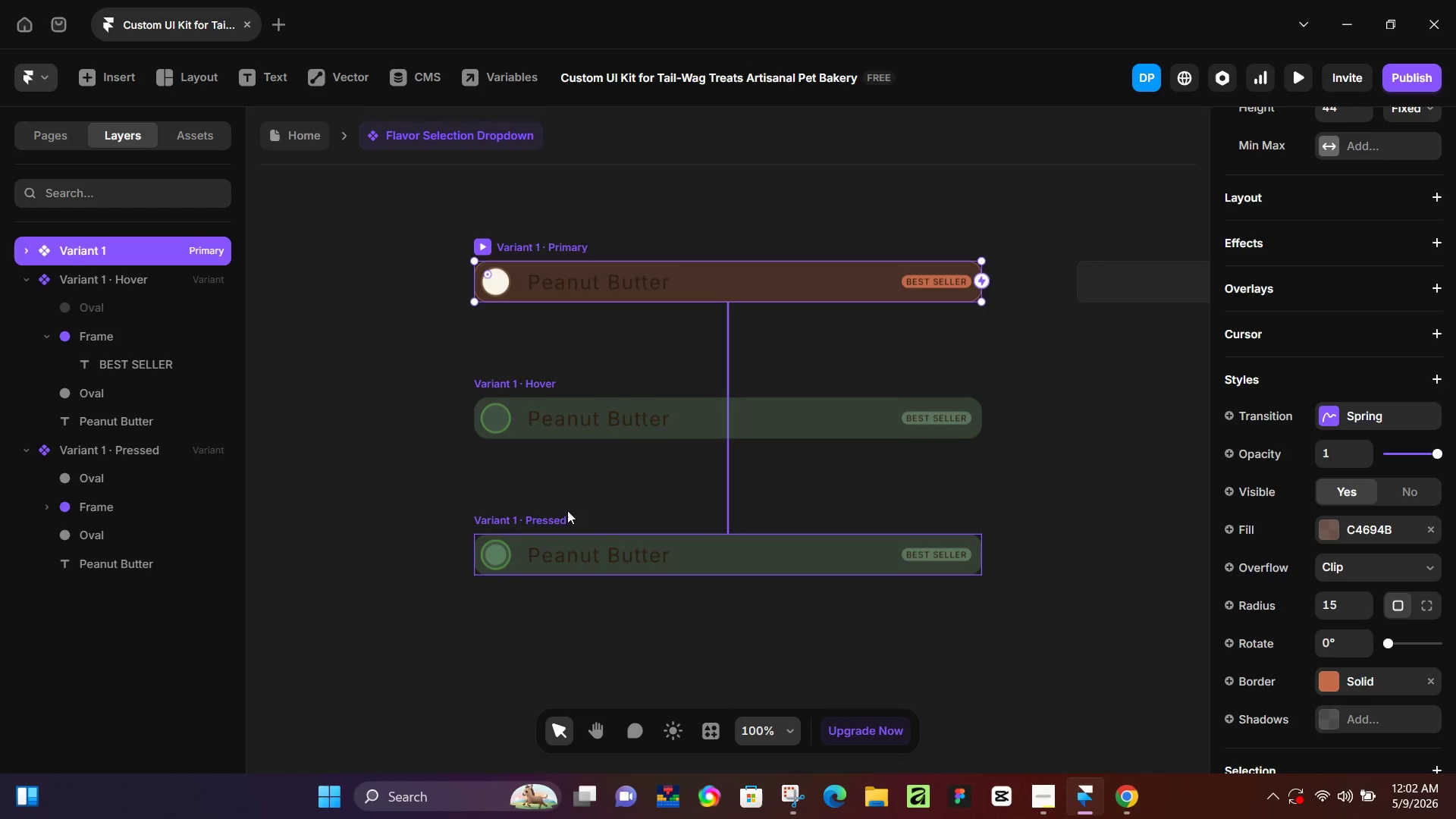 
left_click([557, 515])
 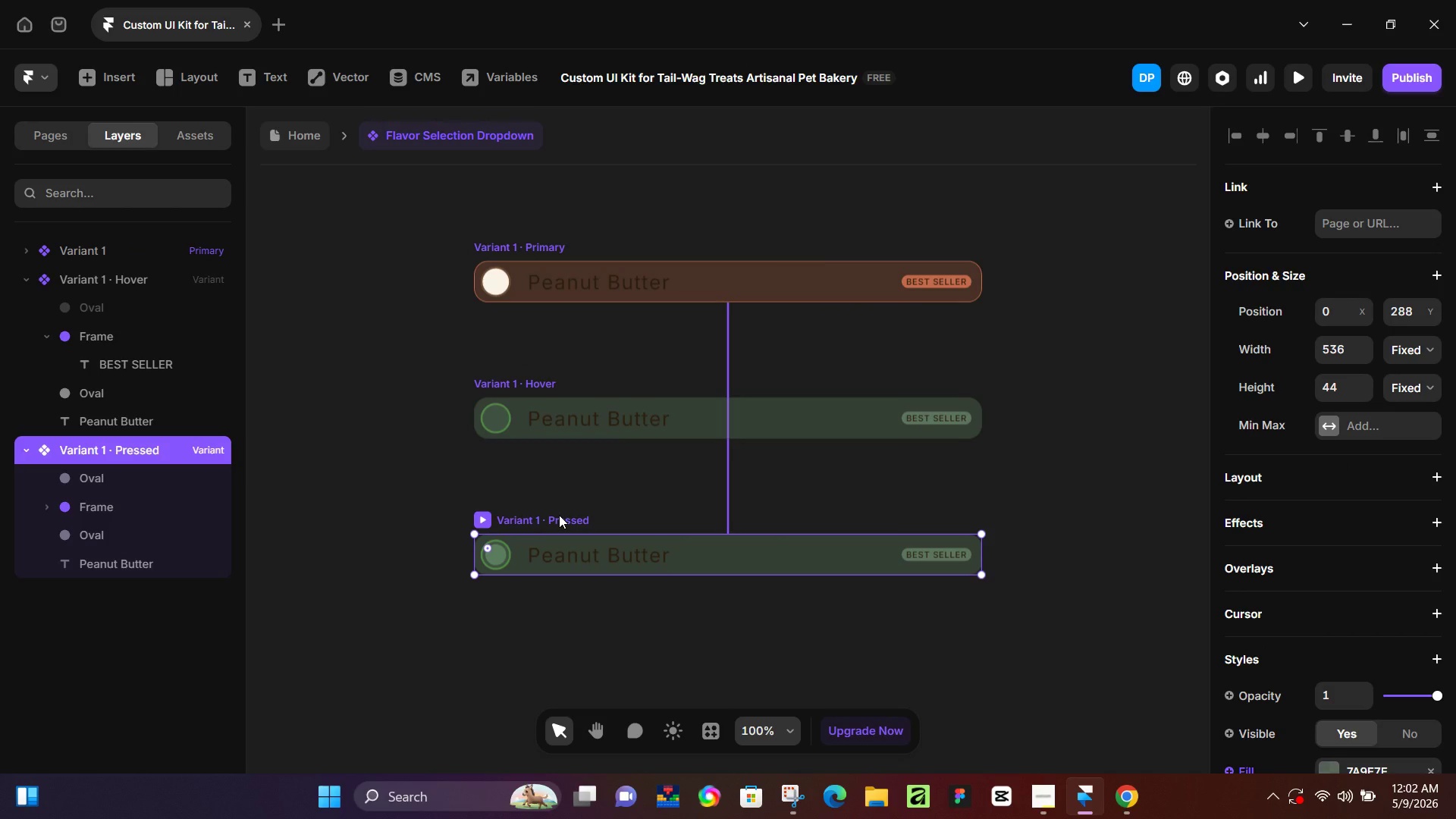 
key(Control+C)
 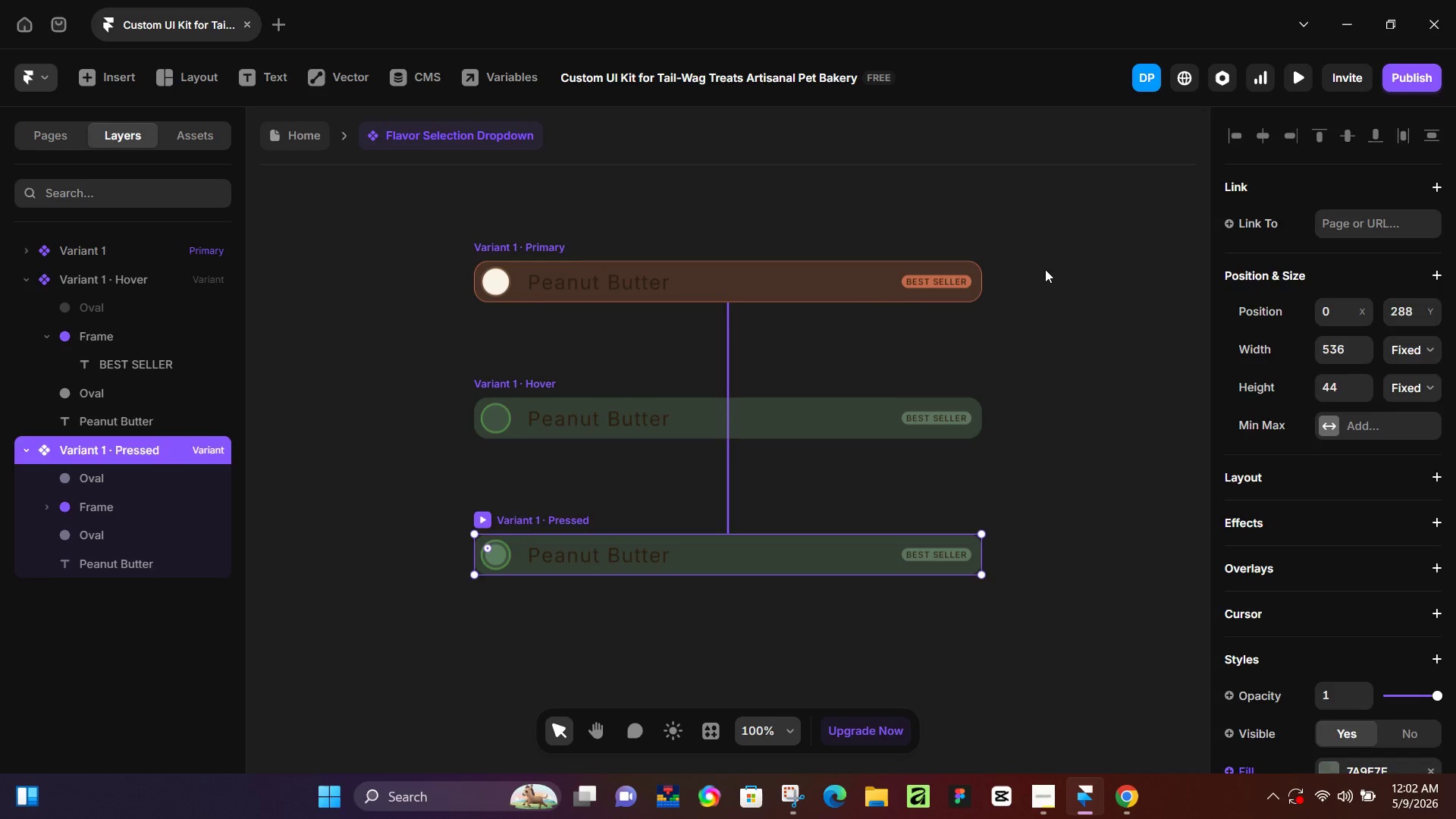 
left_click([1053, 268])
 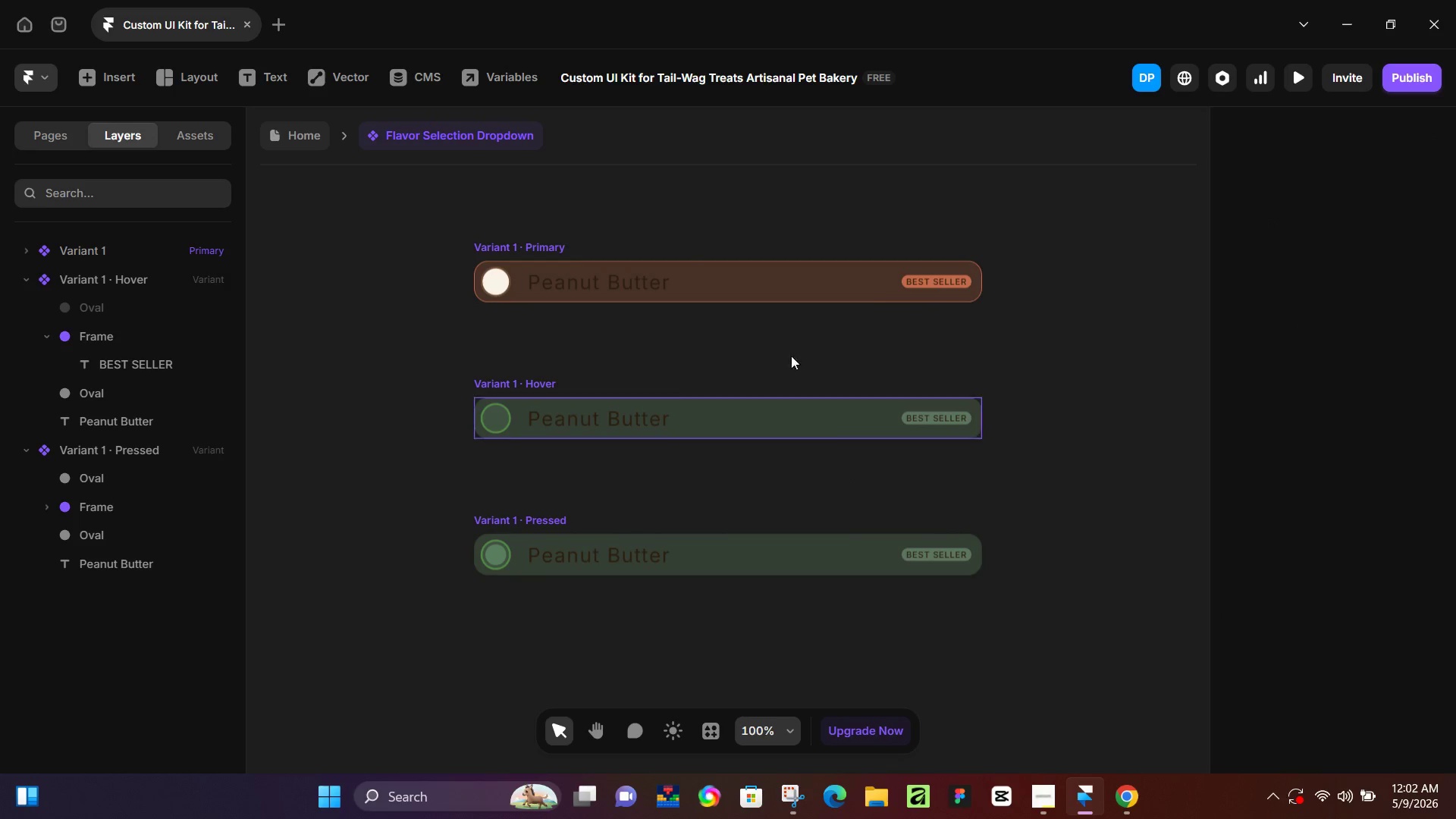 
left_click([542, 245])
 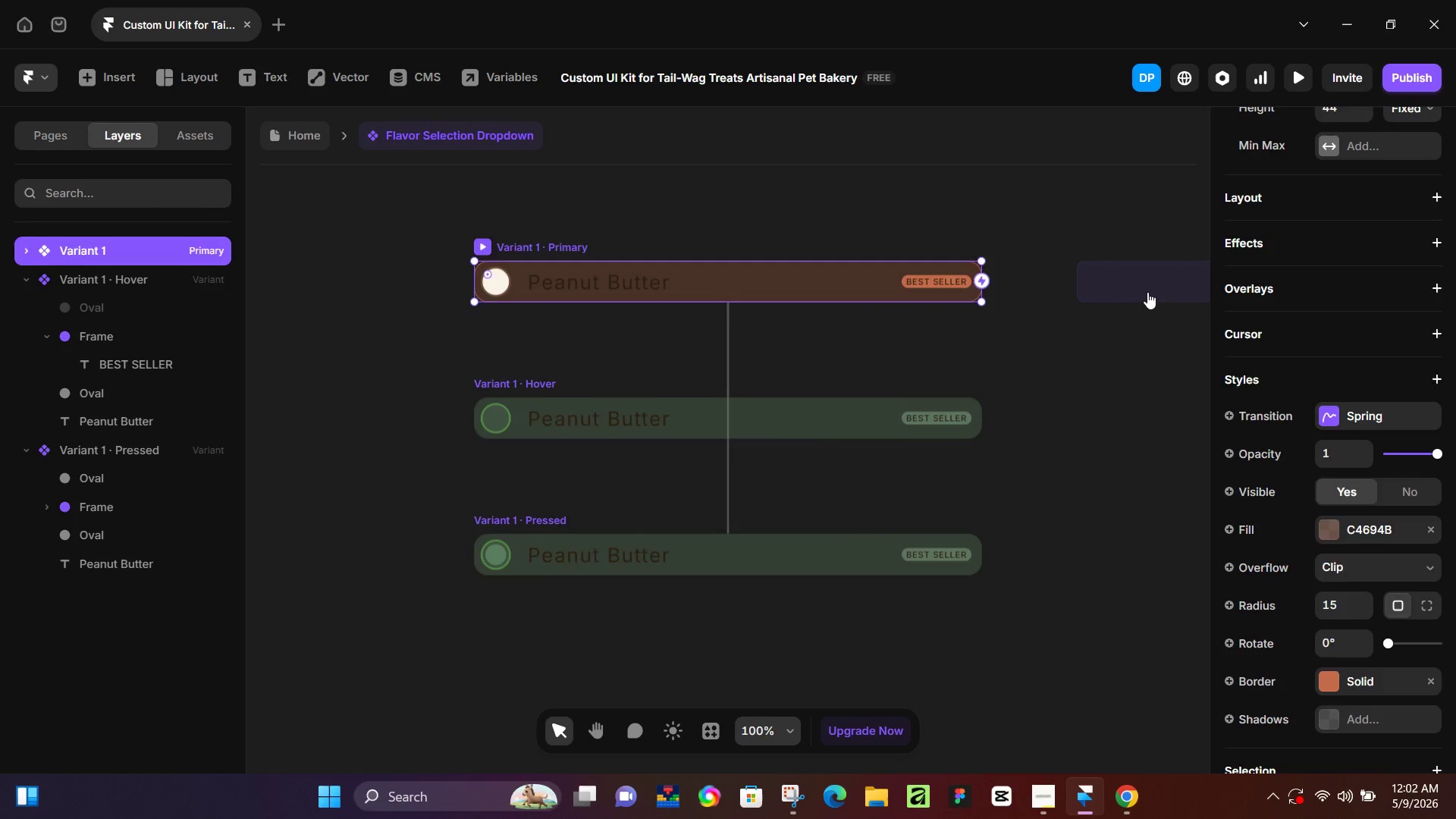 
left_click([1147, 292])
 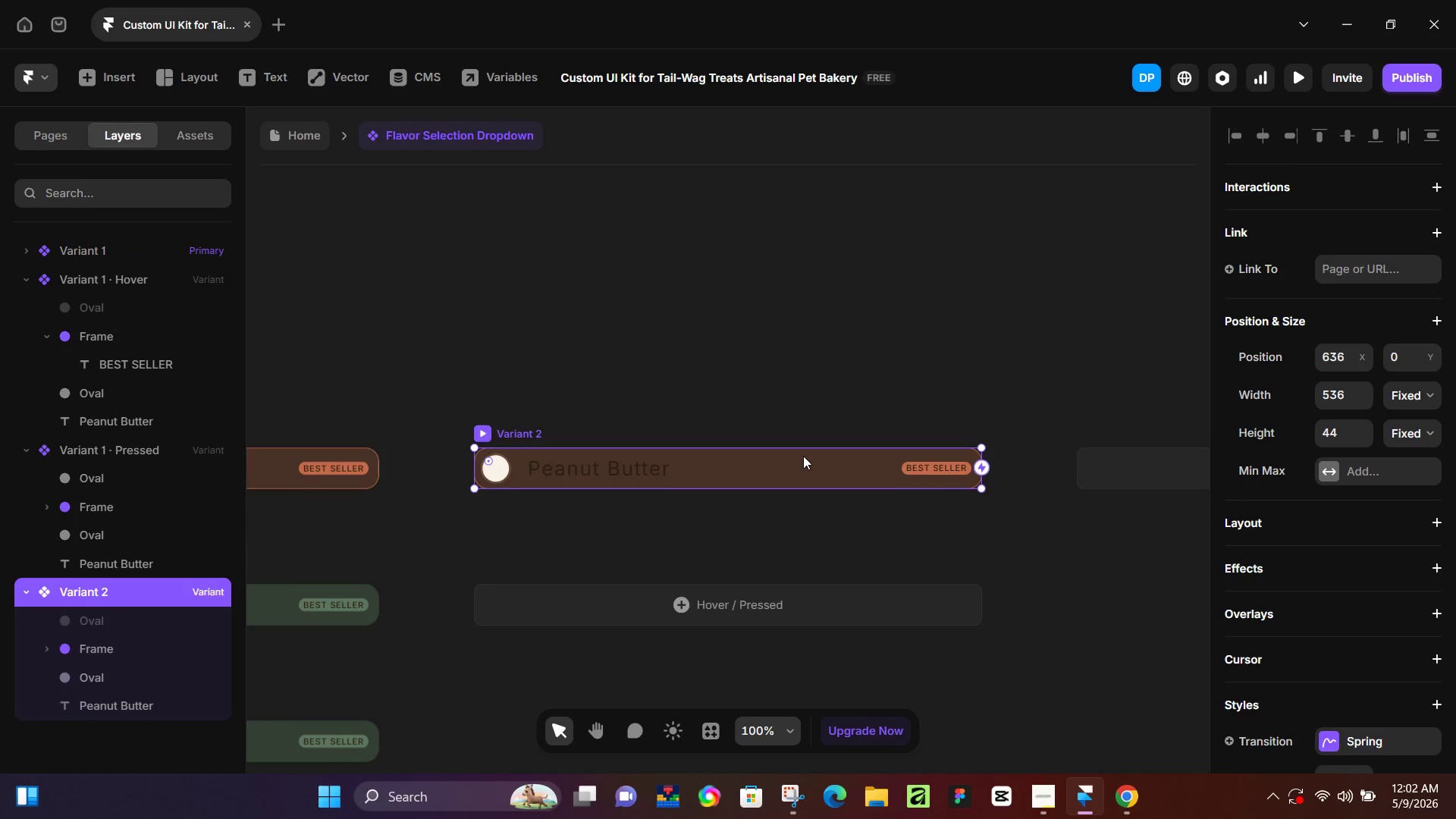 
scroll: coordinate [803, 454], scroll_direction: down, amount: 5.0
 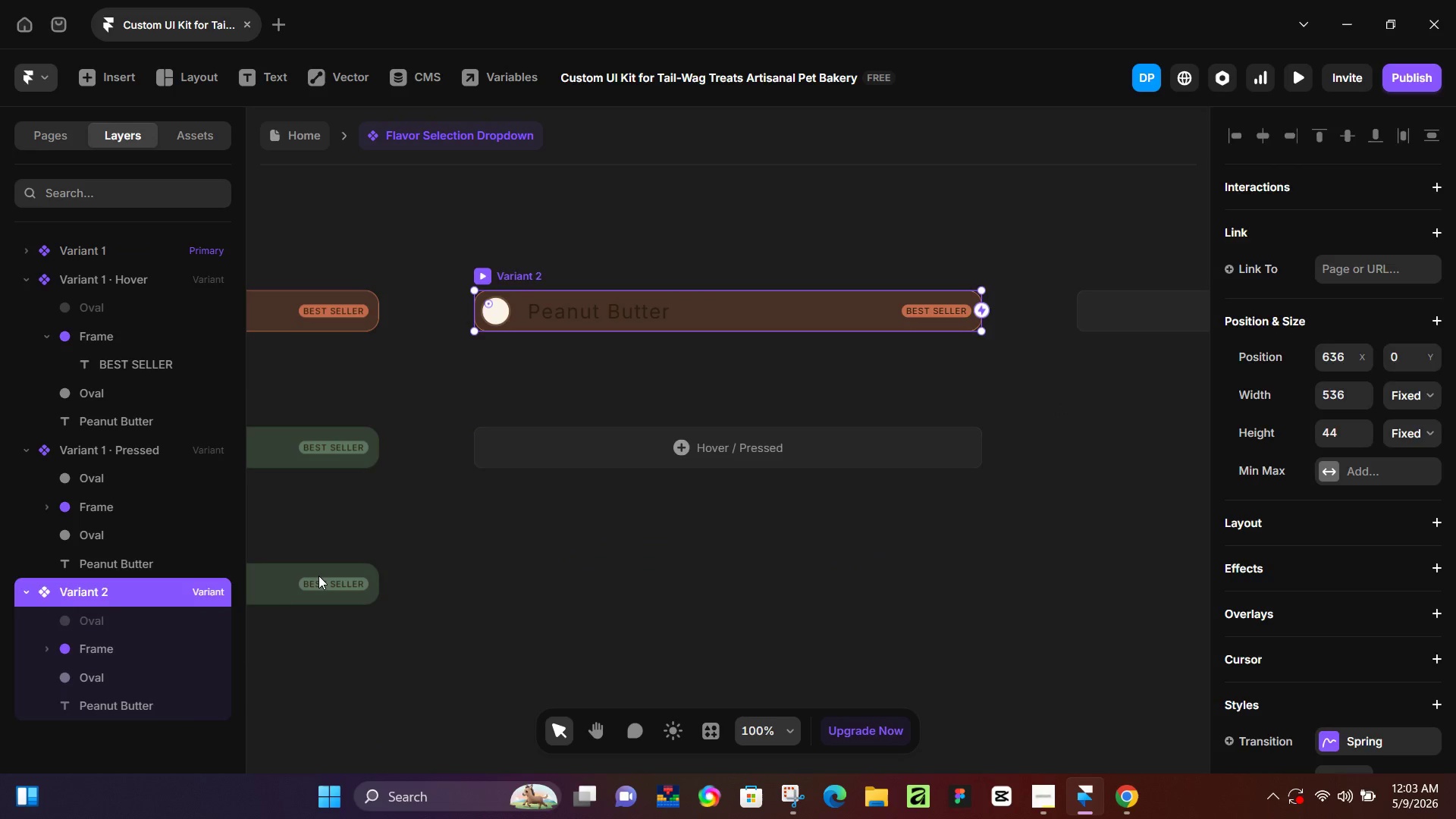 
left_click([318, 576])
 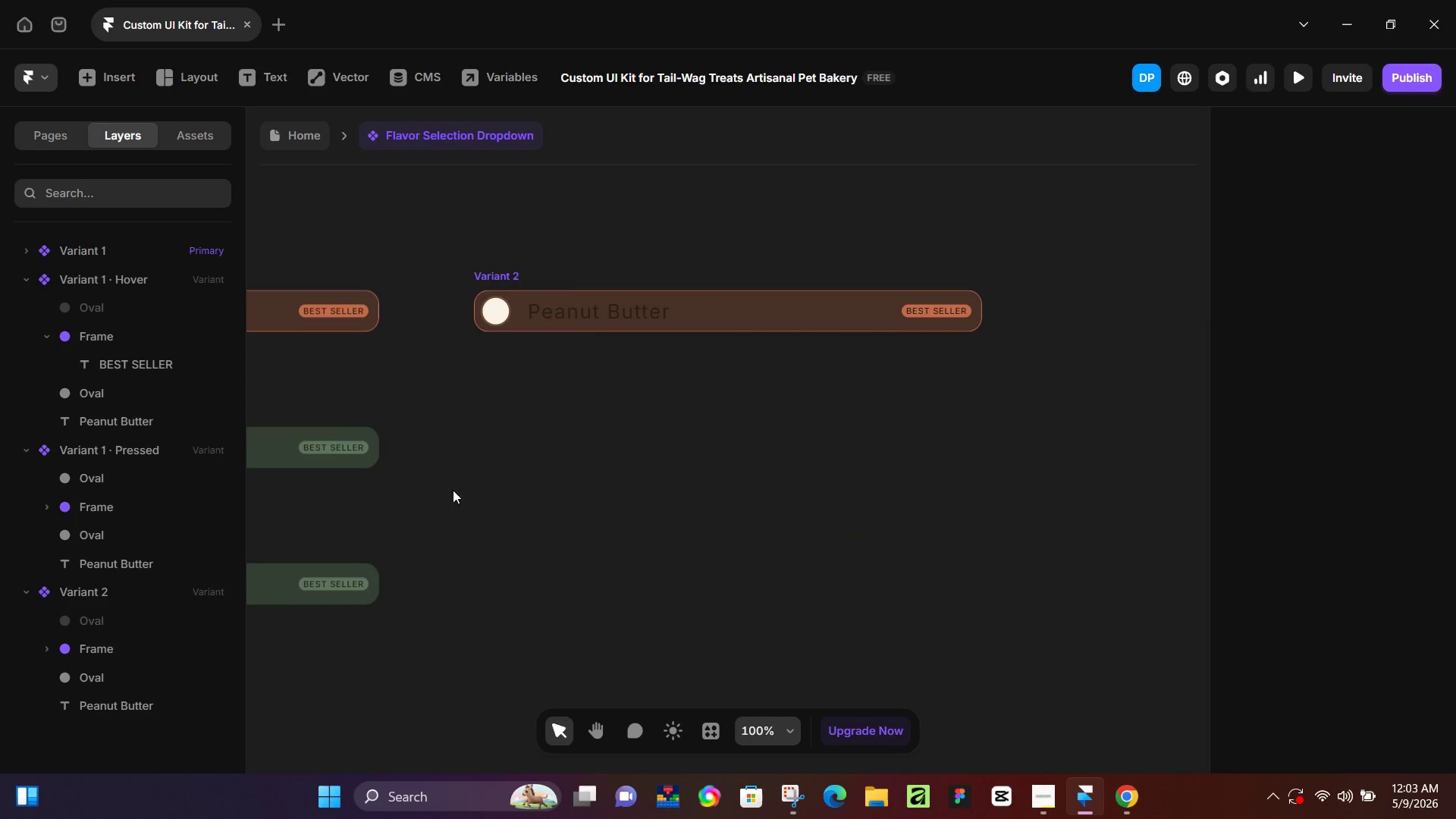 
hold_key(key=Space, duration=0.44)
 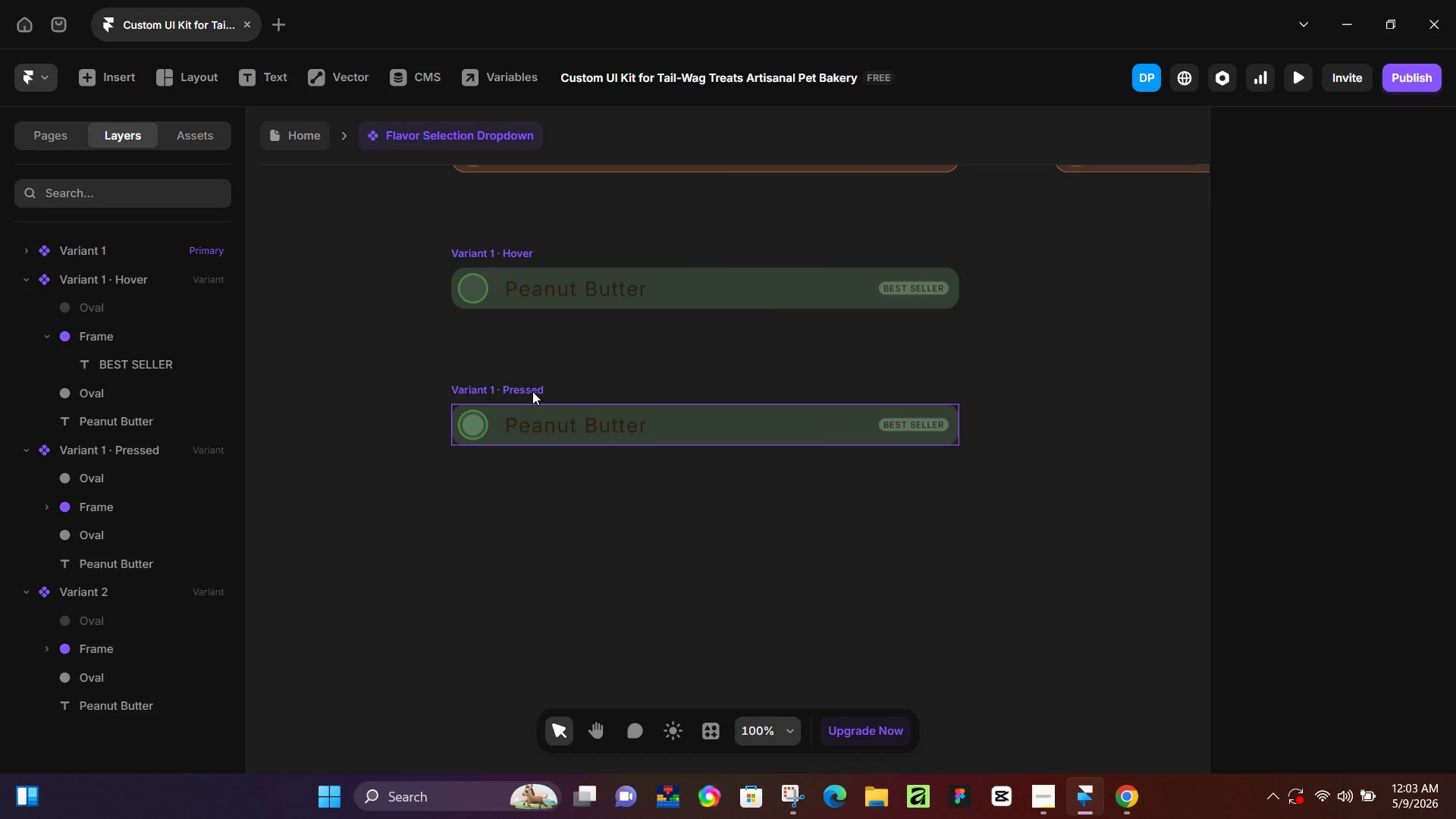 
left_click_drag(start_coordinate=[450, 490], to_coordinate=[1030, 331])
 